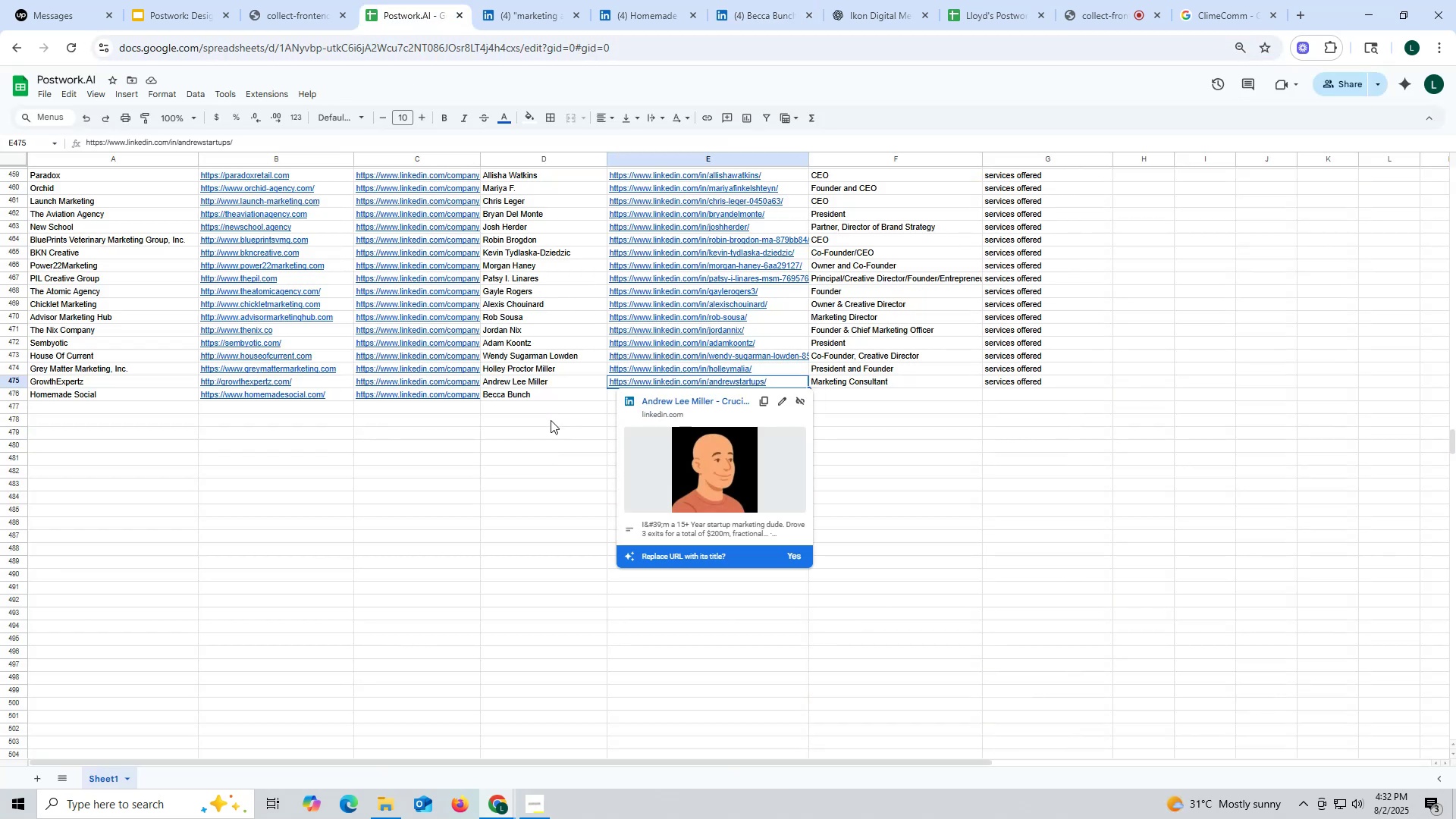 
left_click([551, 420])
 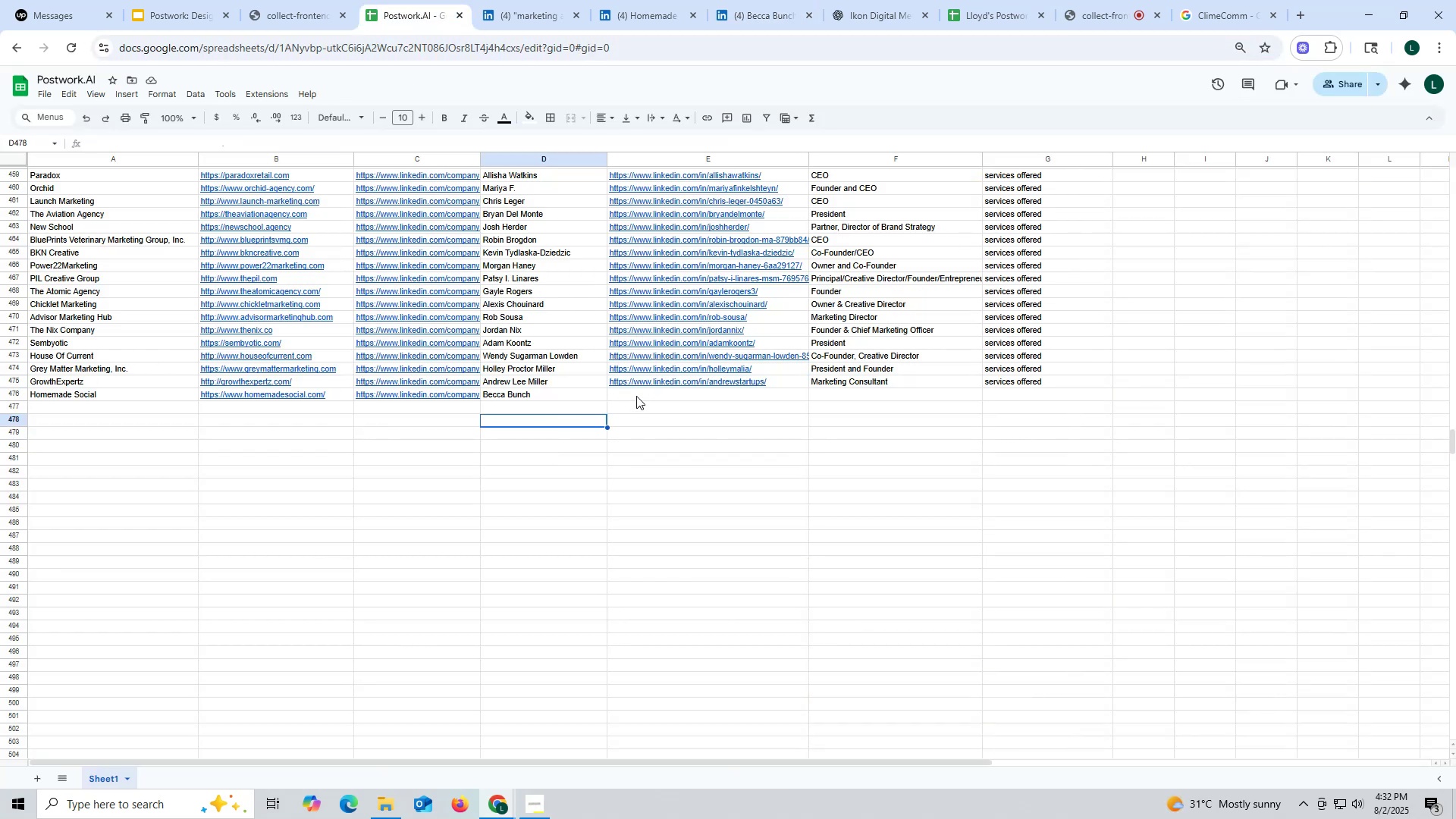 
double_click([636, 396])
 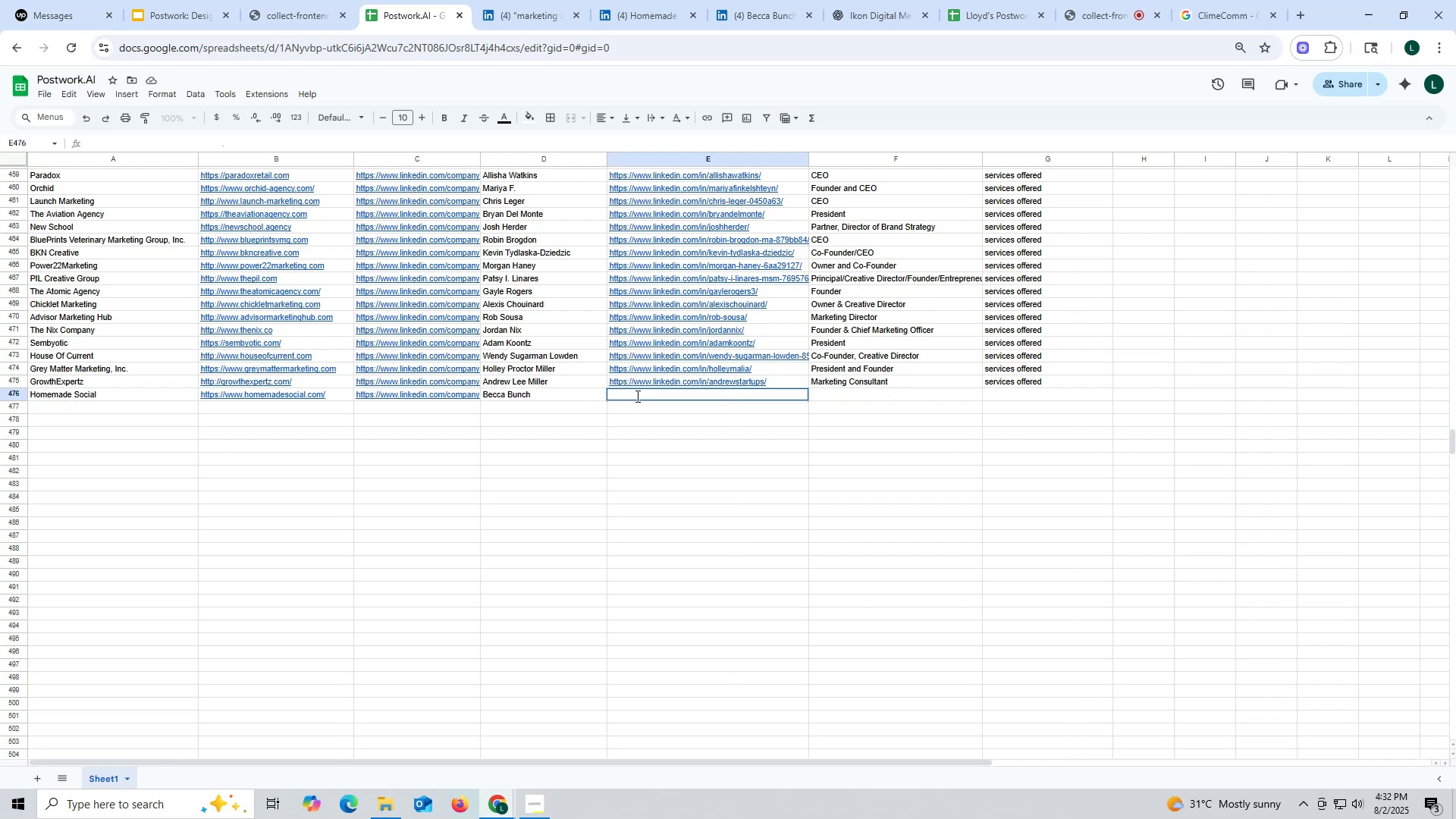 
triple_click([636, 396])
 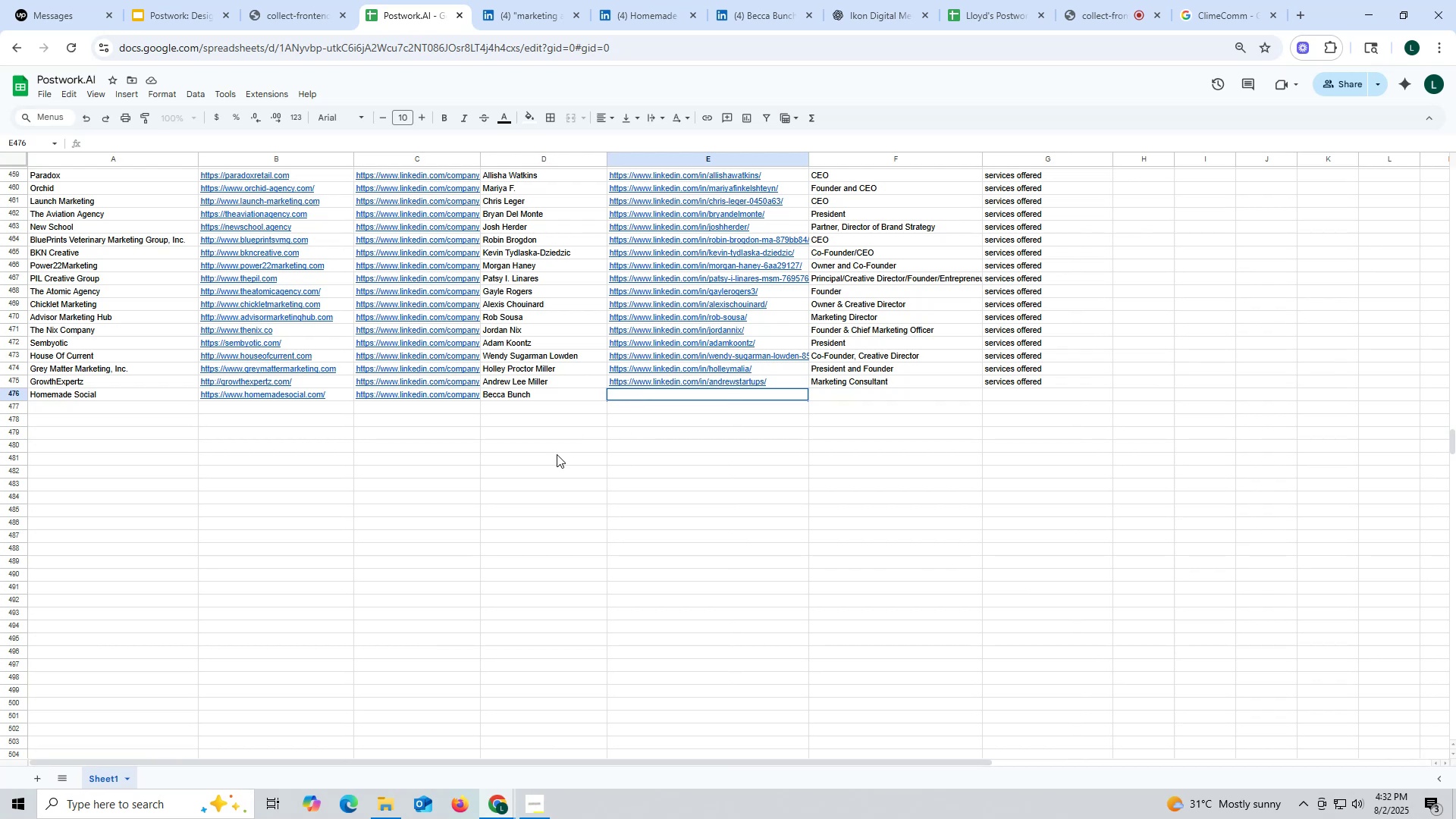 
key(Control+ControlLeft)
 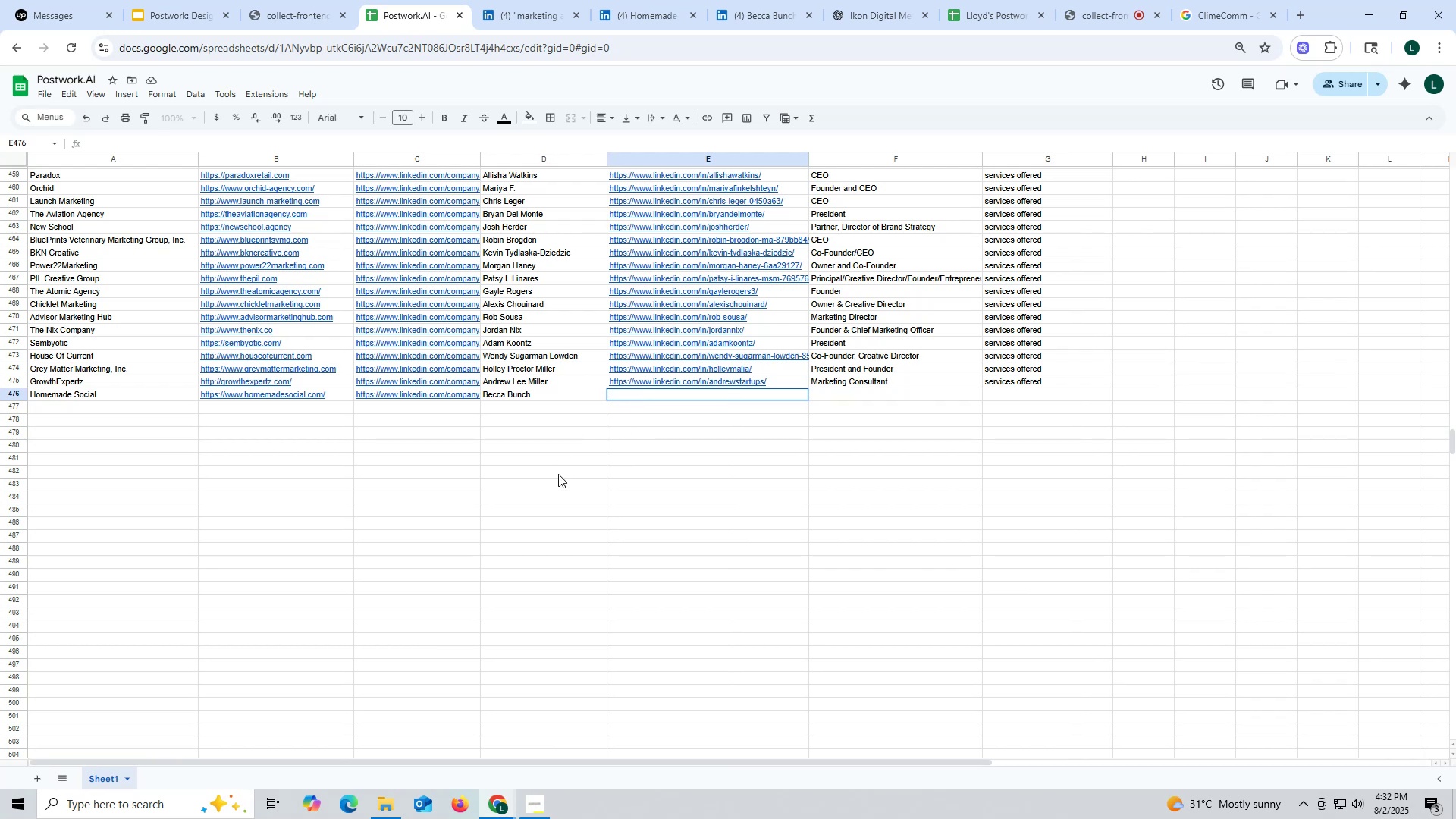 
key(Control+V)
 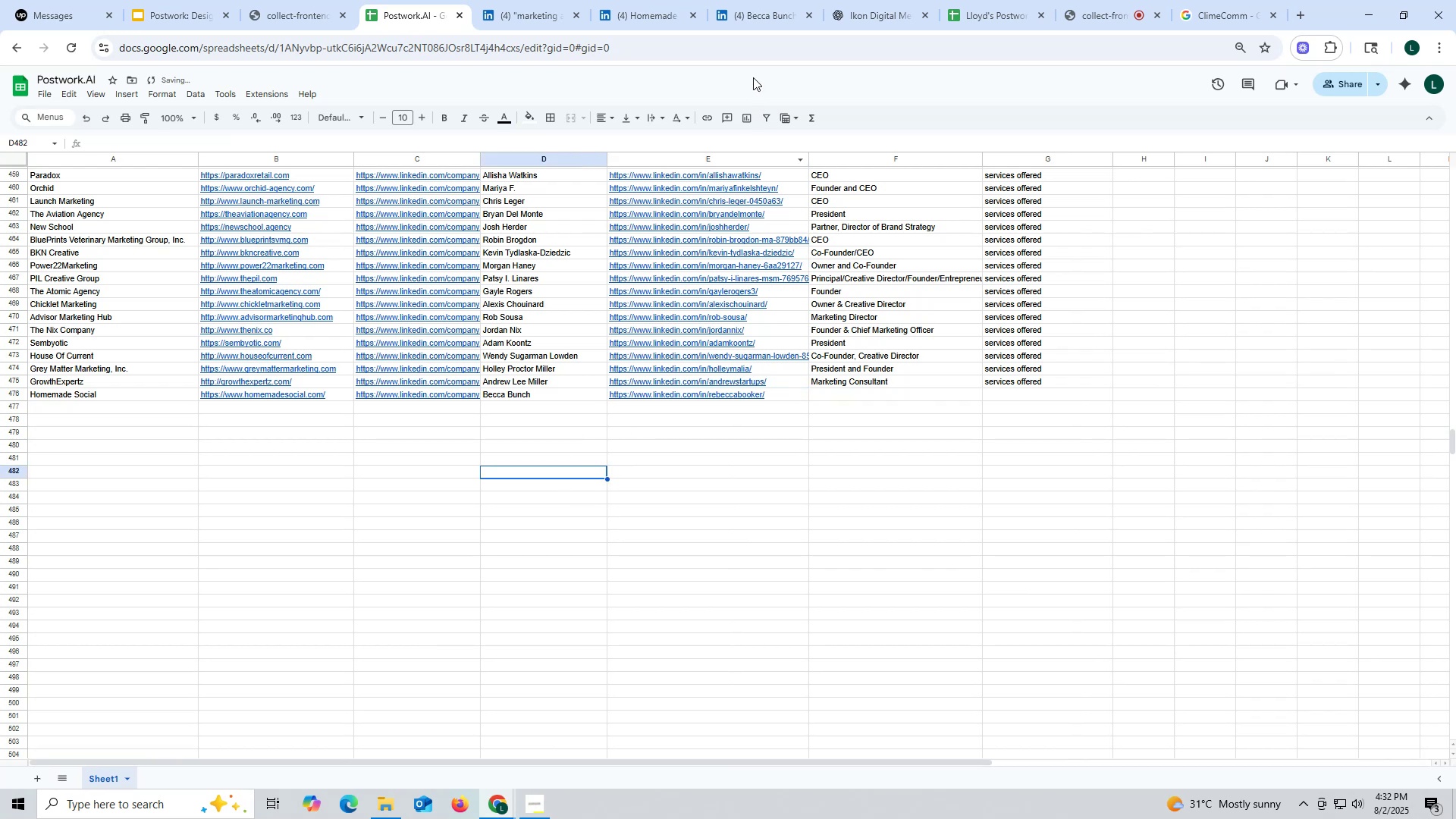 
left_click([747, 20])
 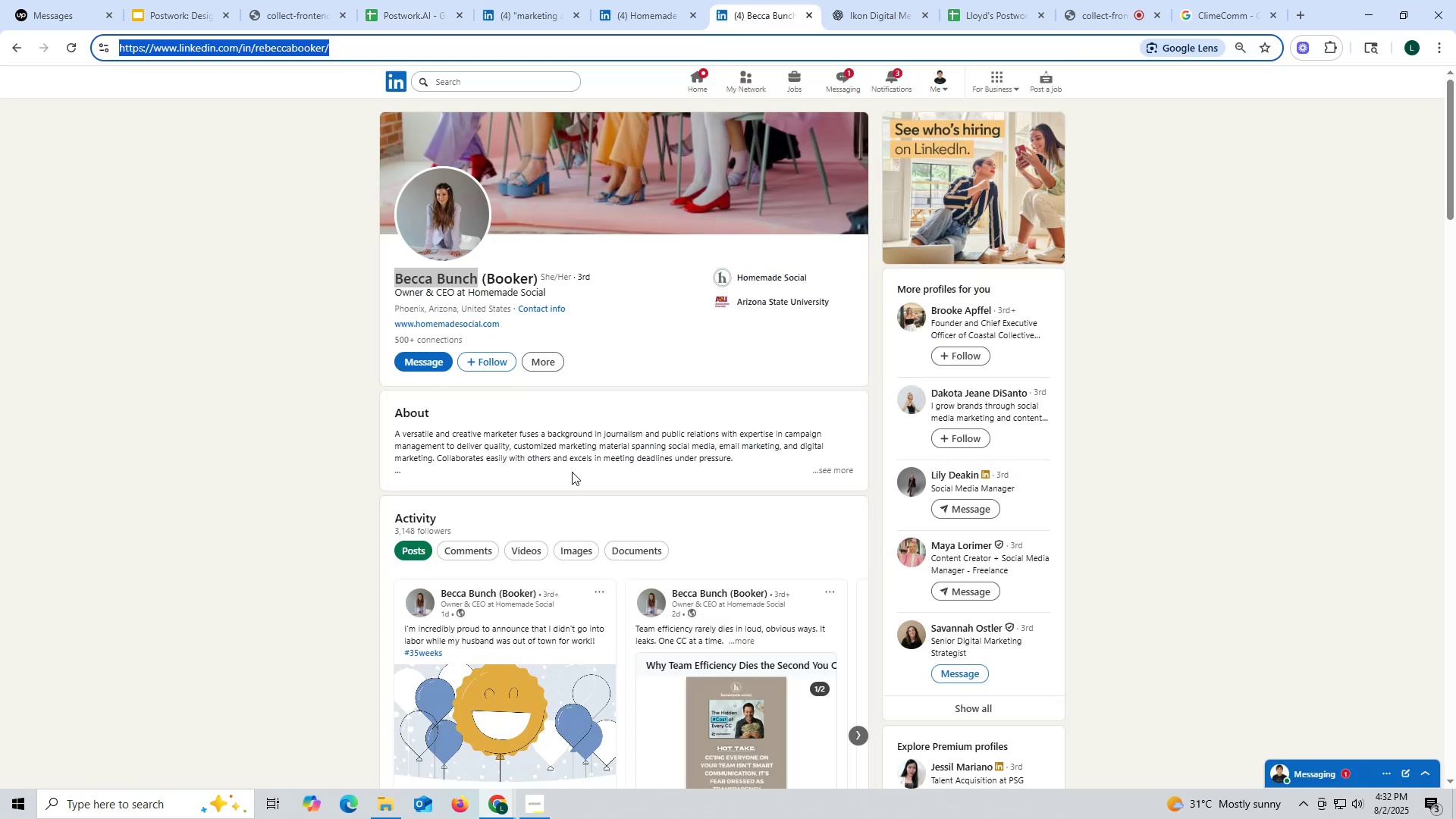 
scroll: coordinate [572, 471], scroll_direction: down, amount: 6.0
 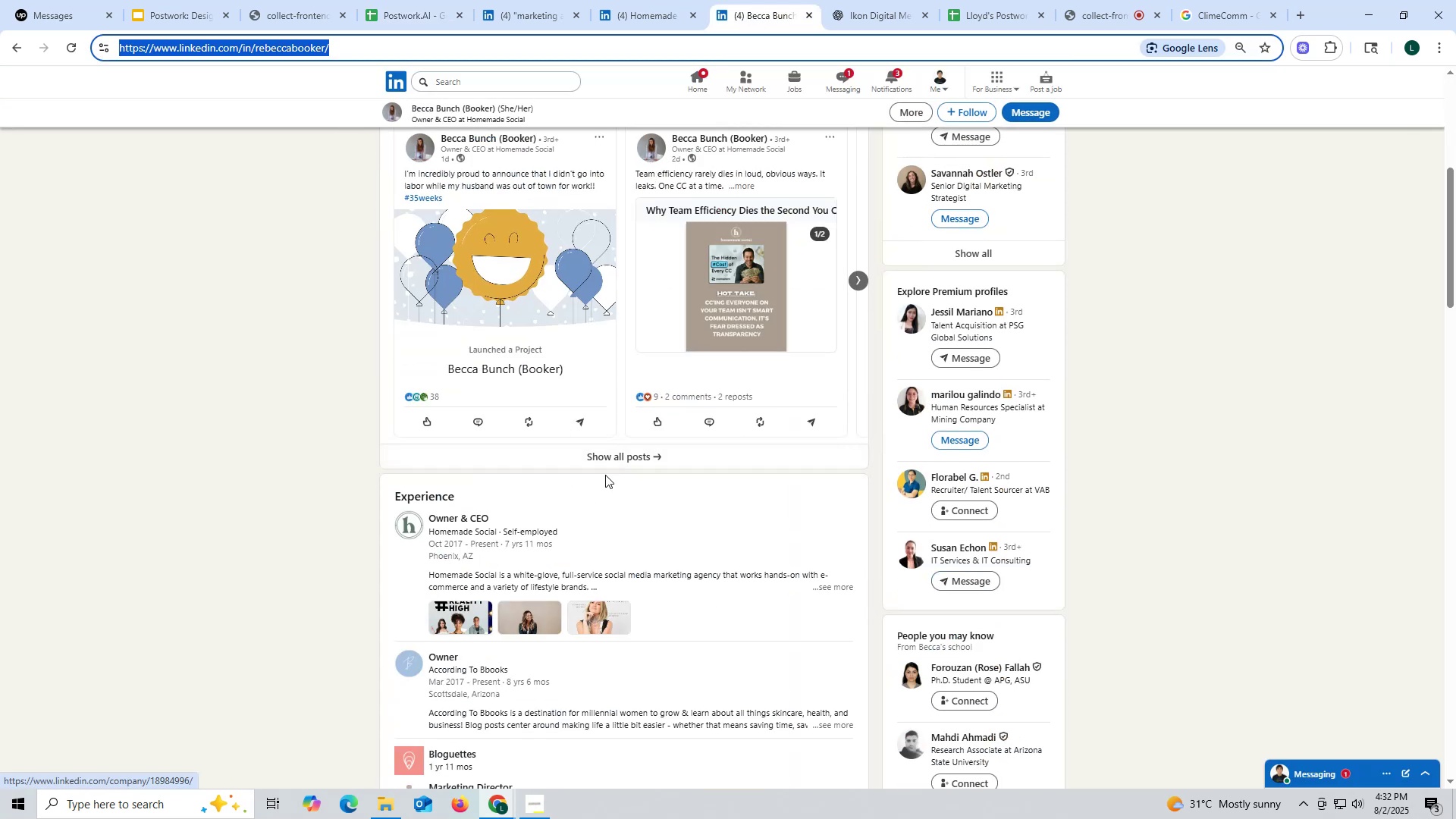 
scroll: coordinate [601, 165], scroll_direction: up, amount: 4.0
 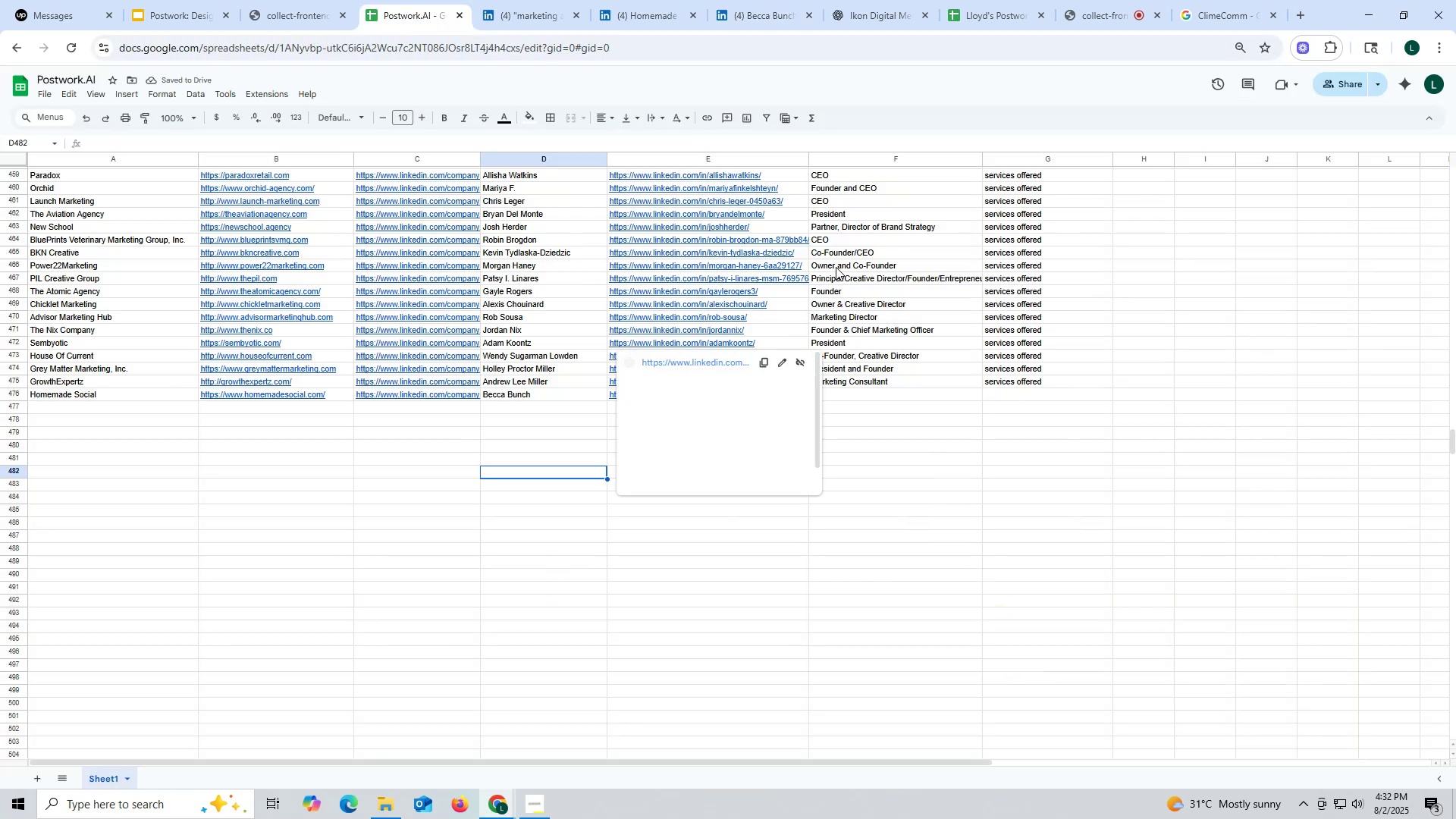 
left_click([836, 265])
 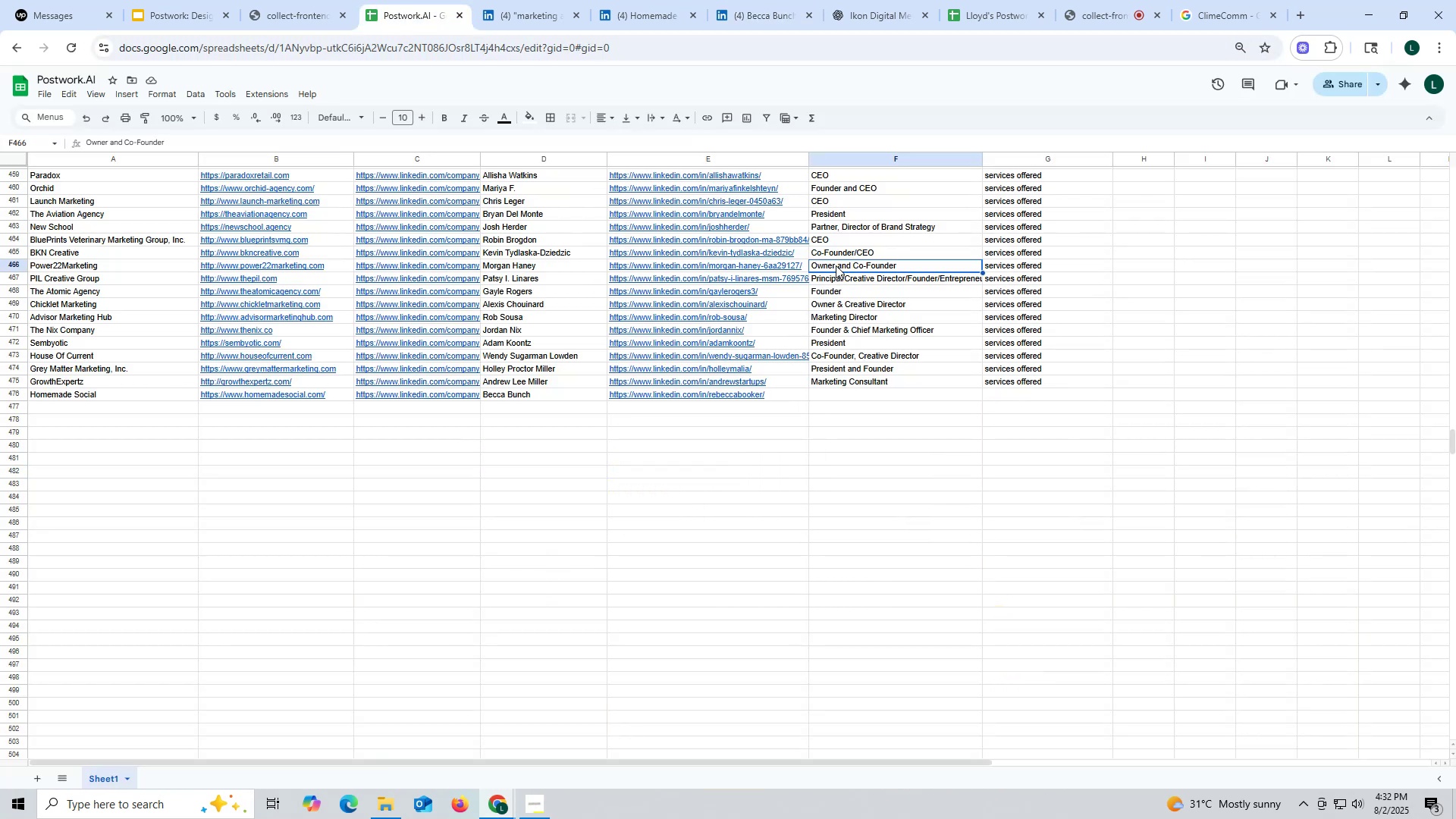 
key(Control+ControlLeft)
 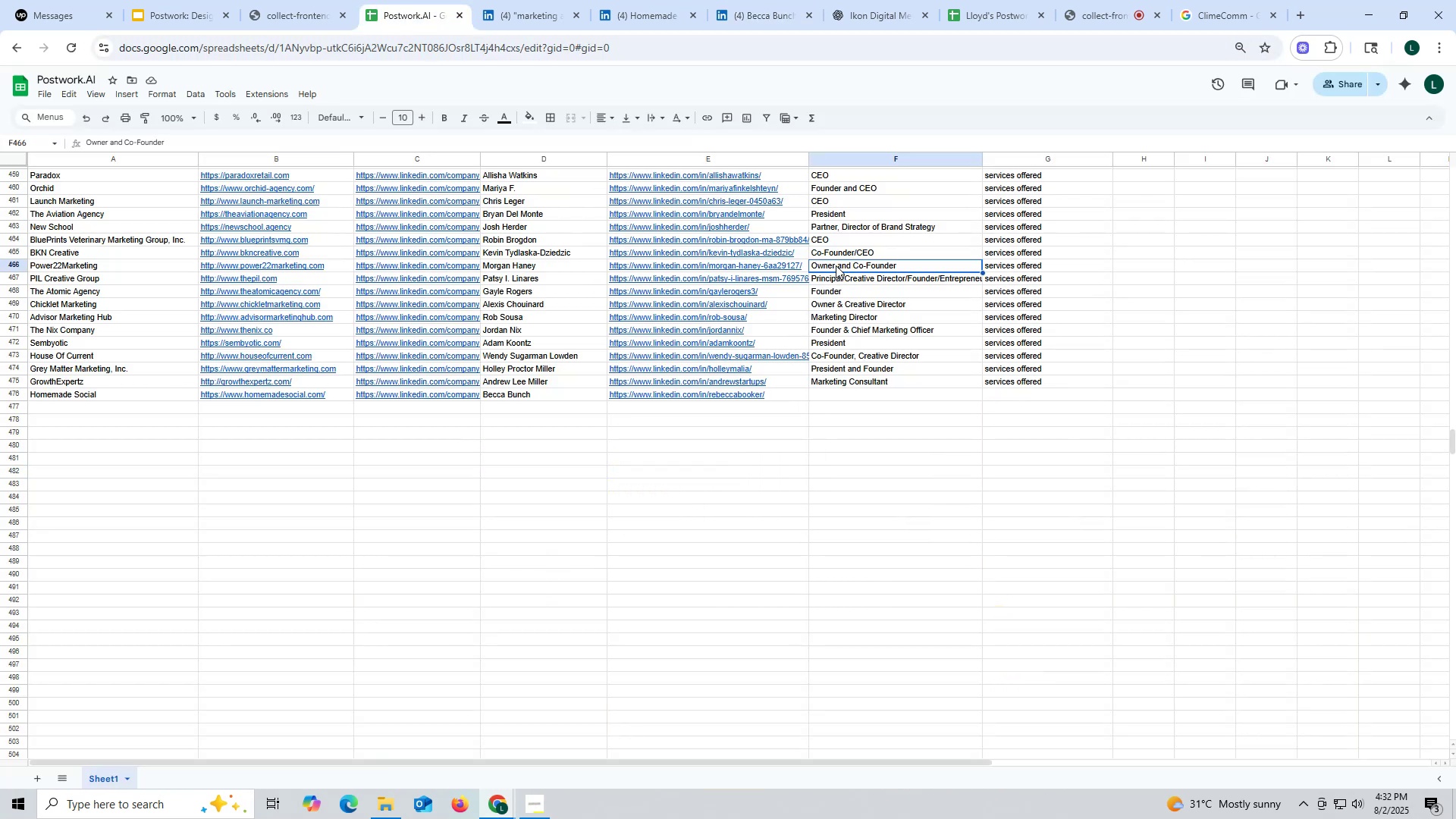 
key(Control+C)
 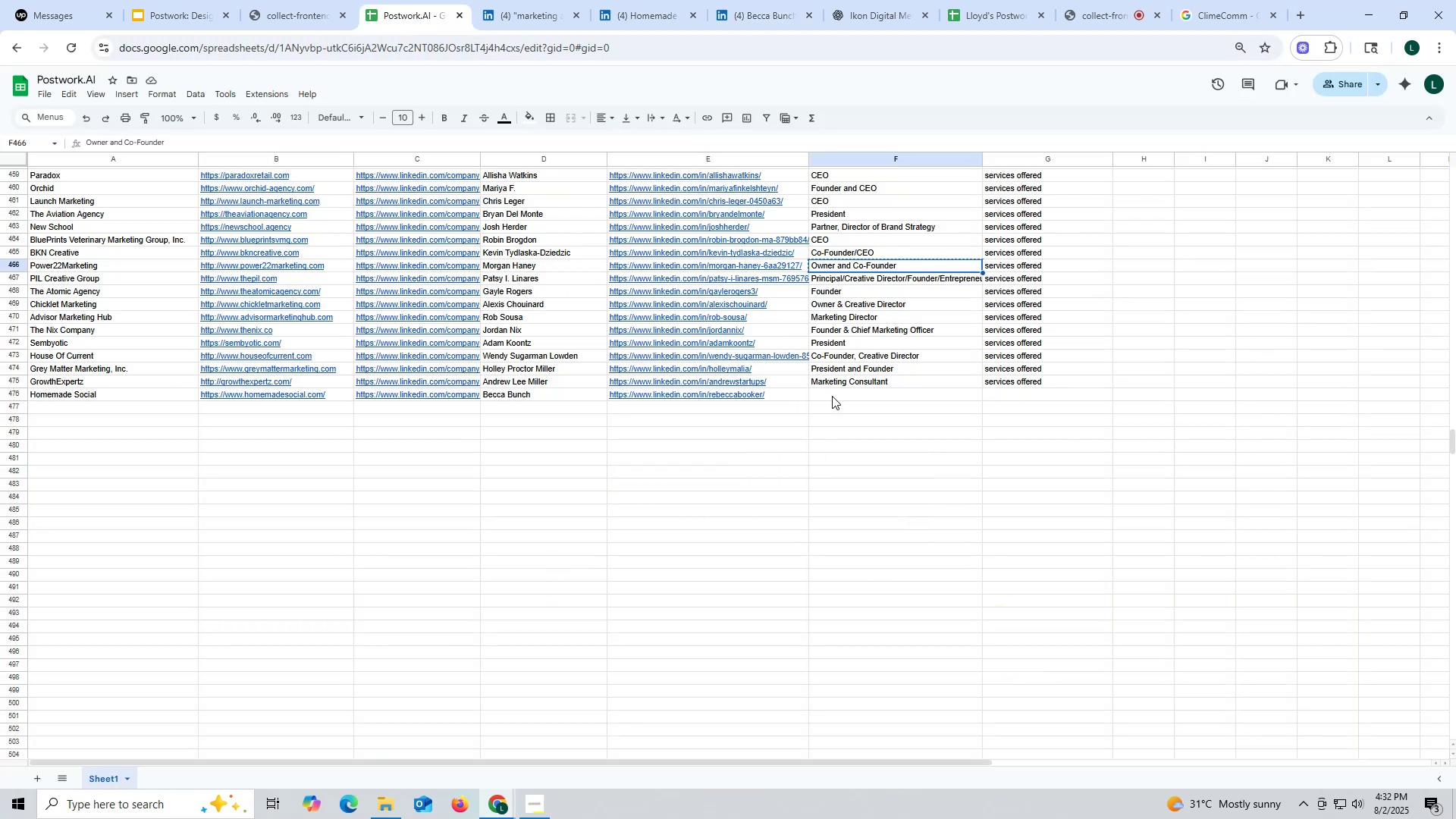 
double_click([832, 396])
 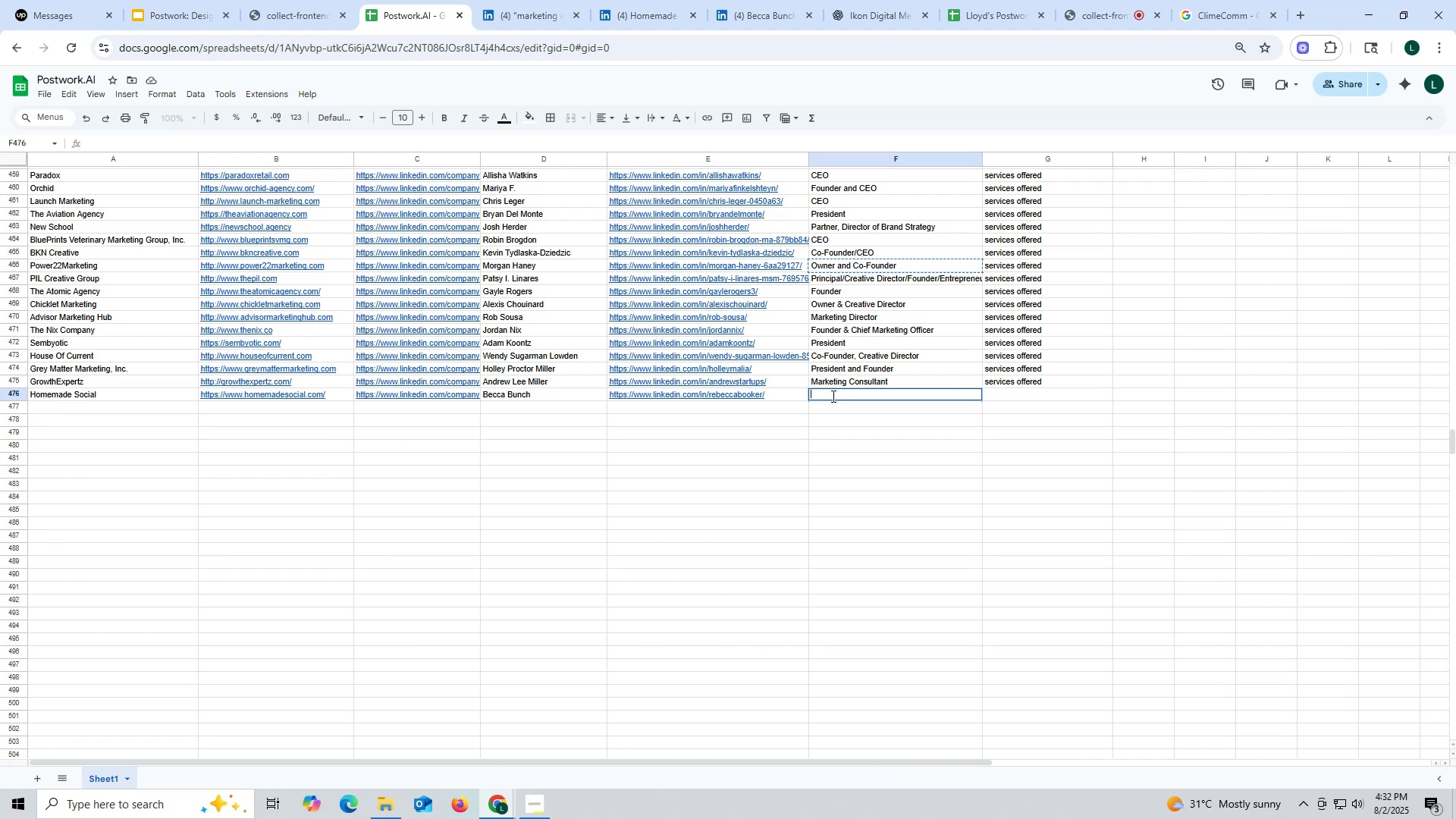 
key(V)
 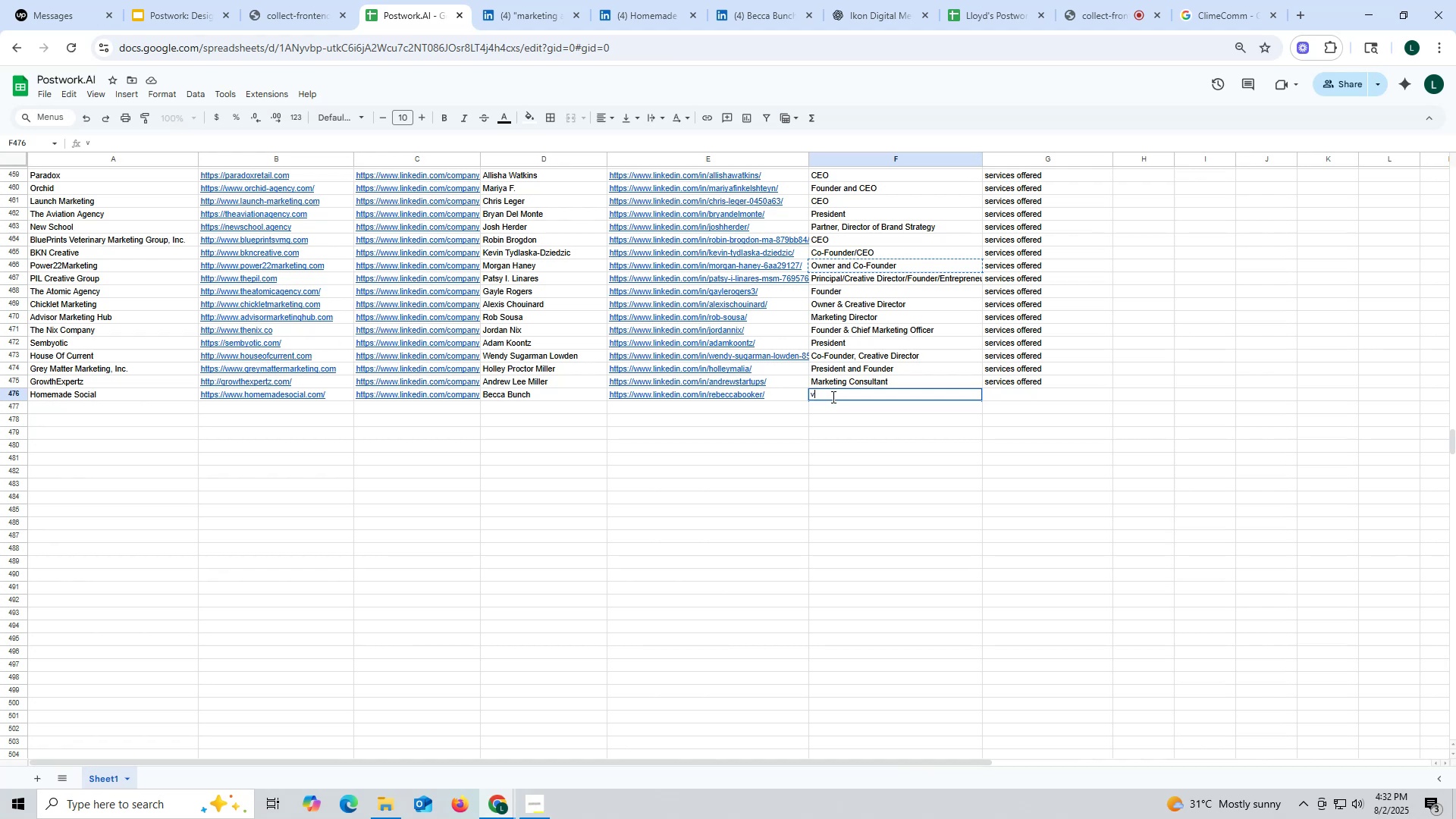 
left_click([832, 397])
 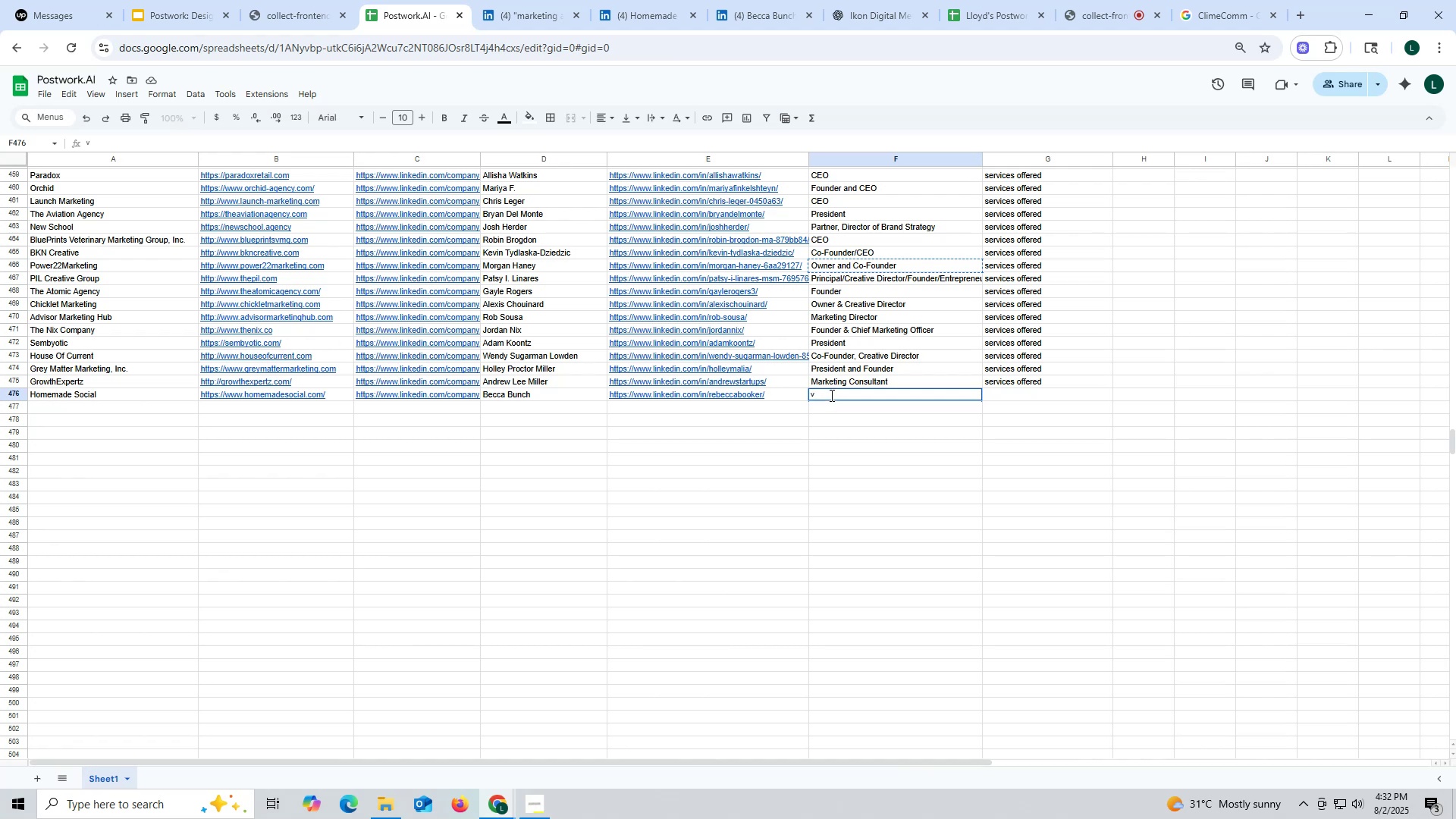 
left_click_drag(start_coordinate=[830, 394], to_coordinate=[799, 394])
 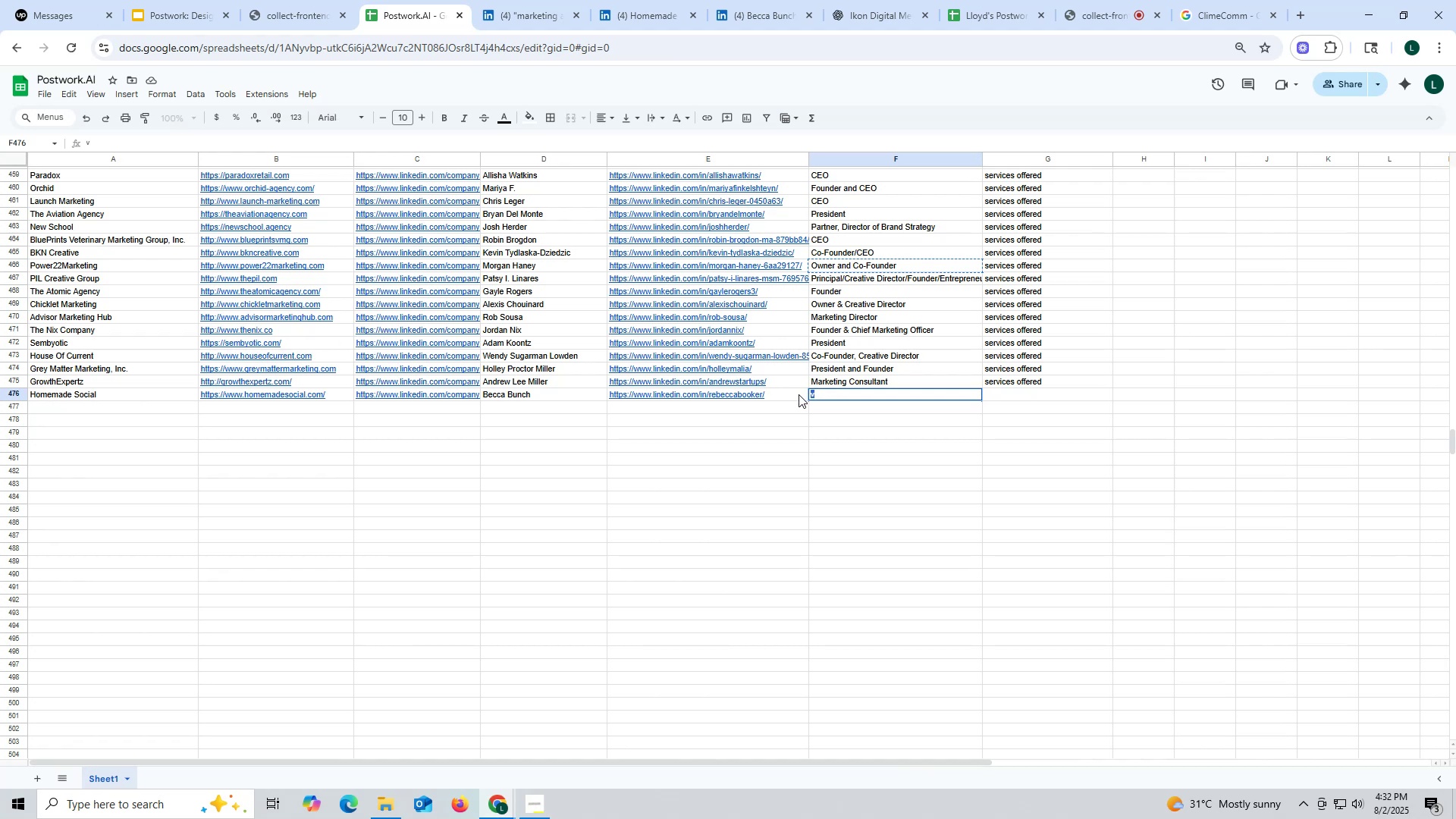 
key(Control+V)
 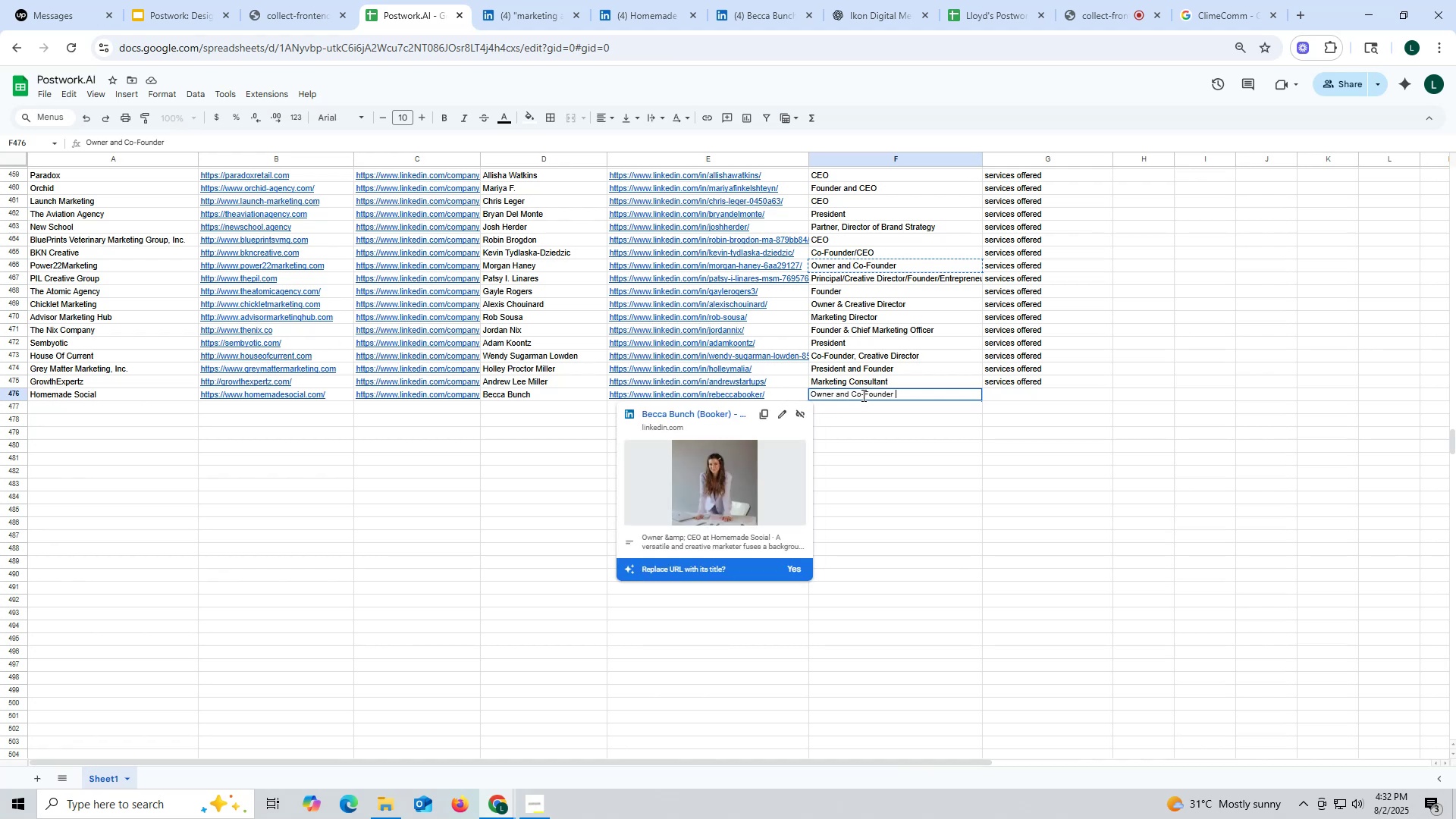 
left_click_drag(start_coordinate=[852, 390], to_coordinate=[941, 397])
 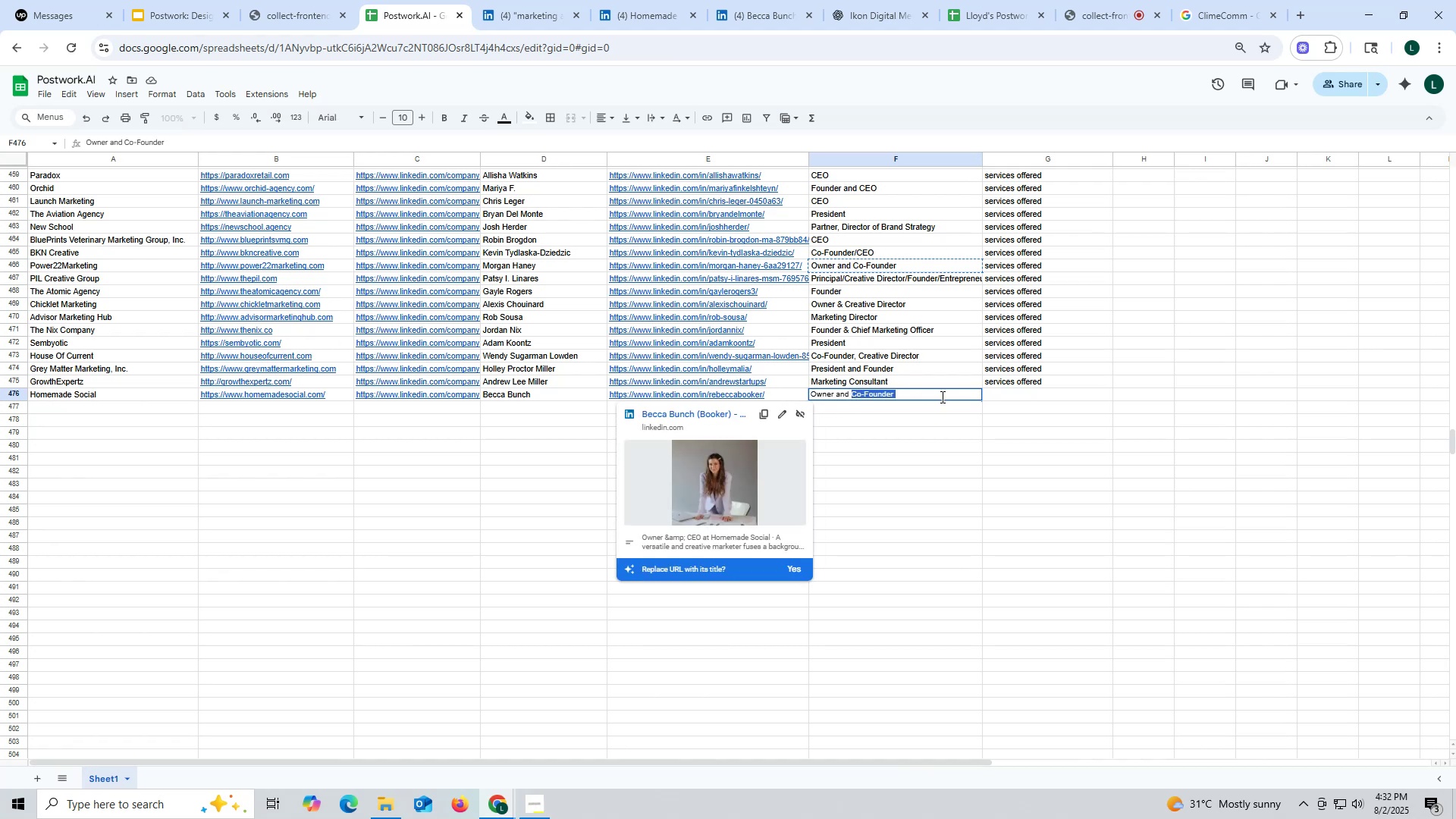 
type(CEO)
 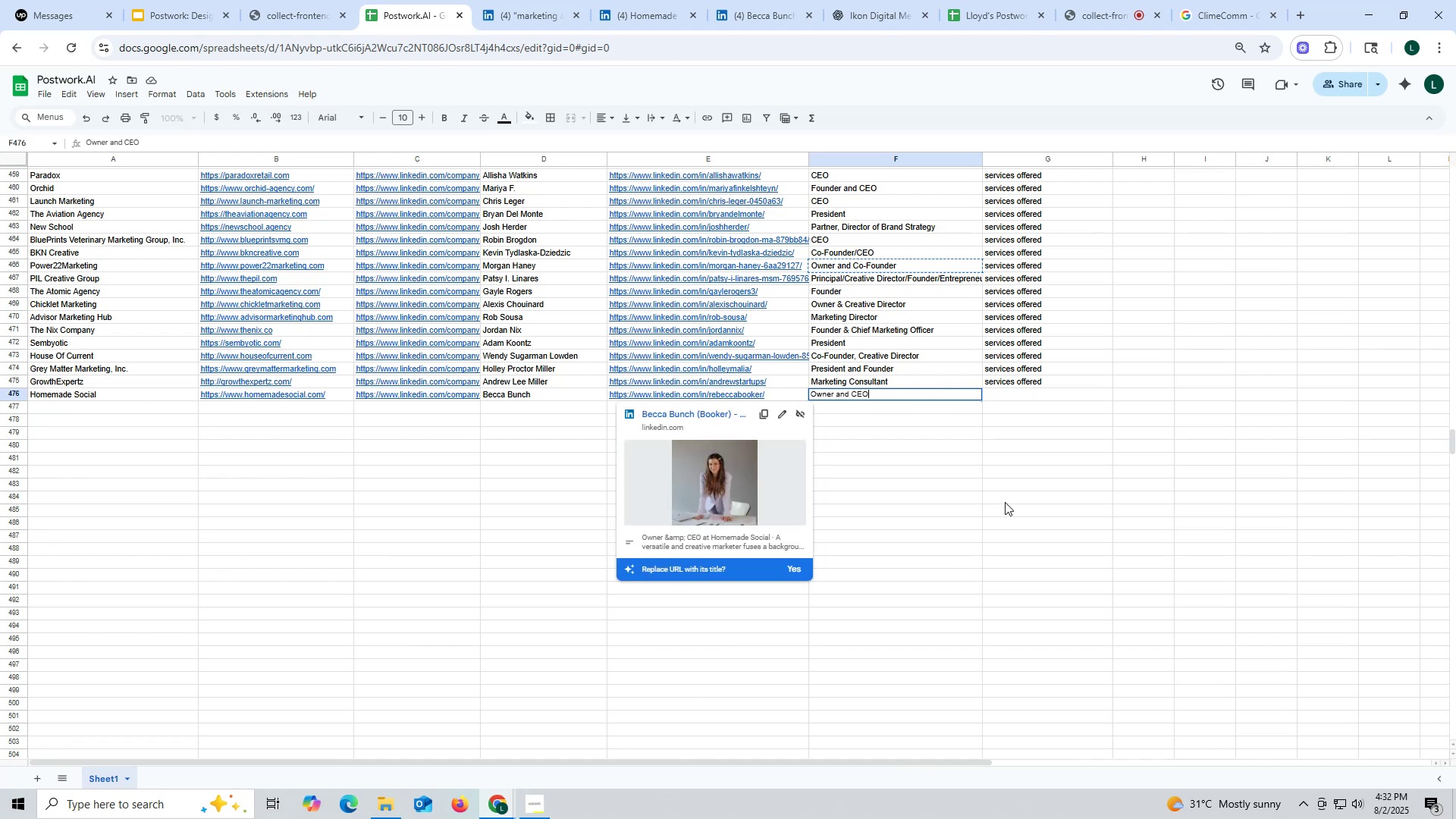 
left_click([932, 484])
 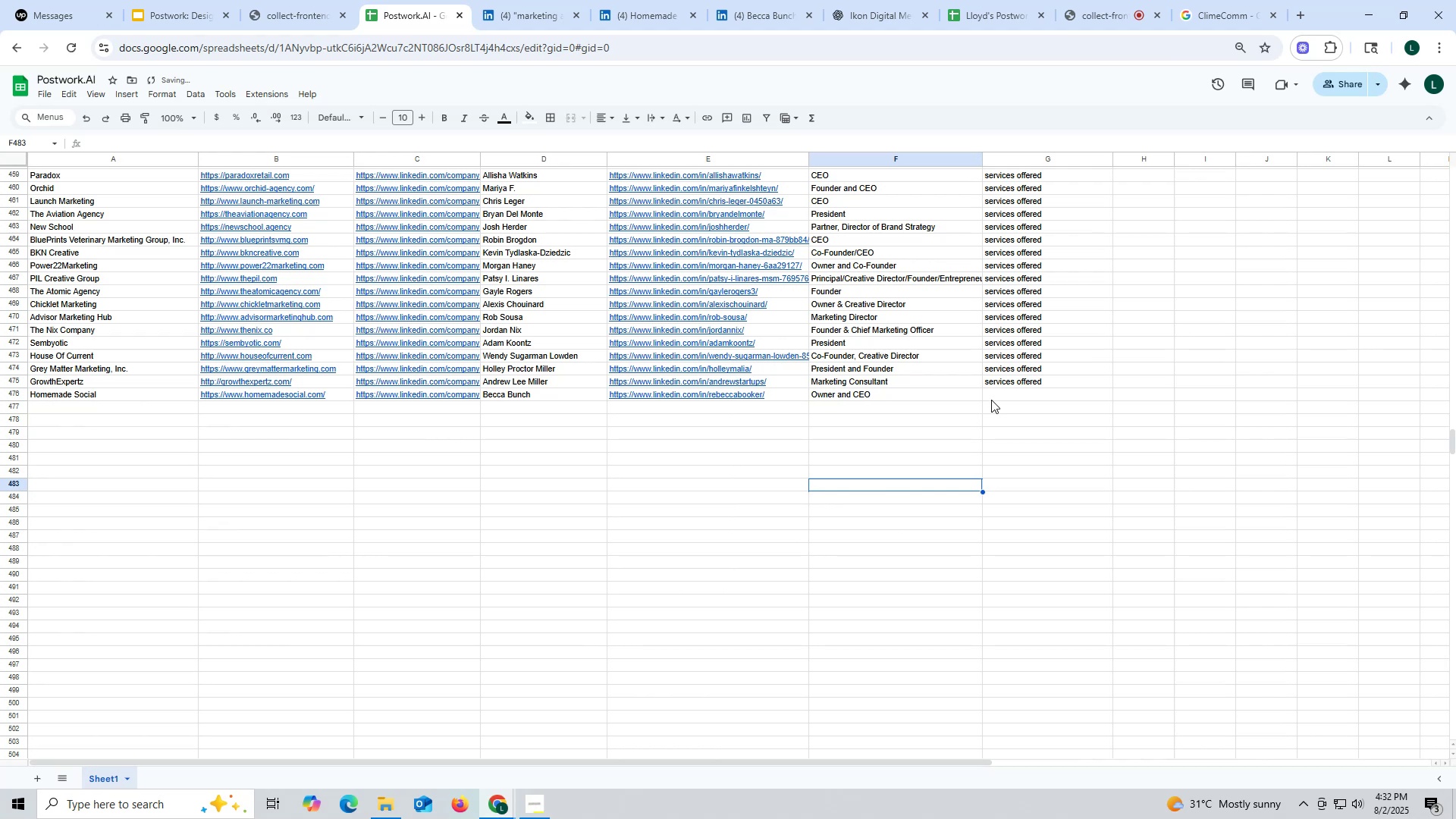 
left_click([998, 384])
 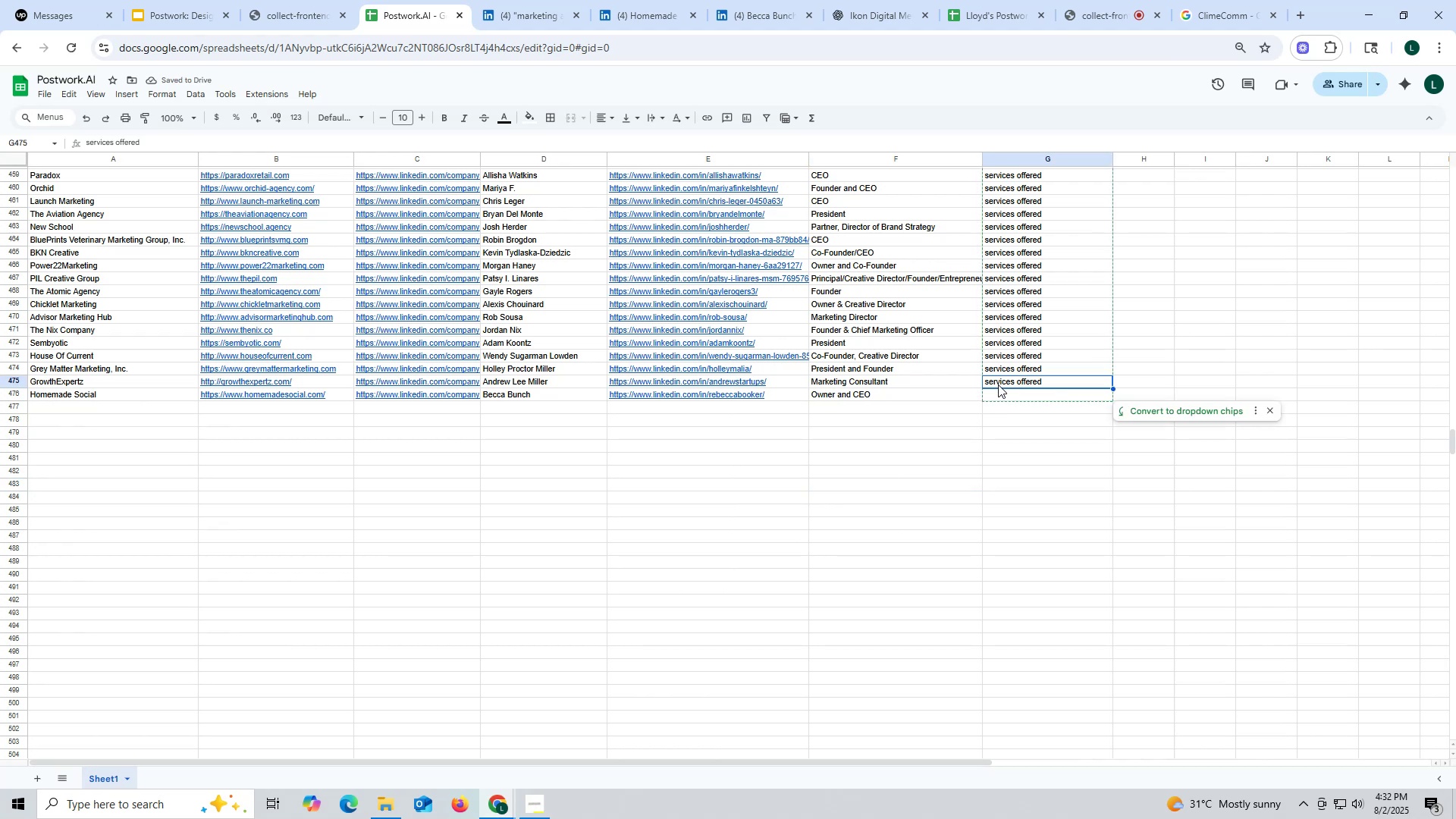 
key(Control+ControlLeft)
 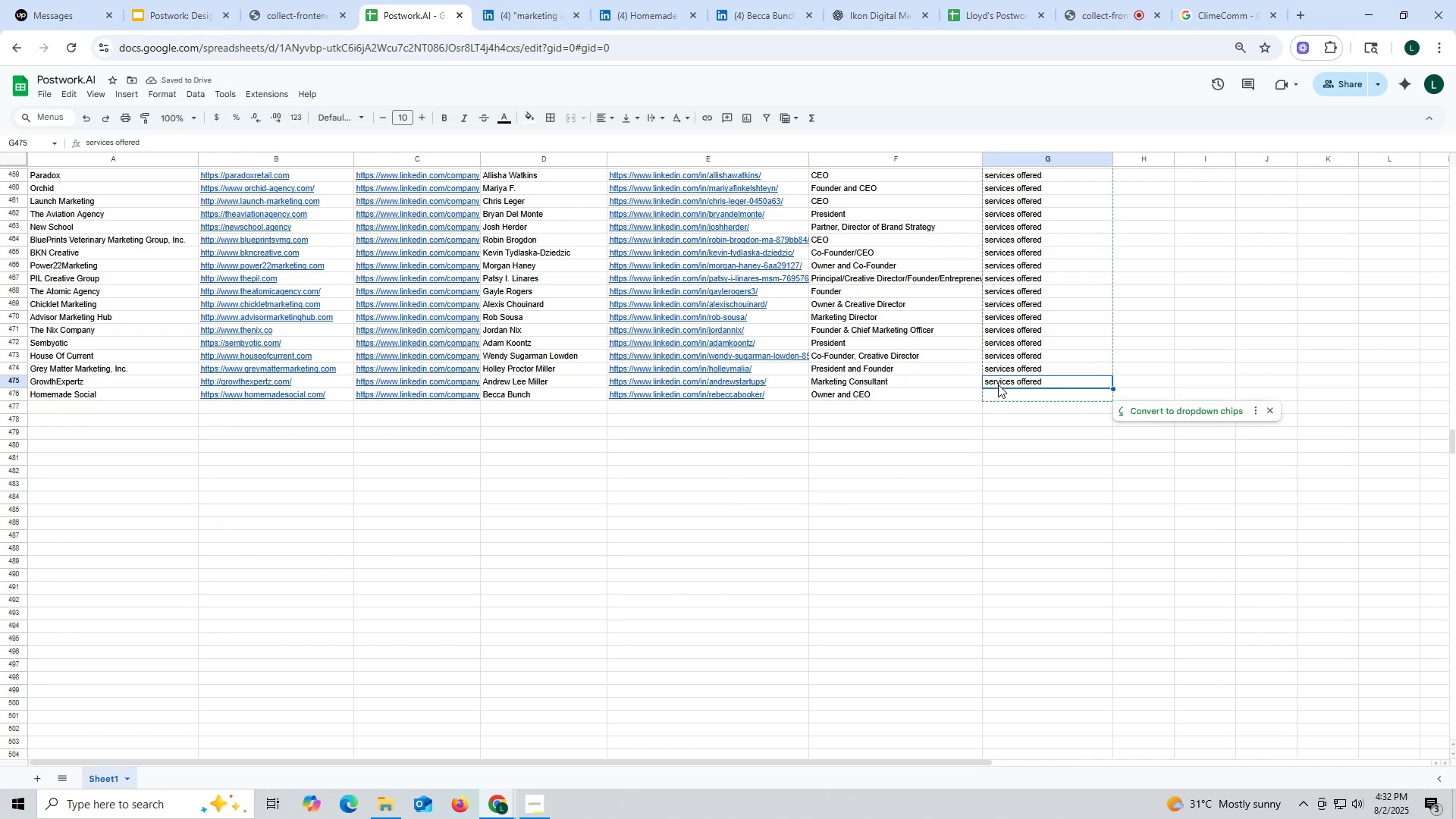 
key(Control+C)
 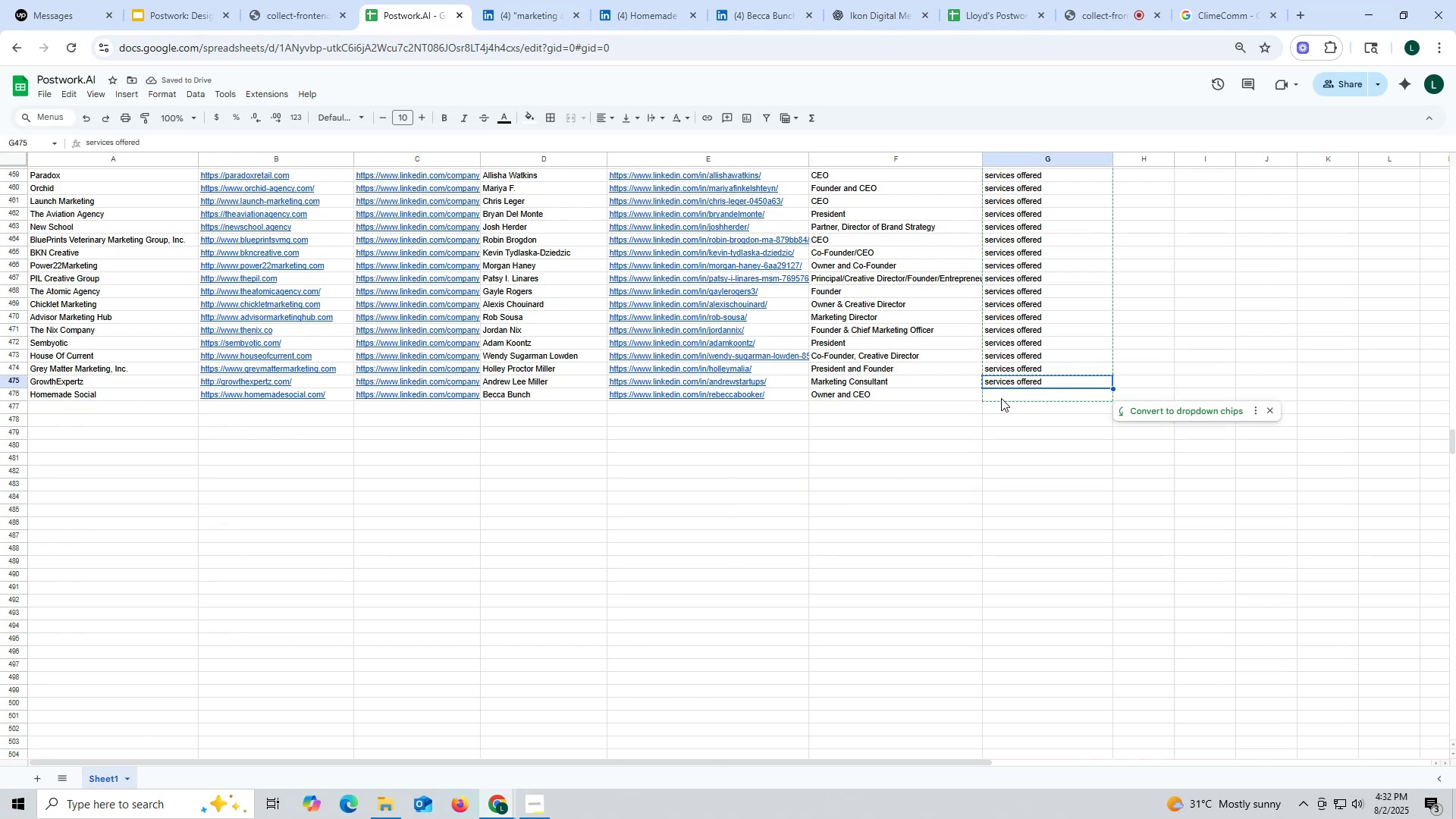 
key(Control+ControlLeft)
 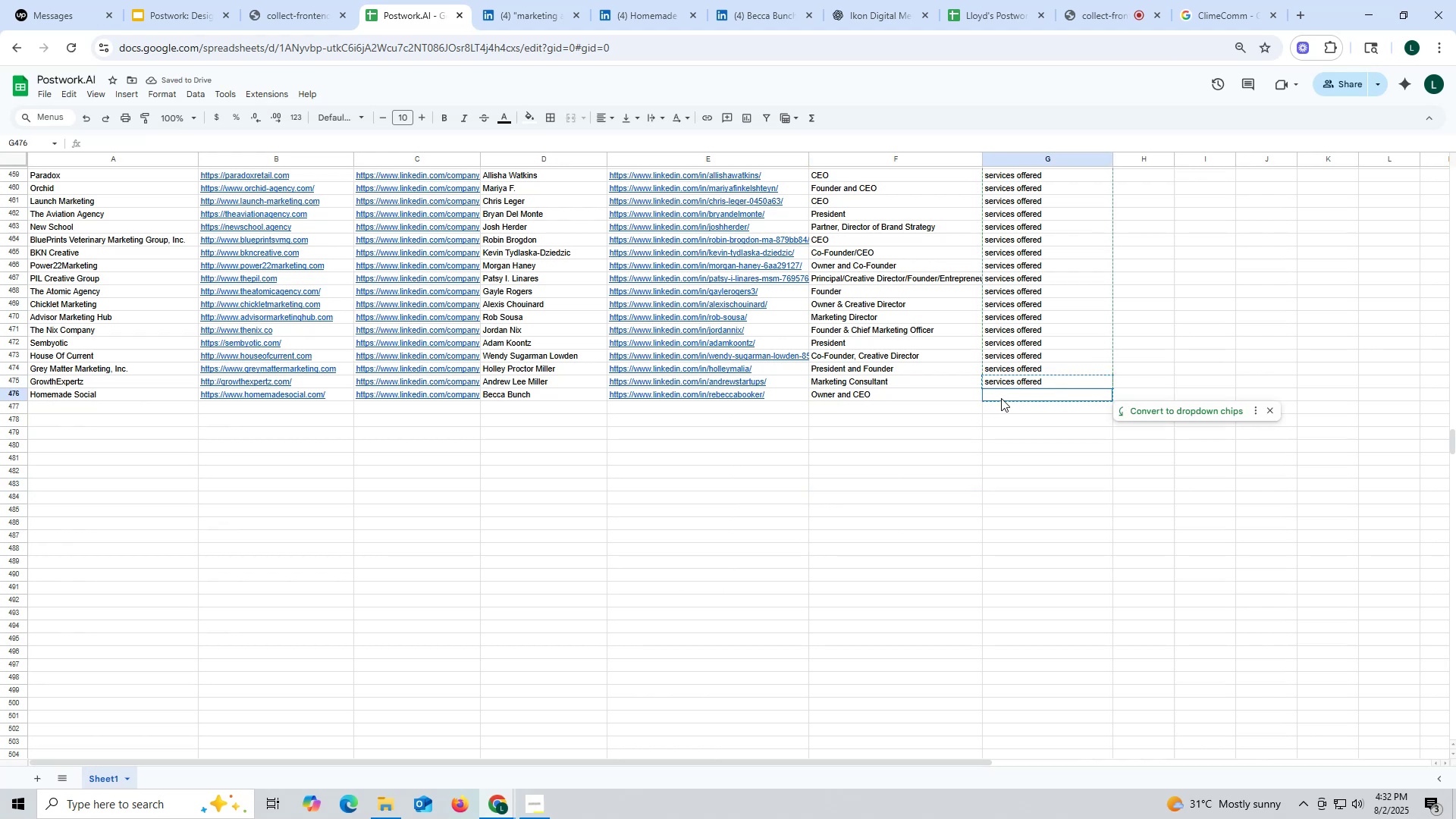 
left_click([1001, 398])
 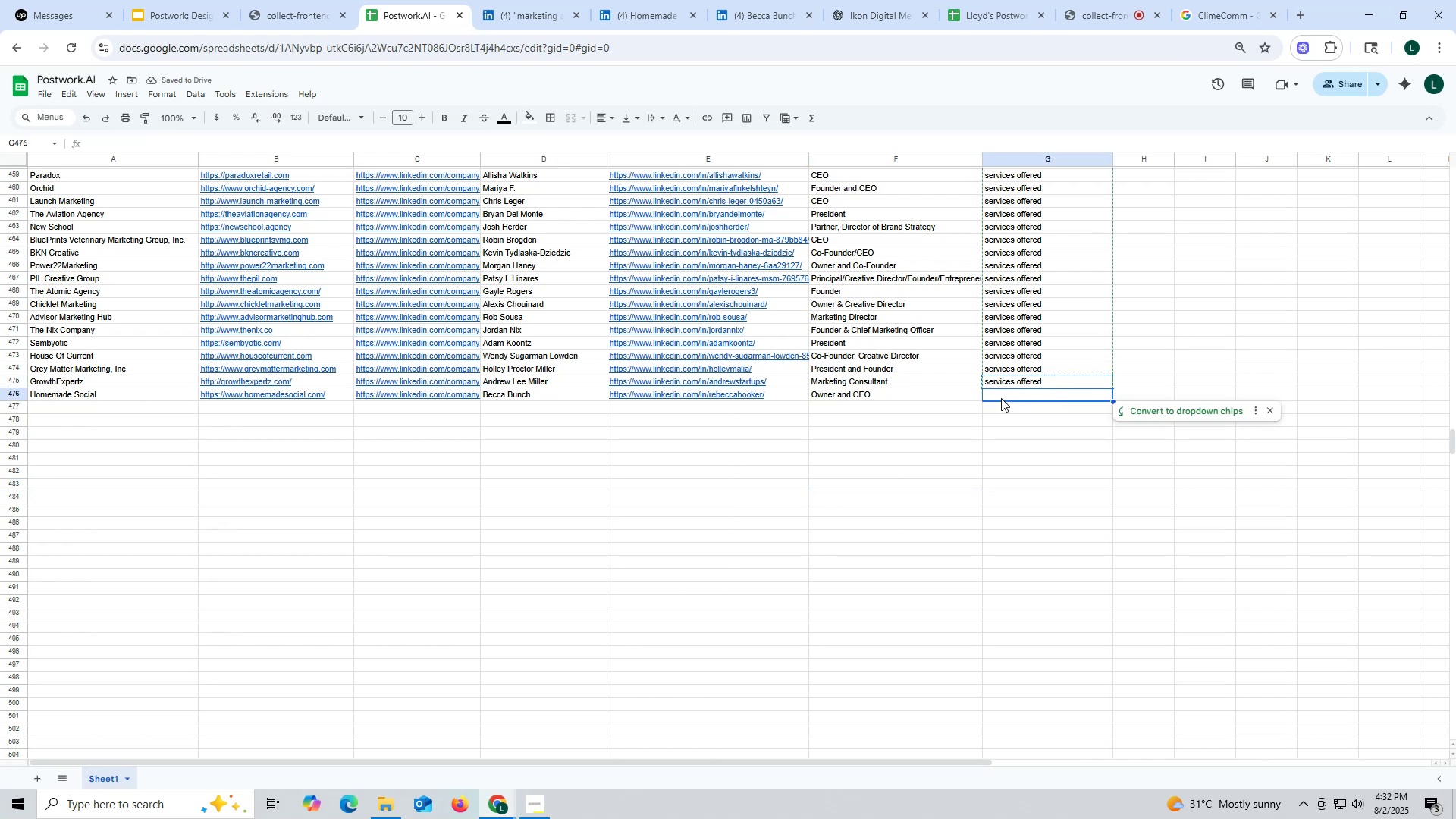 
key(Control+V)
 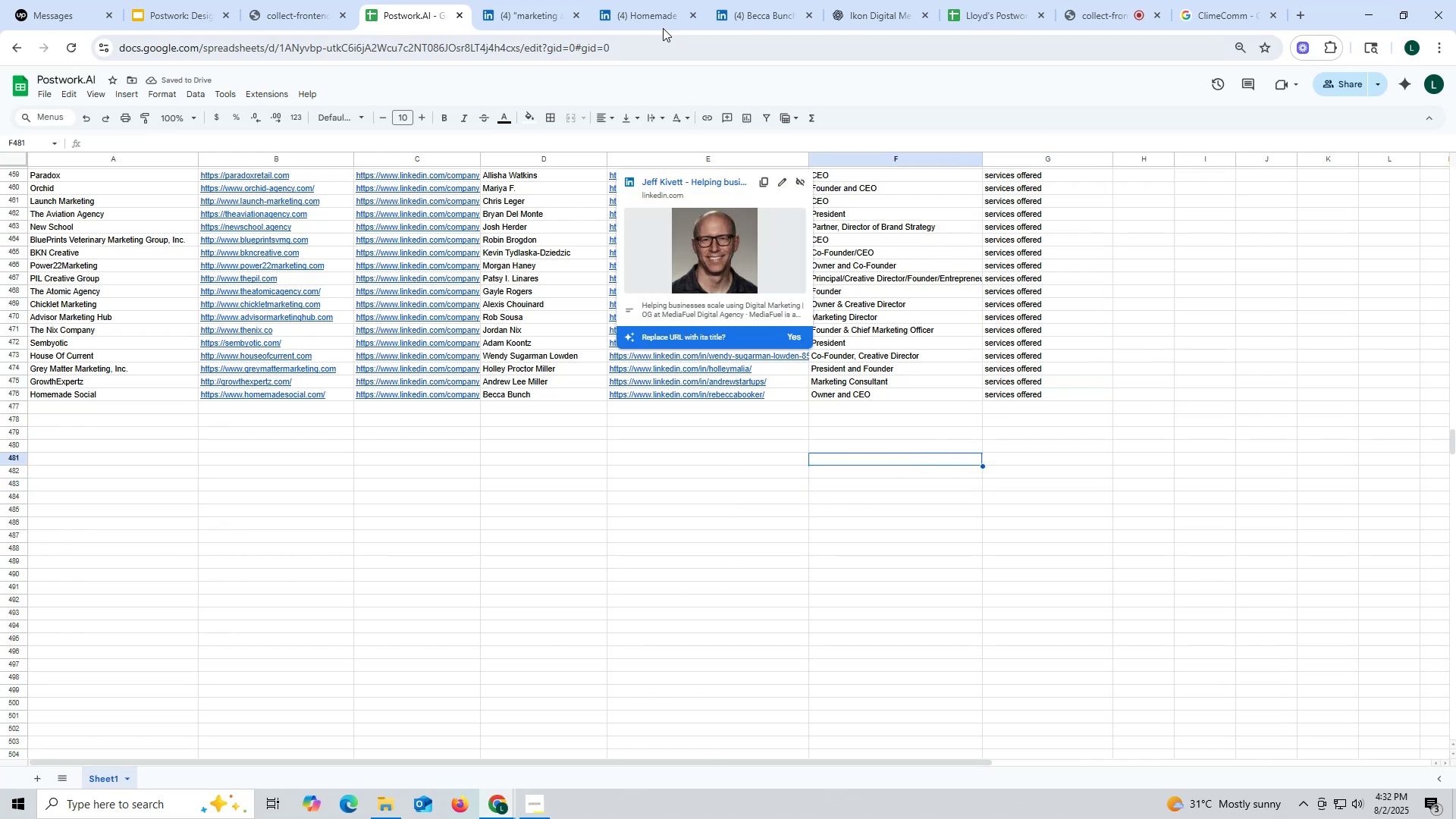 
left_click([692, 17])
 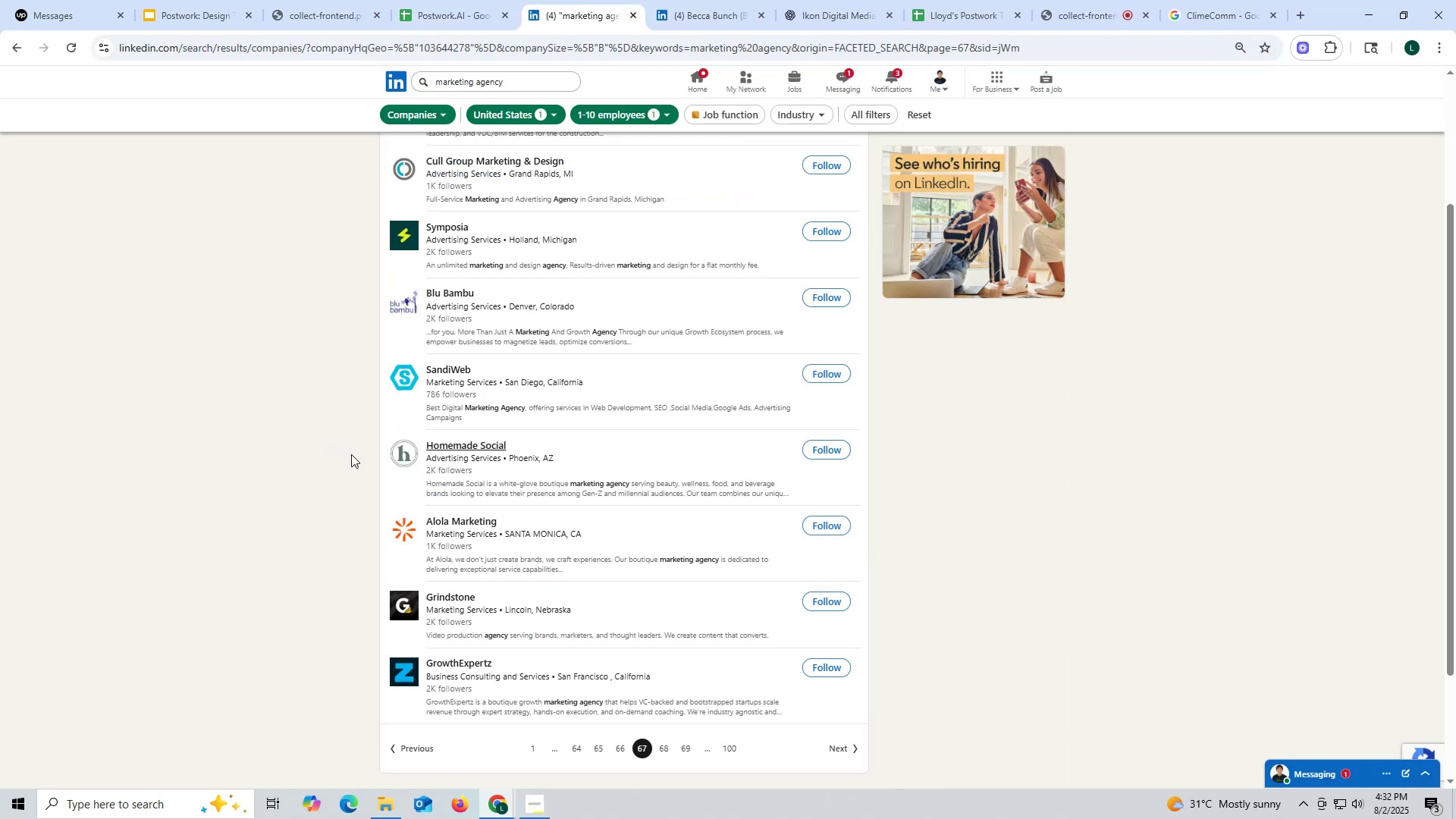 
scroll: coordinate [475, 490], scroll_direction: up, amount: 1.0
 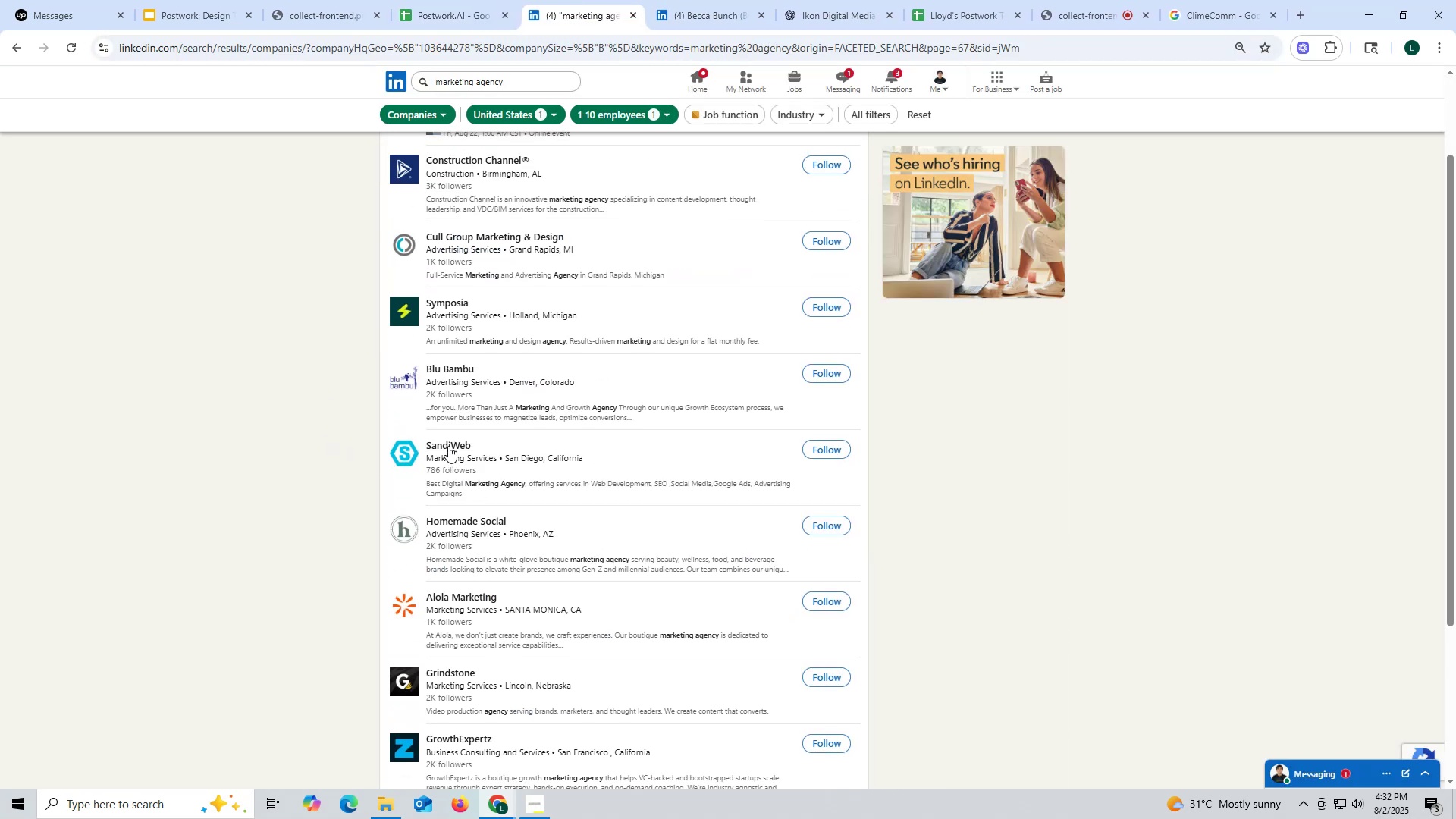 
right_click([448, 446])
 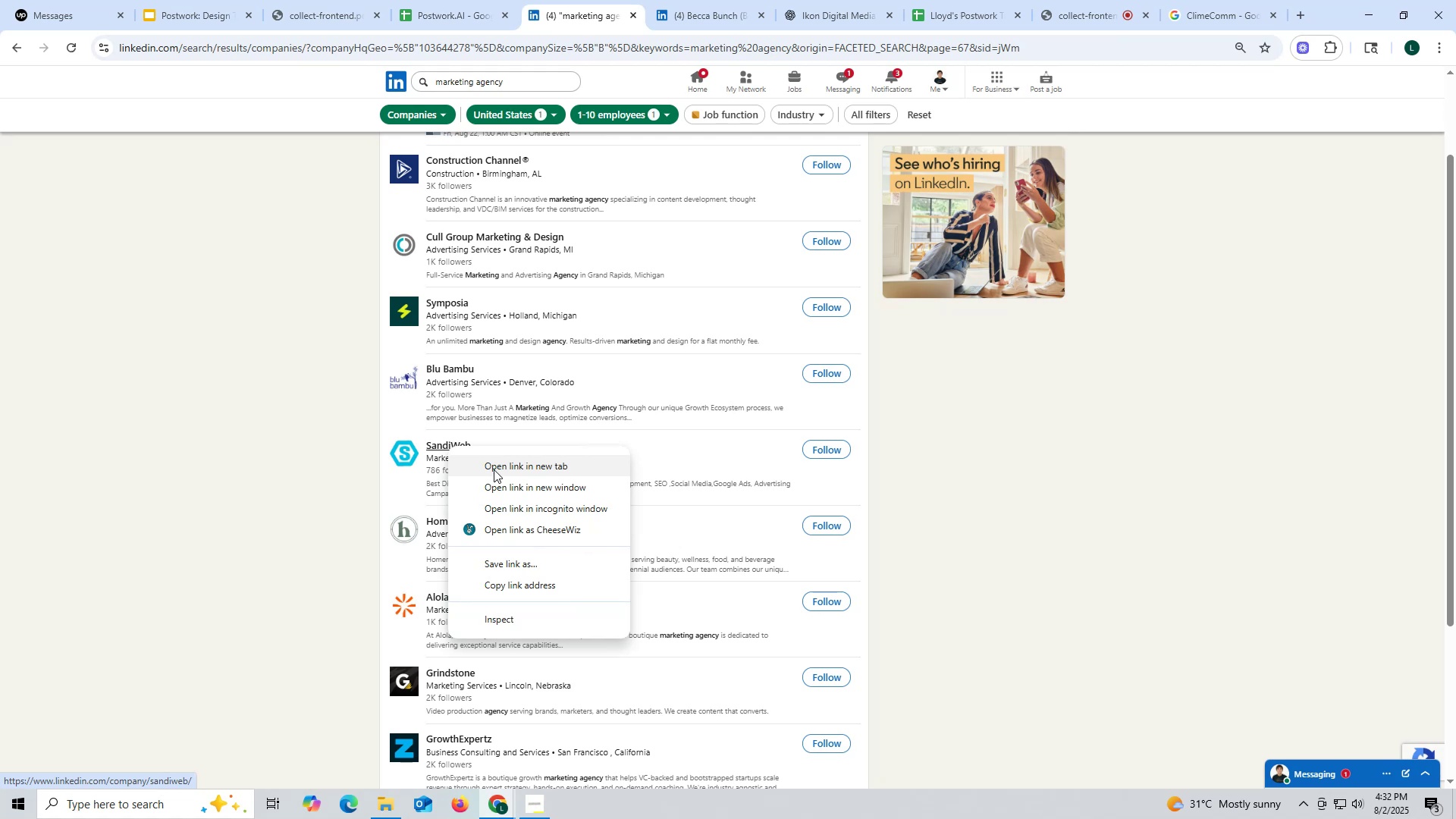 
left_click([494, 469])
 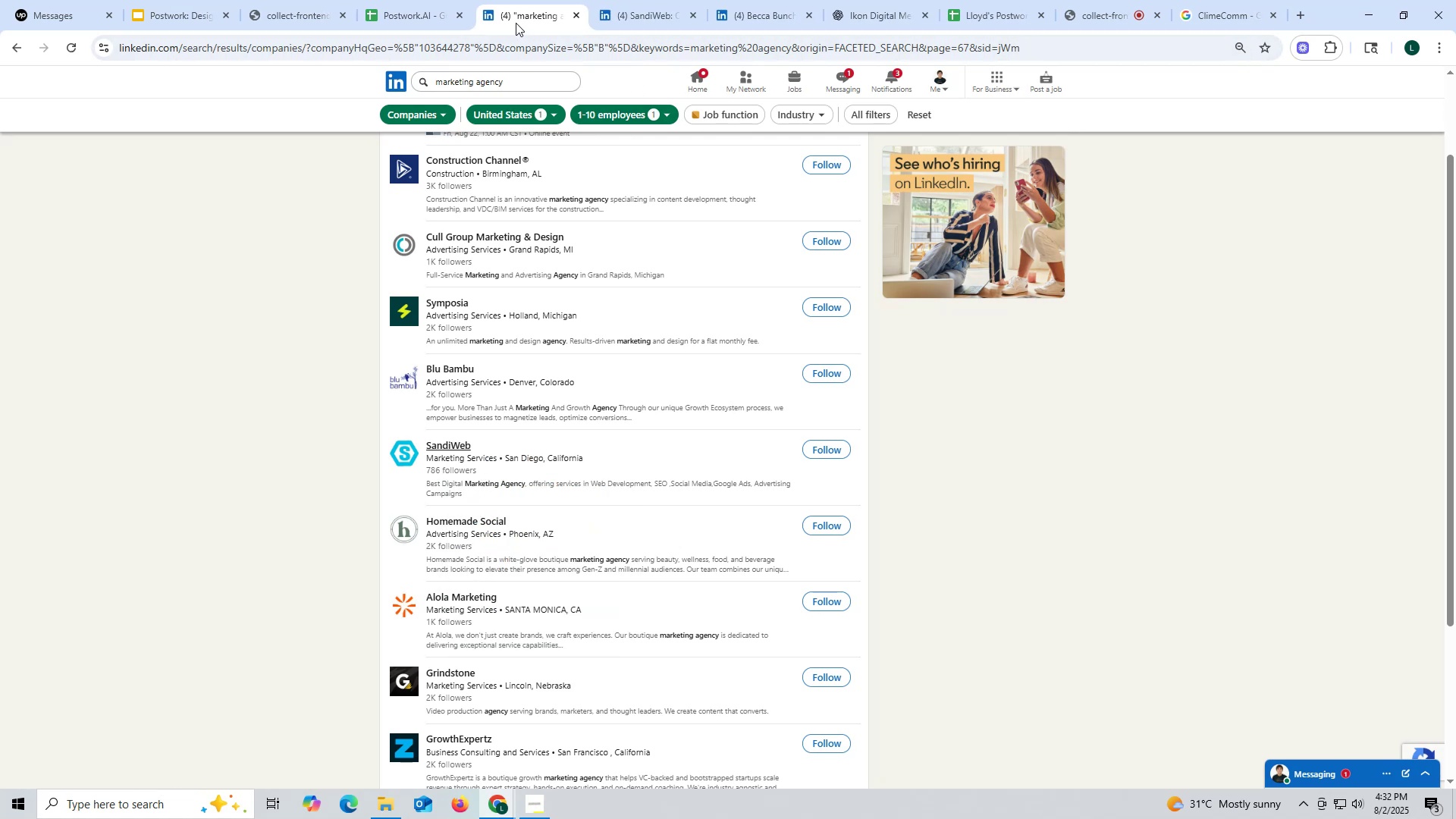 
wait(5.47)
 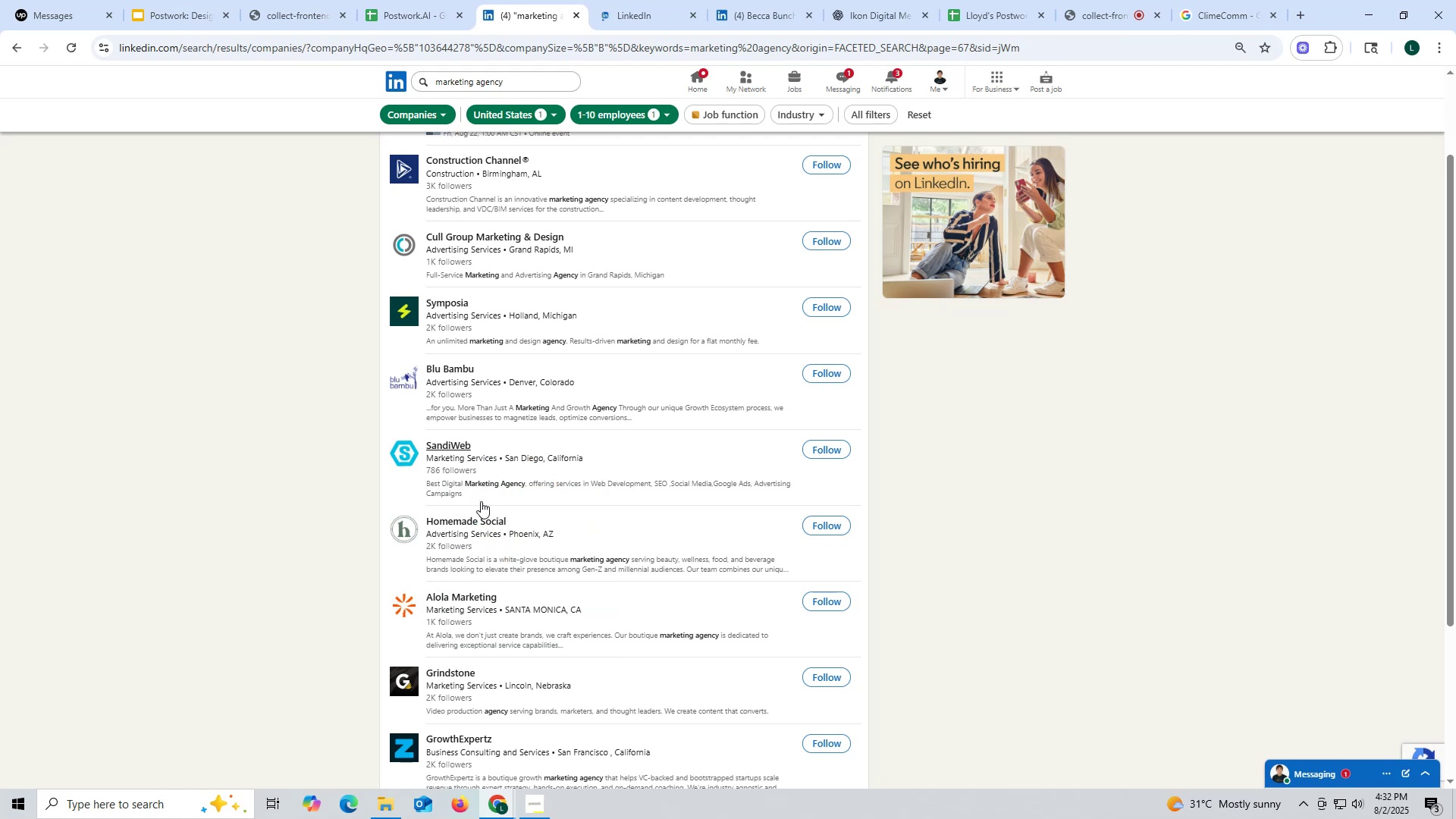 
left_click([646, 17])
 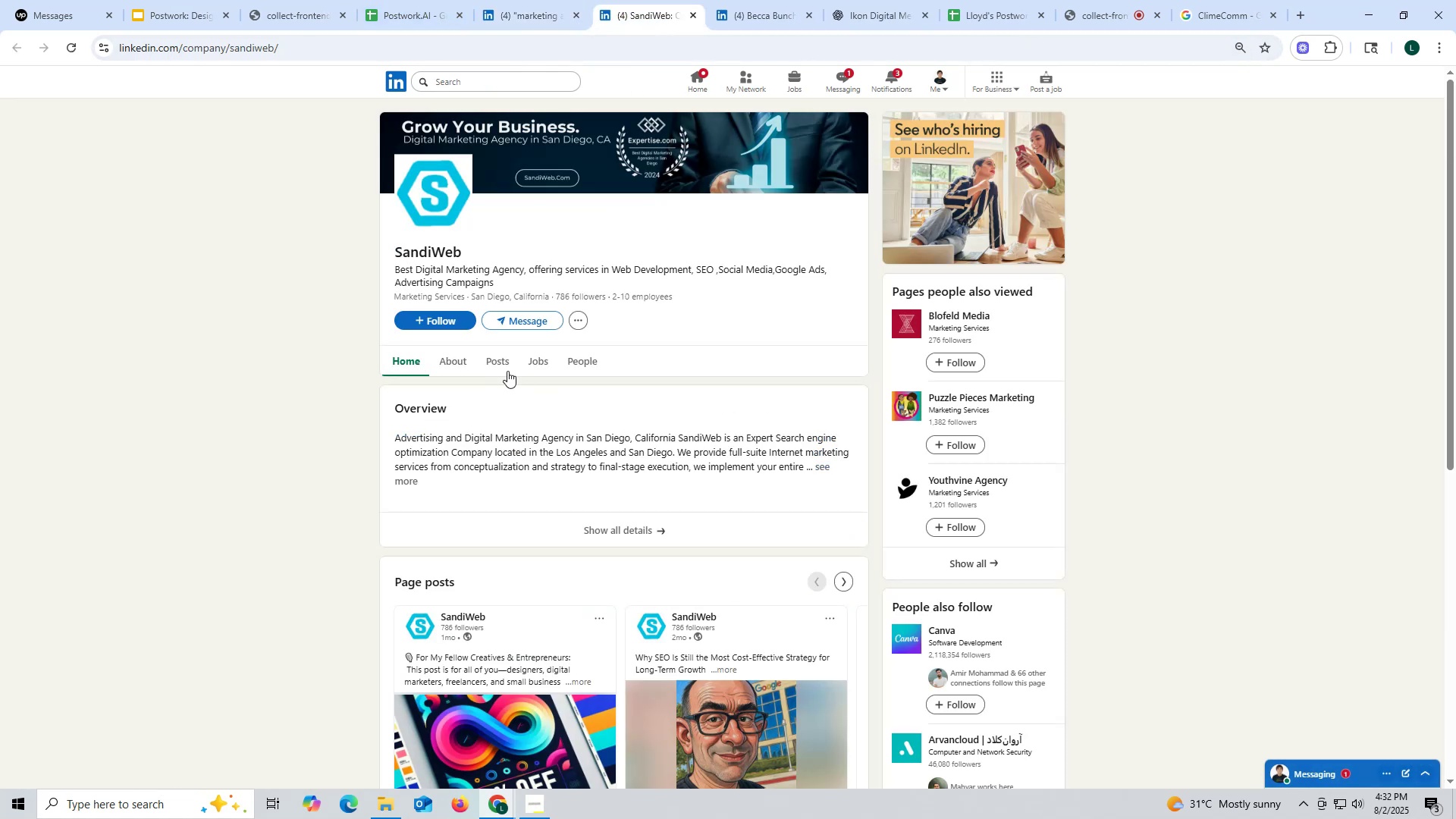 
left_click([498, 367])
 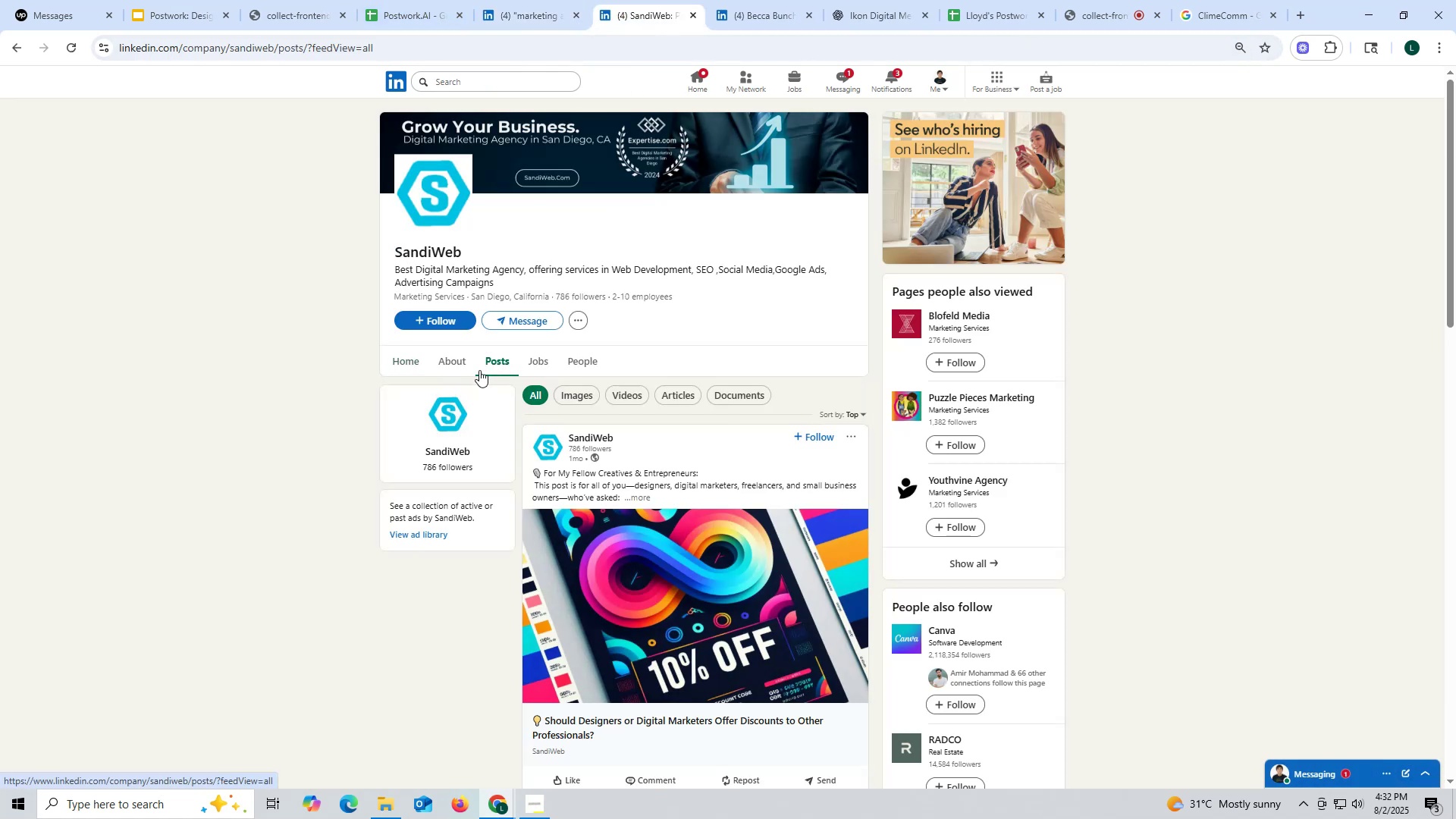 
left_click([450, 363])
 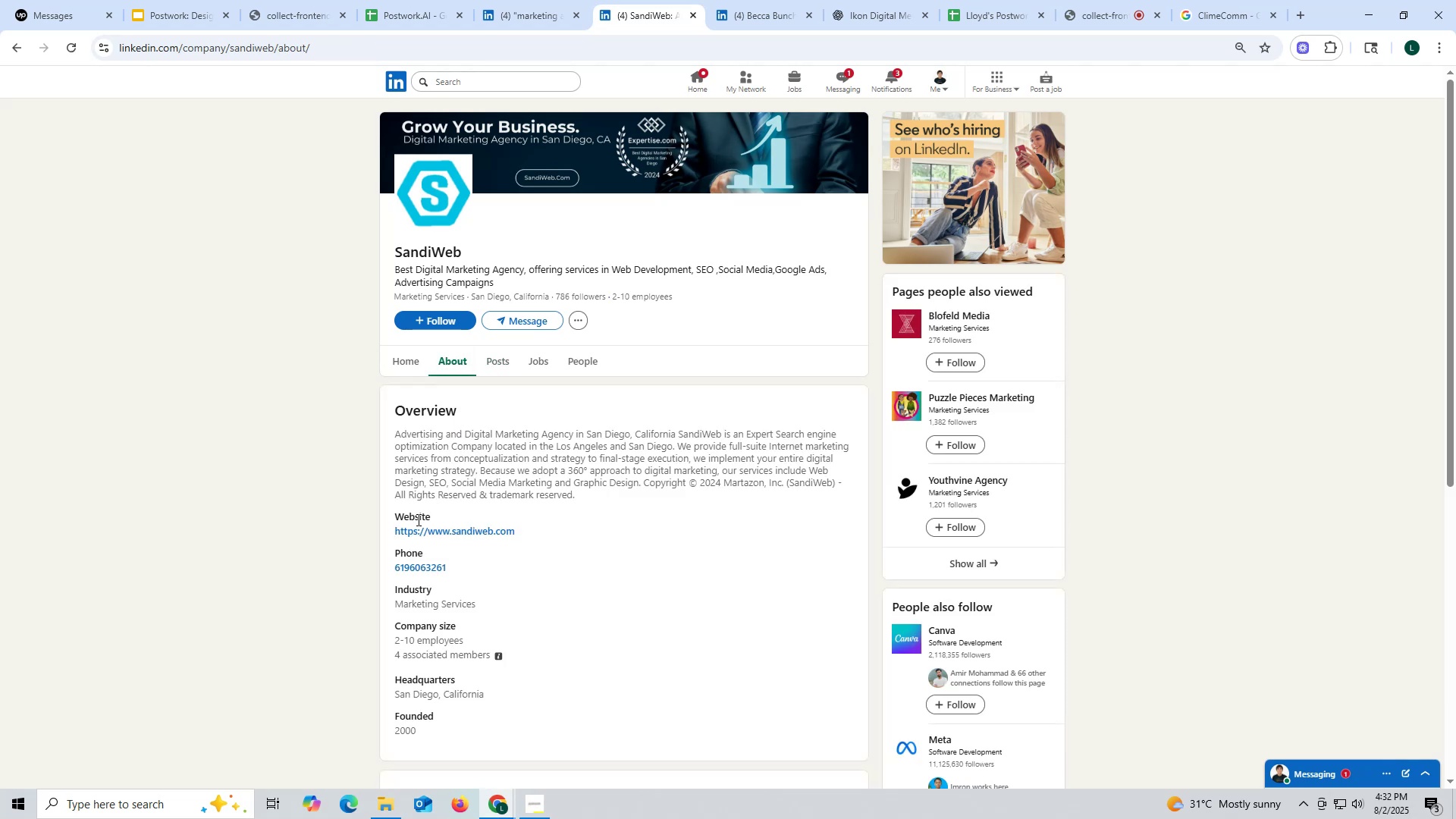 
left_click_drag(start_coordinate=[389, 530], to_coordinate=[579, 526])
 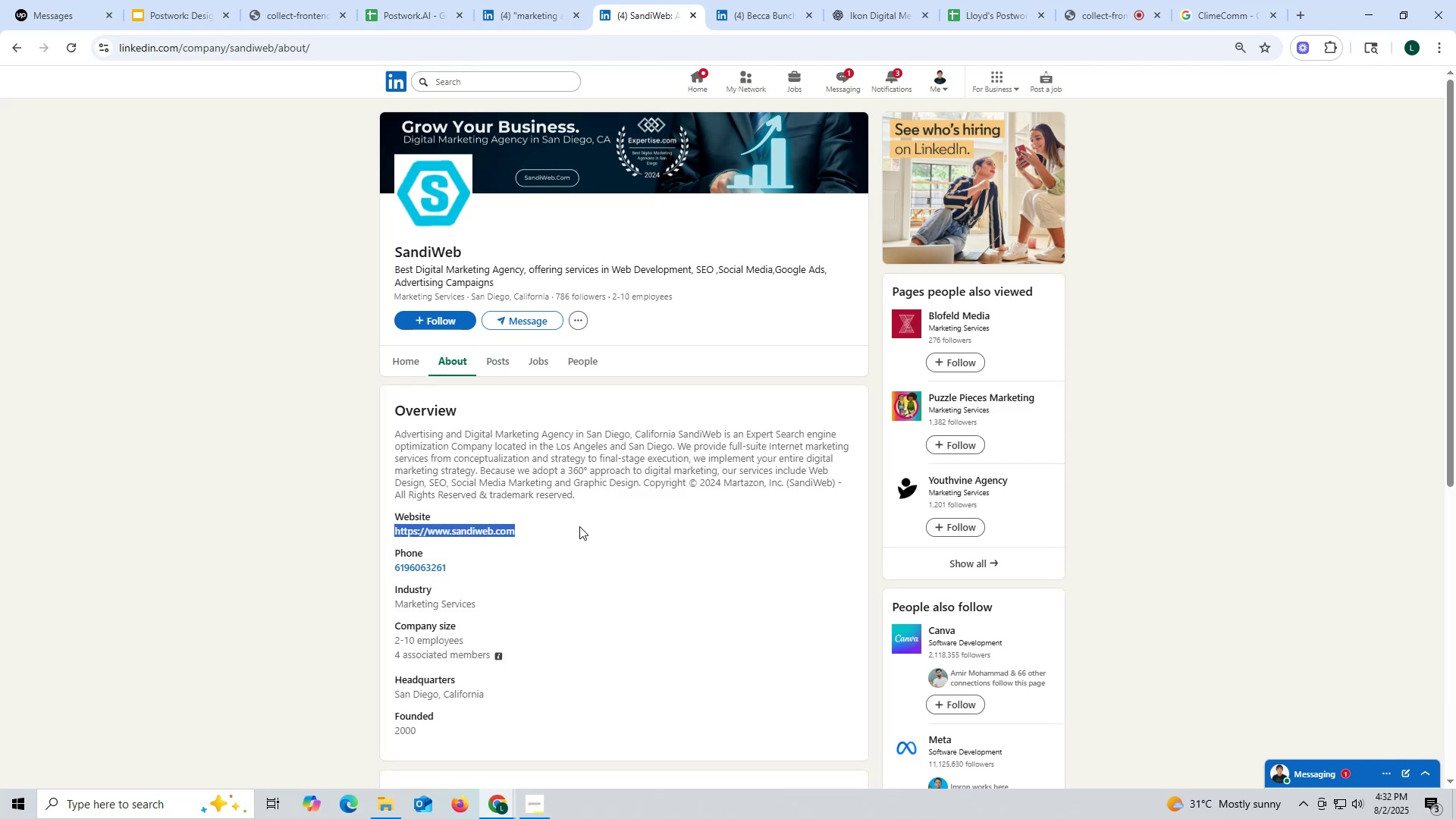 
key(Control+ControlLeft)
 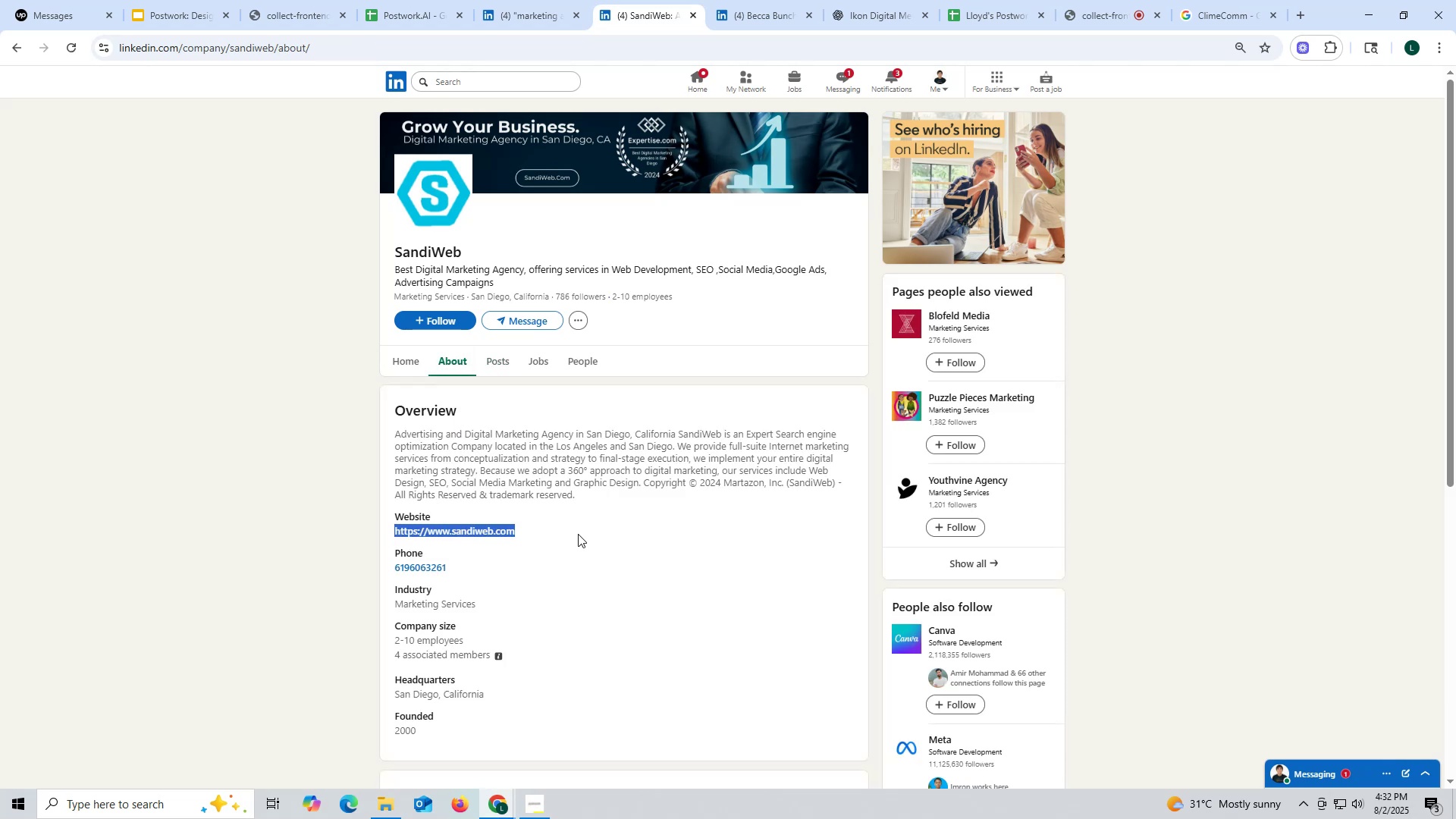 
key(Control+C)
 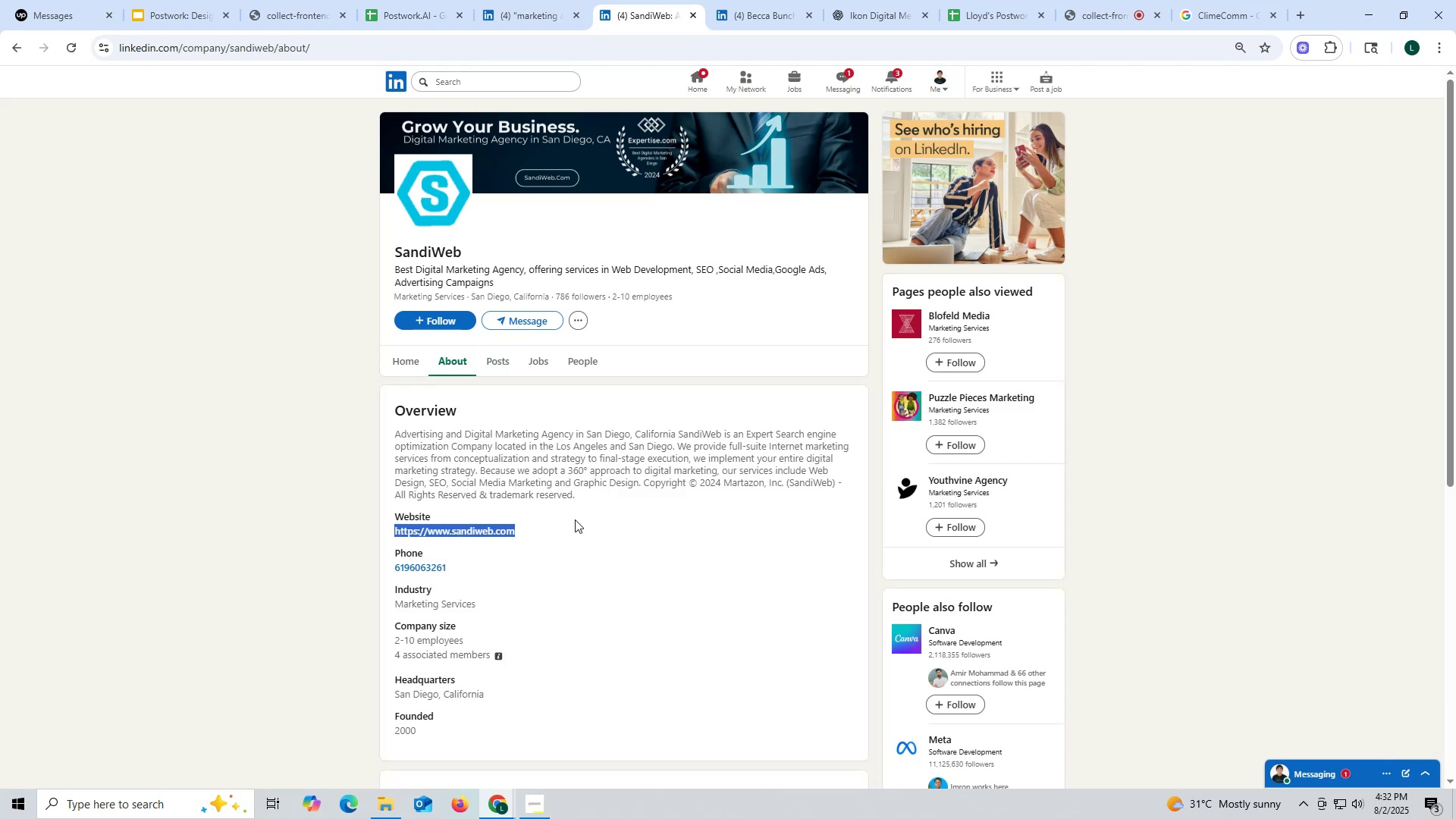 
key(Control+ControlLeft)
 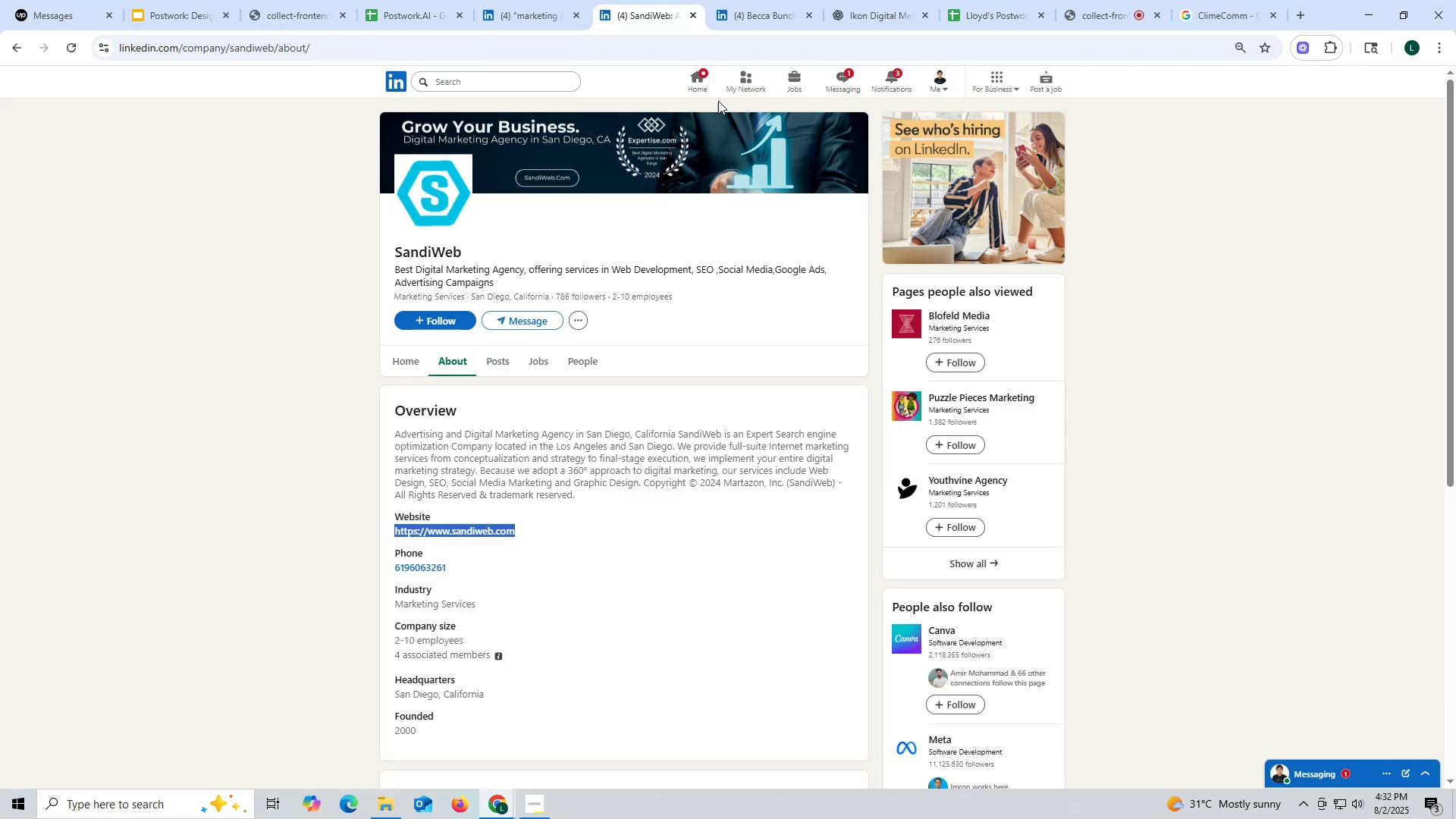 
key(Control+C)
 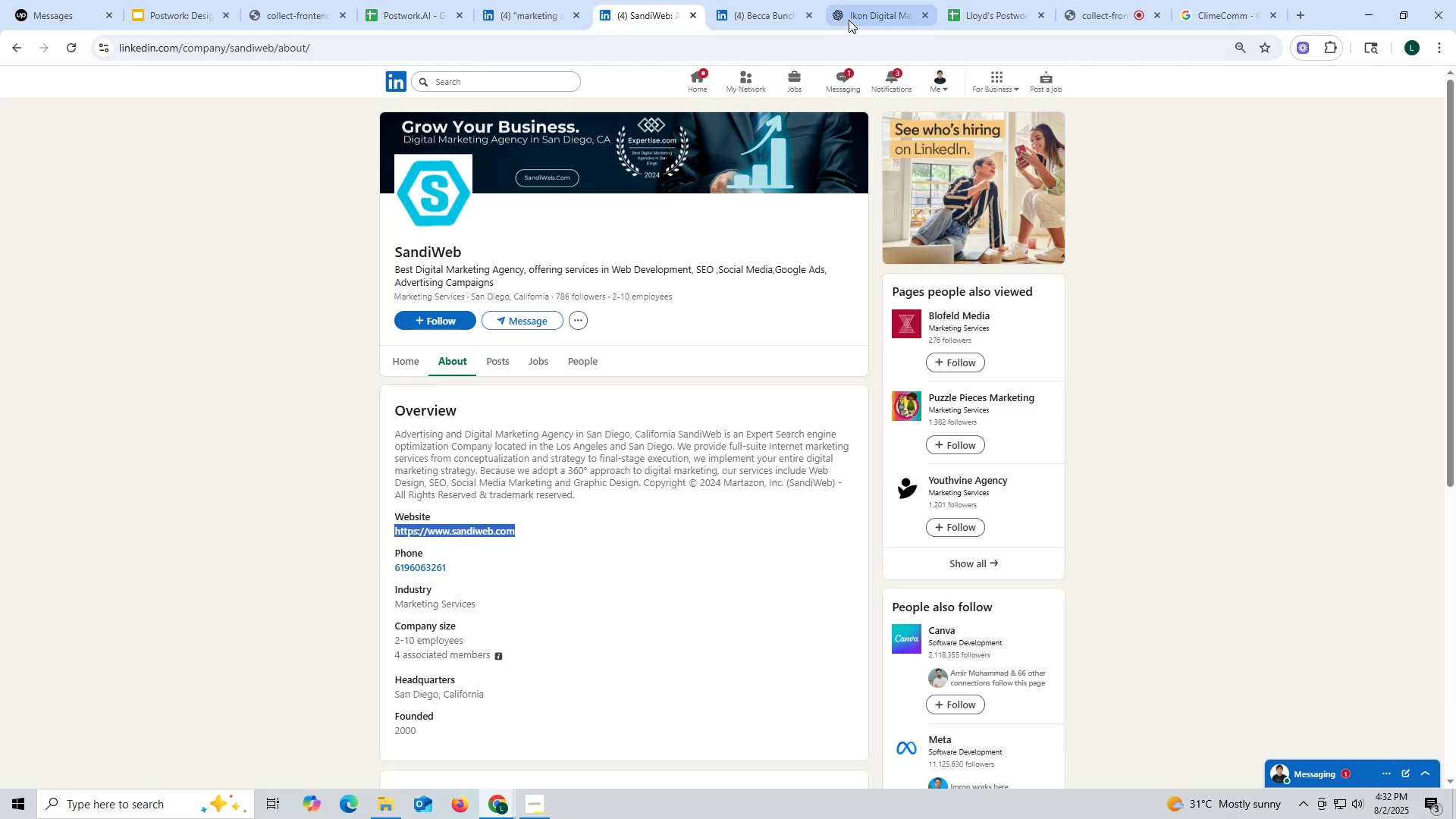 
left_click([863, 13])
 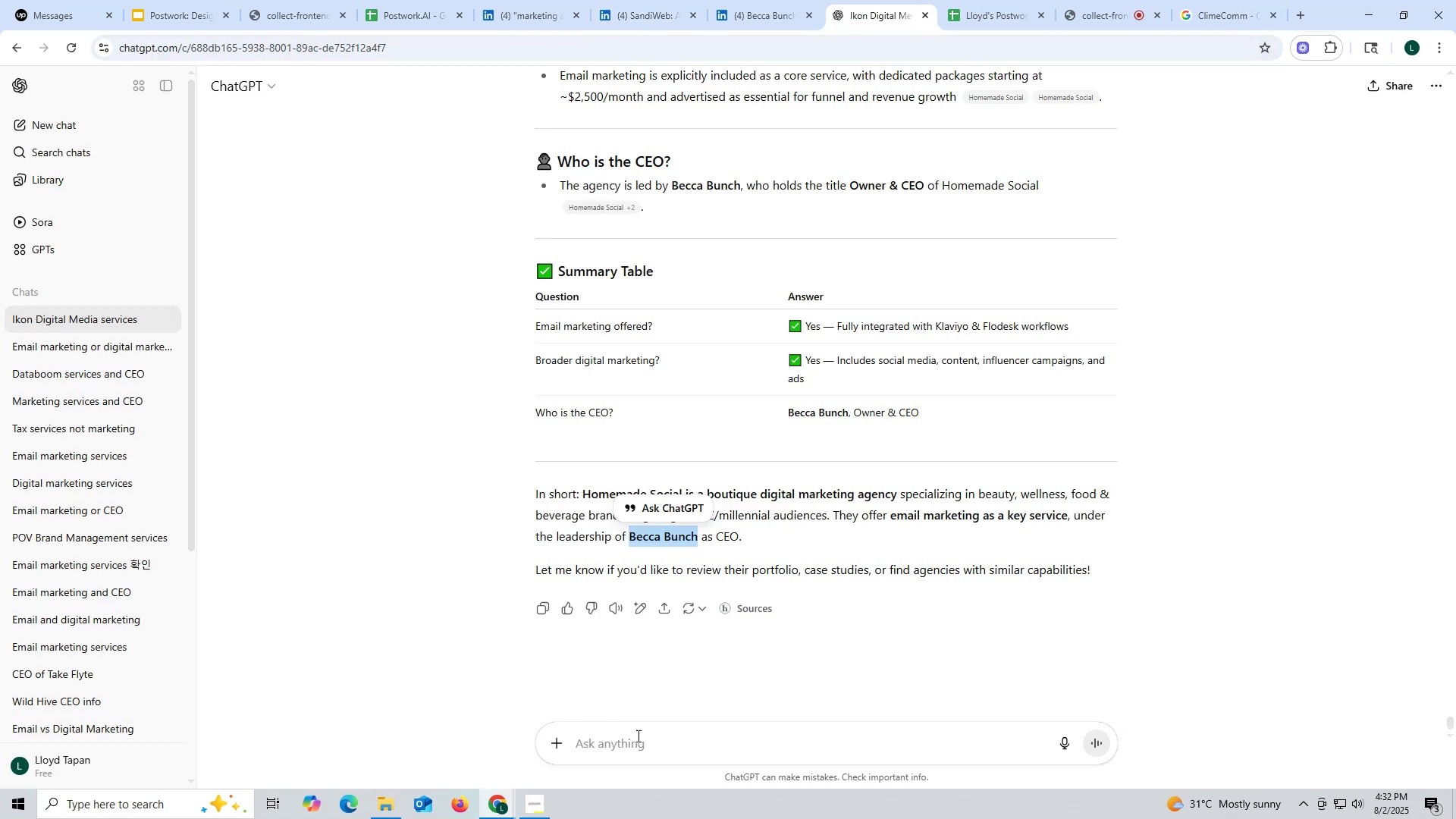 
left_click([639, 739])
 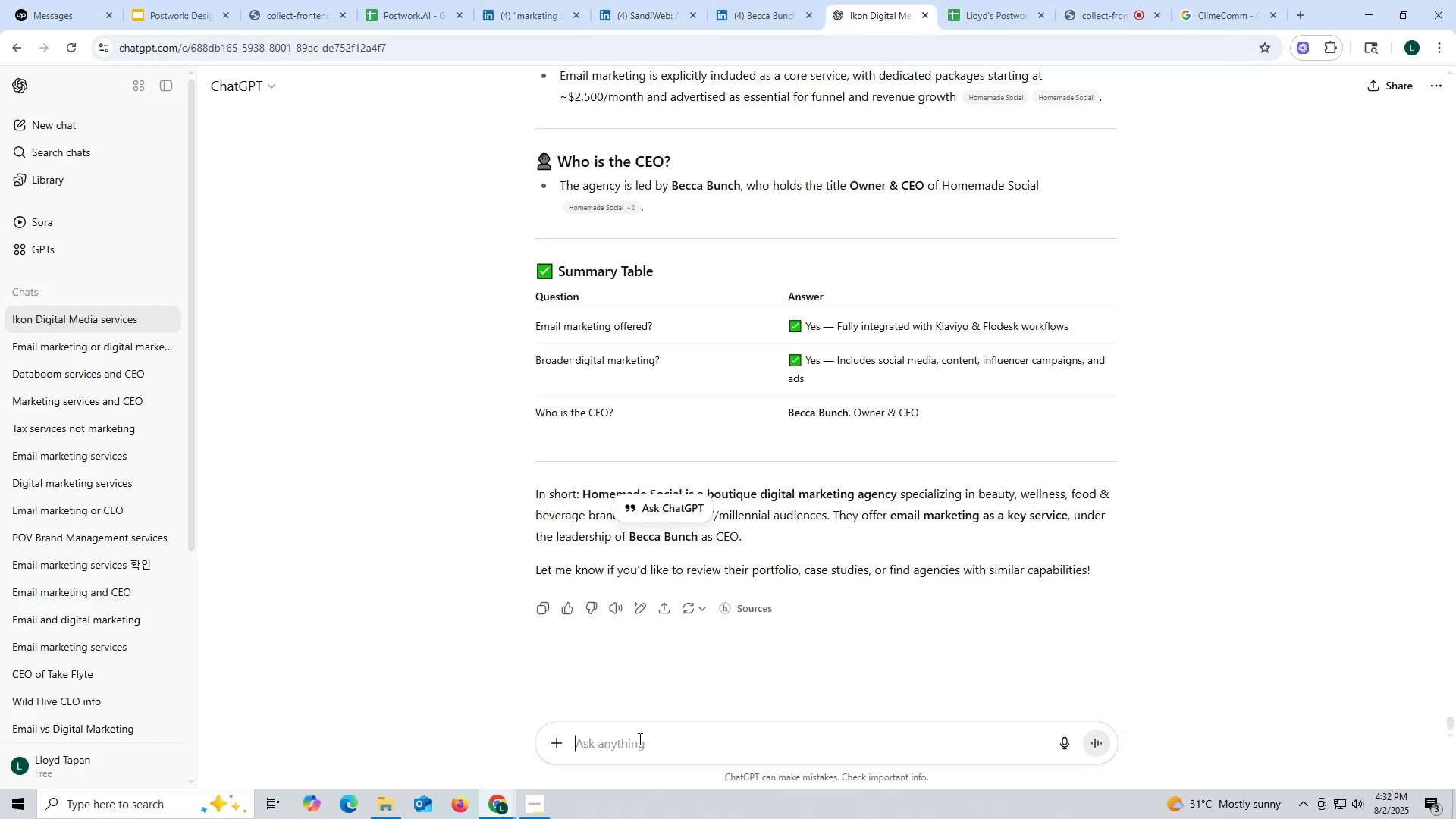 
key(Control+ControlLeft)
 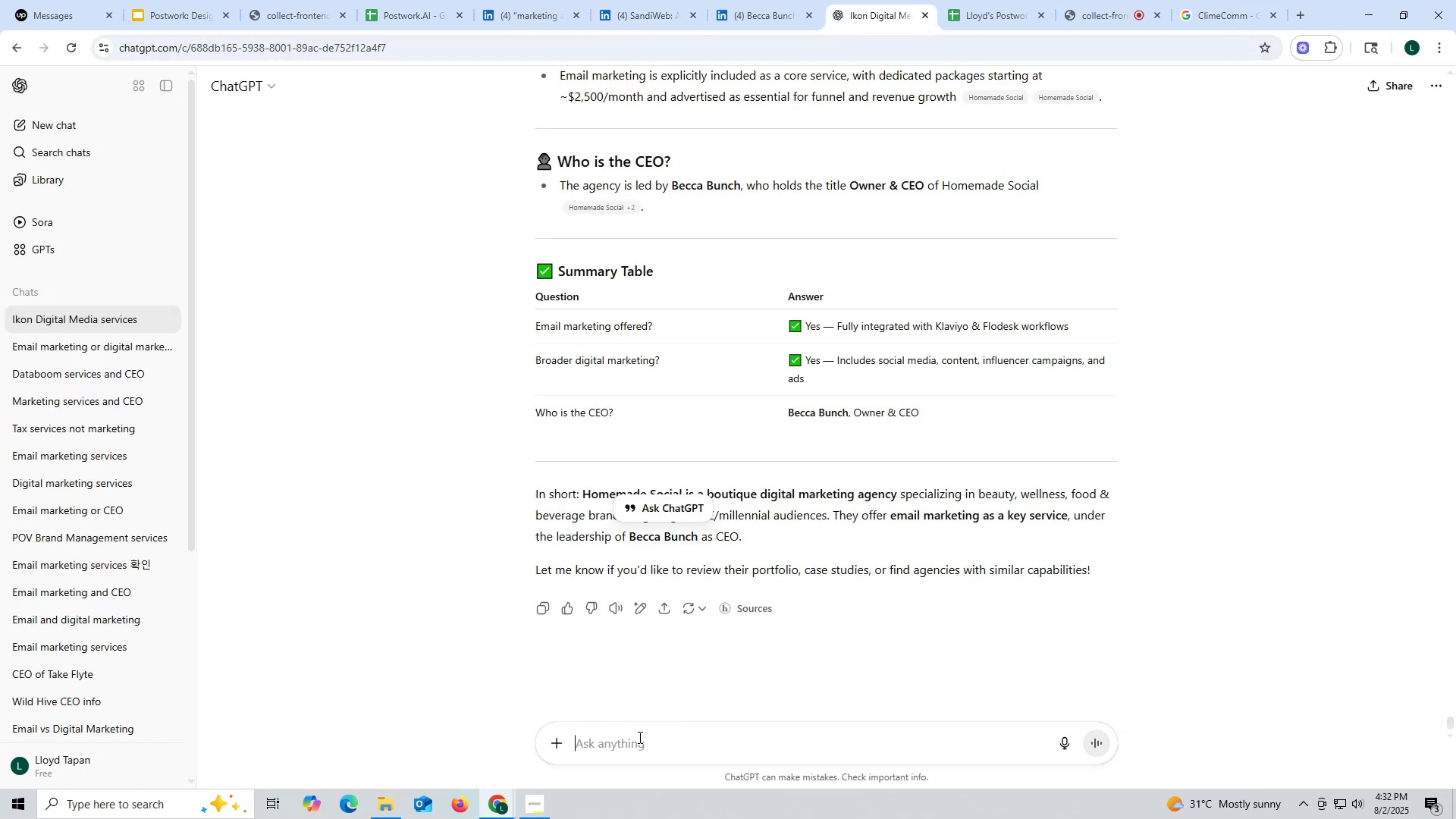 
key(Control+V)
 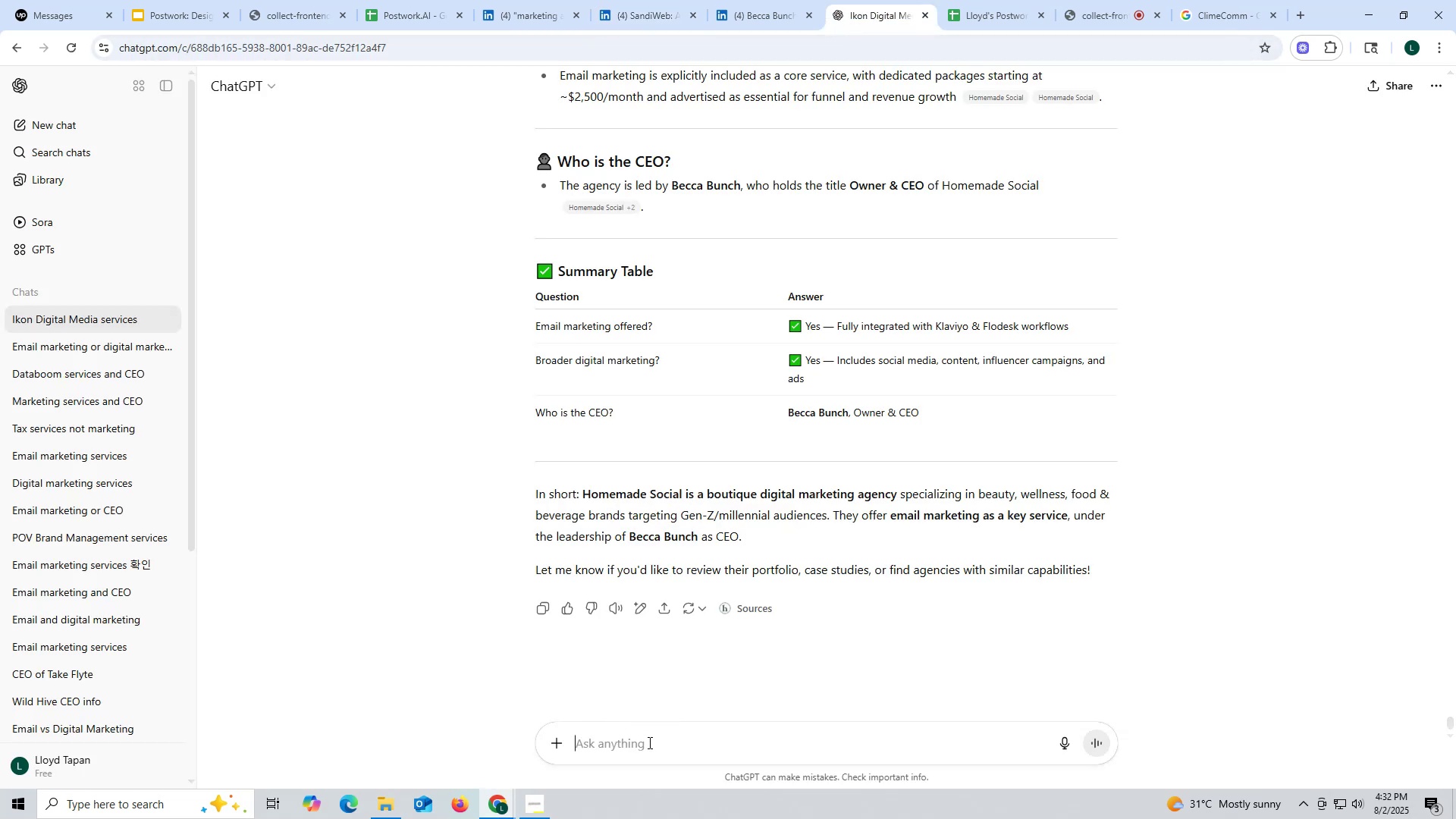 
key(Space)
 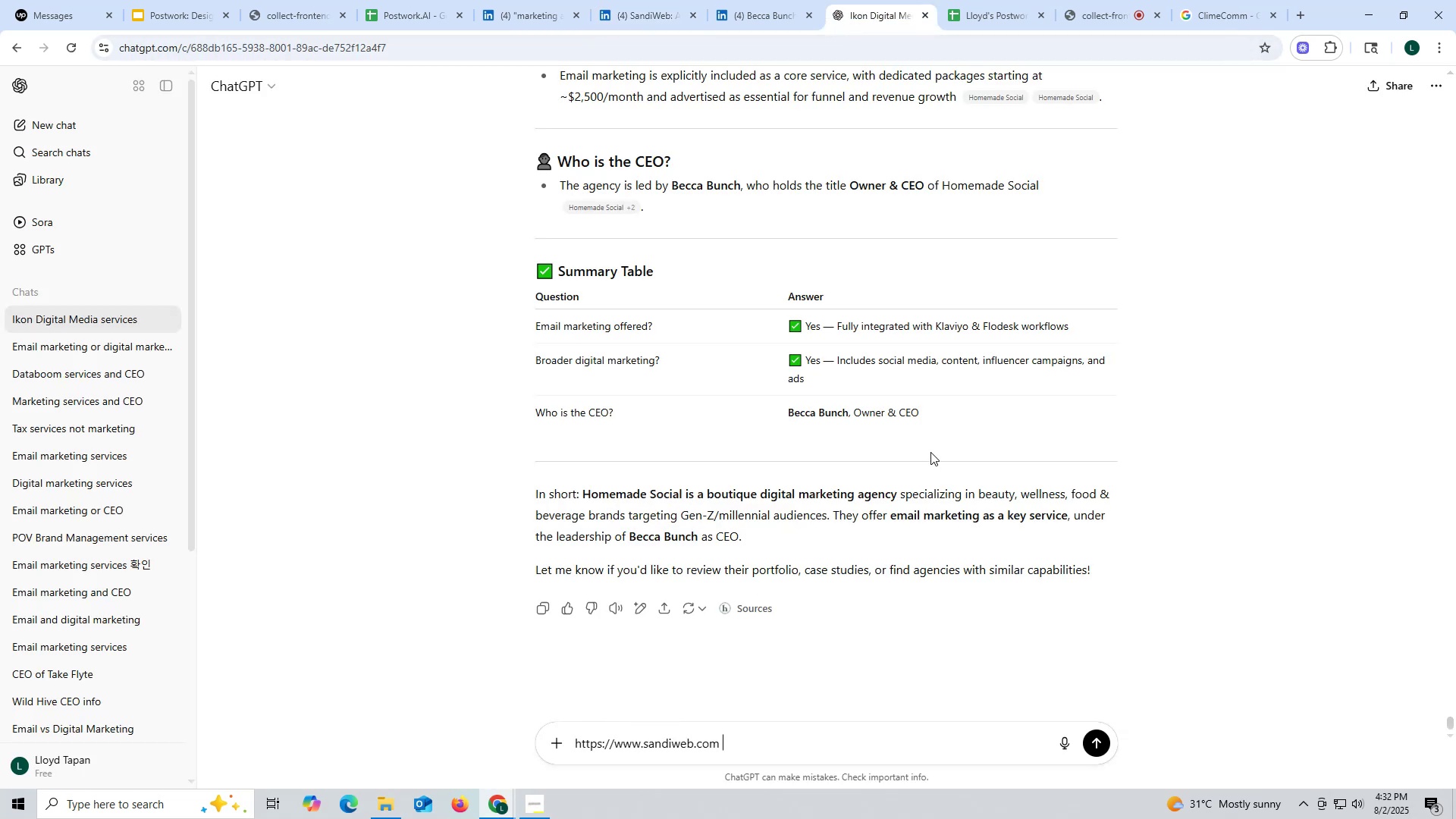 
scroll: coordinate [921, 437], scroll_direction: up, amount: 6.0
 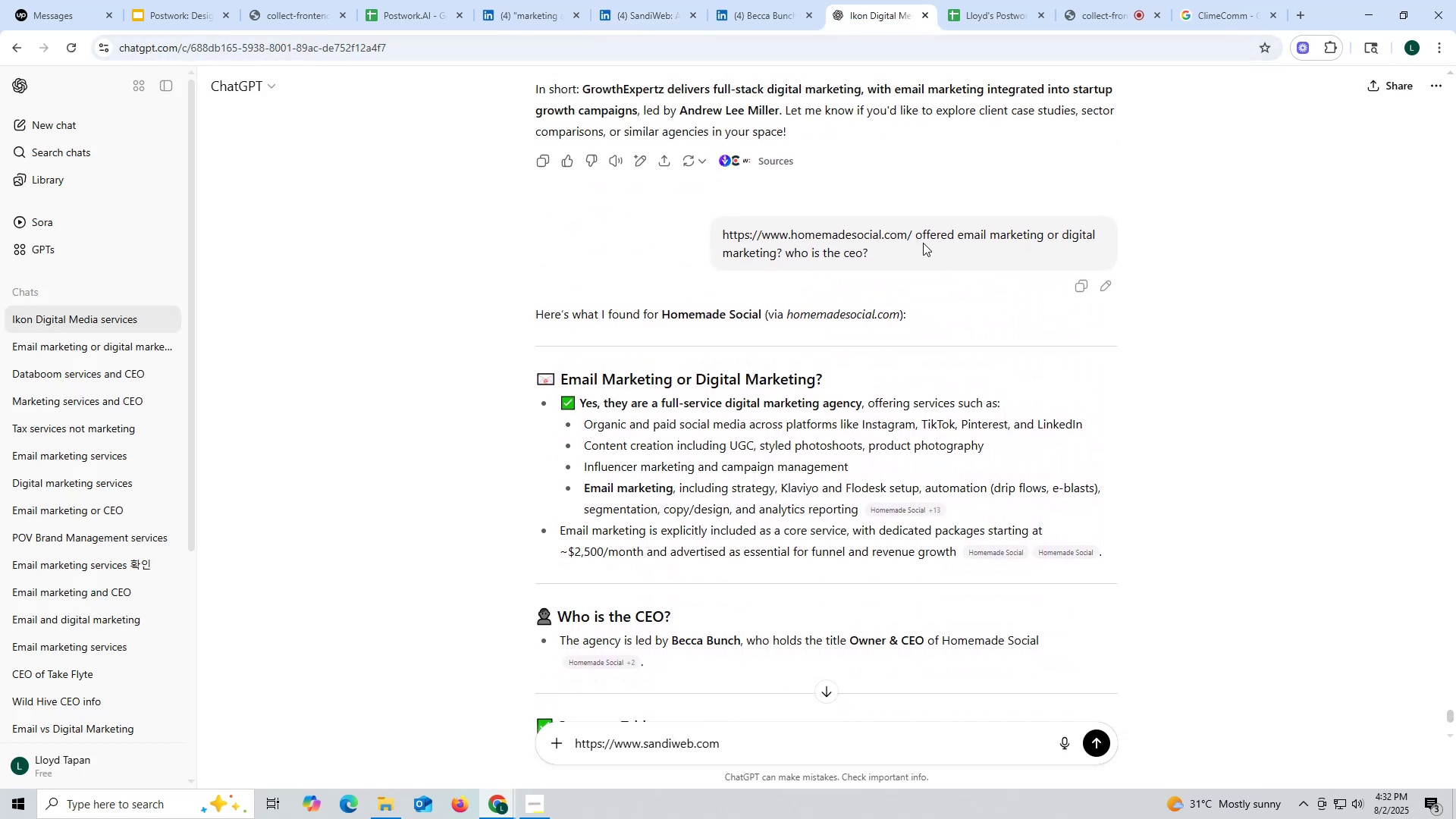 
left_click_drag(start_coordinate=[914, 236], to_coordinate=[938, 252])
 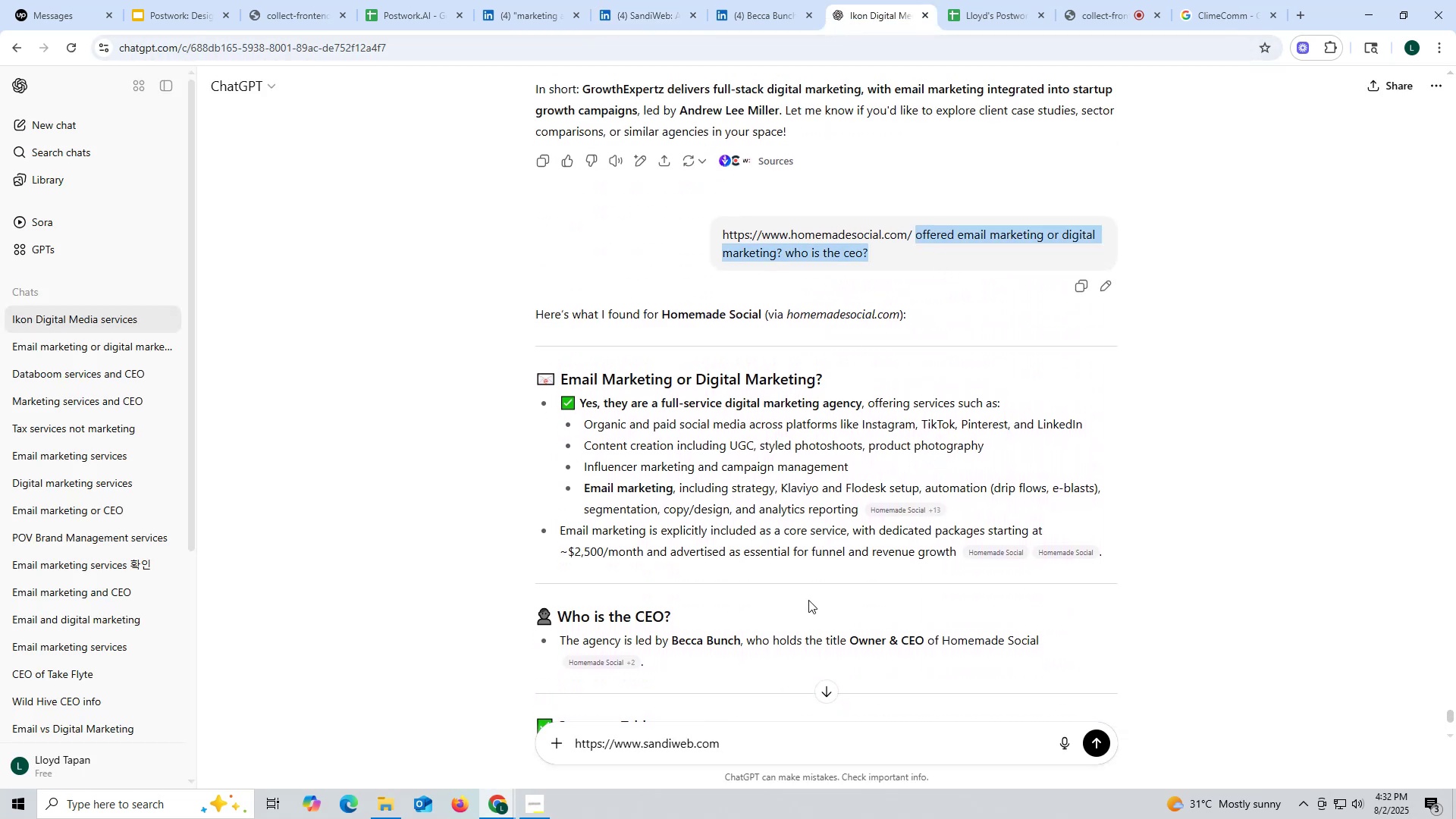 
key(Control+ControlLeft)
 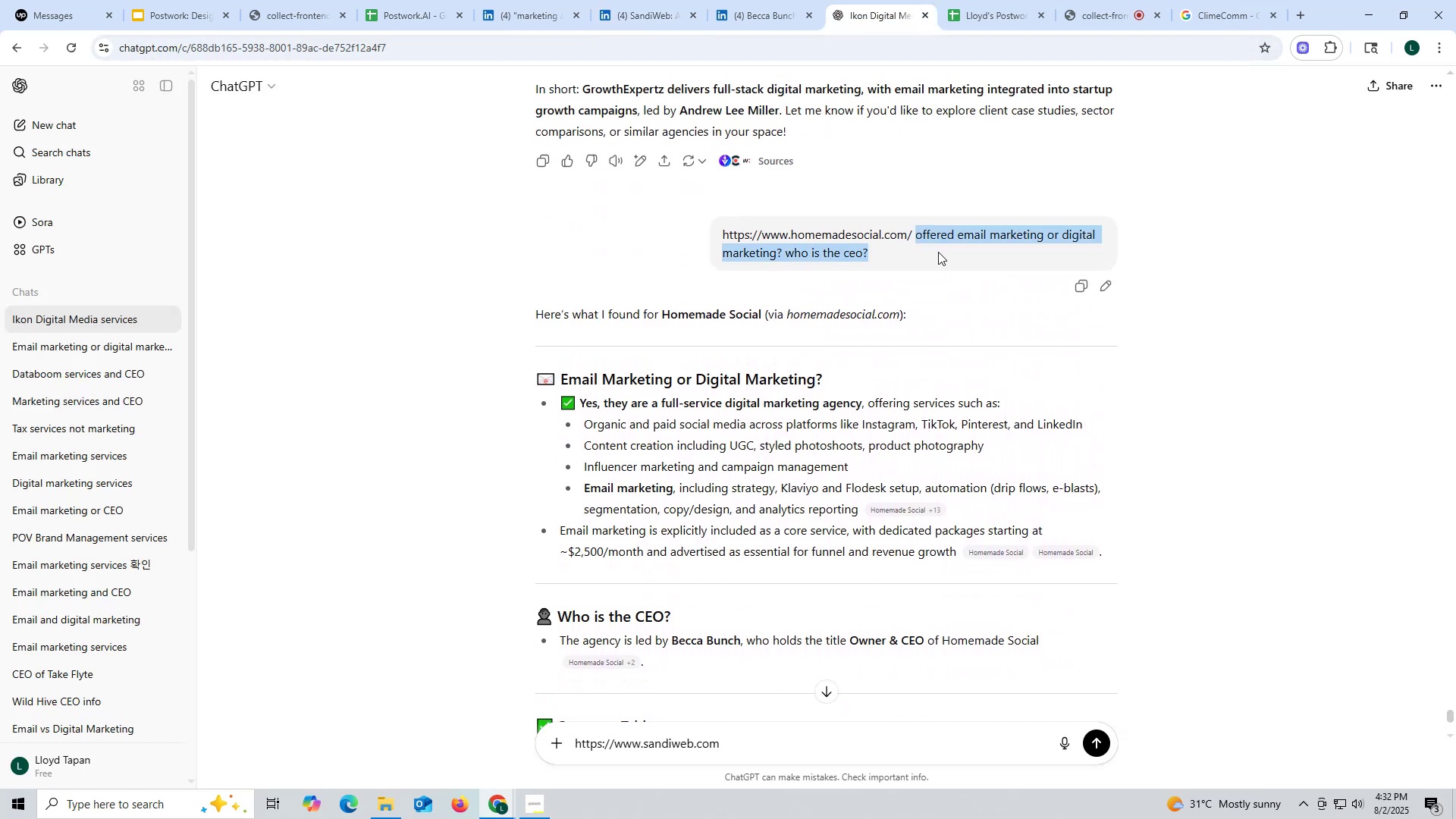 
key(Control+C)
 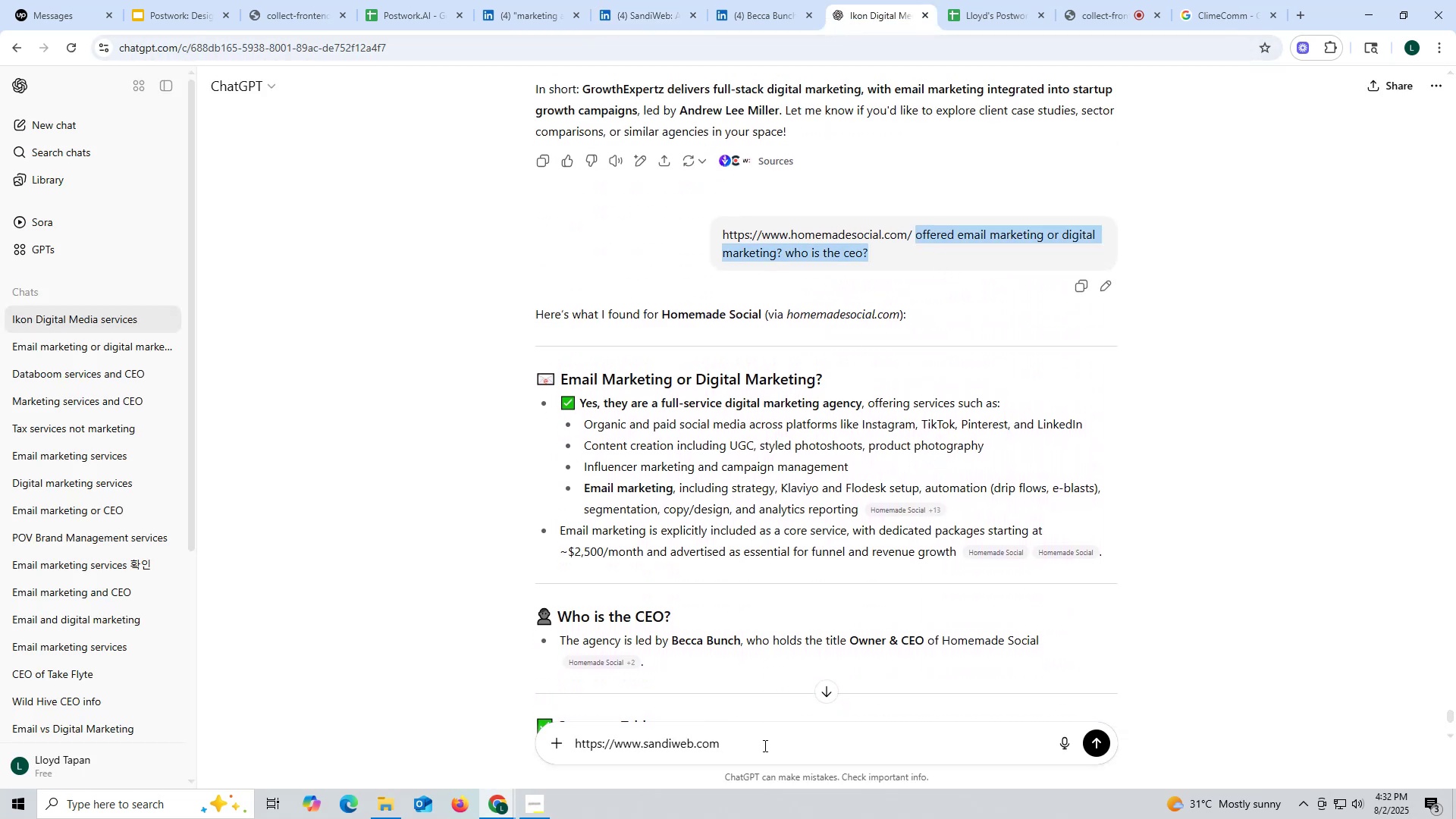 
left_click([762, 748])
 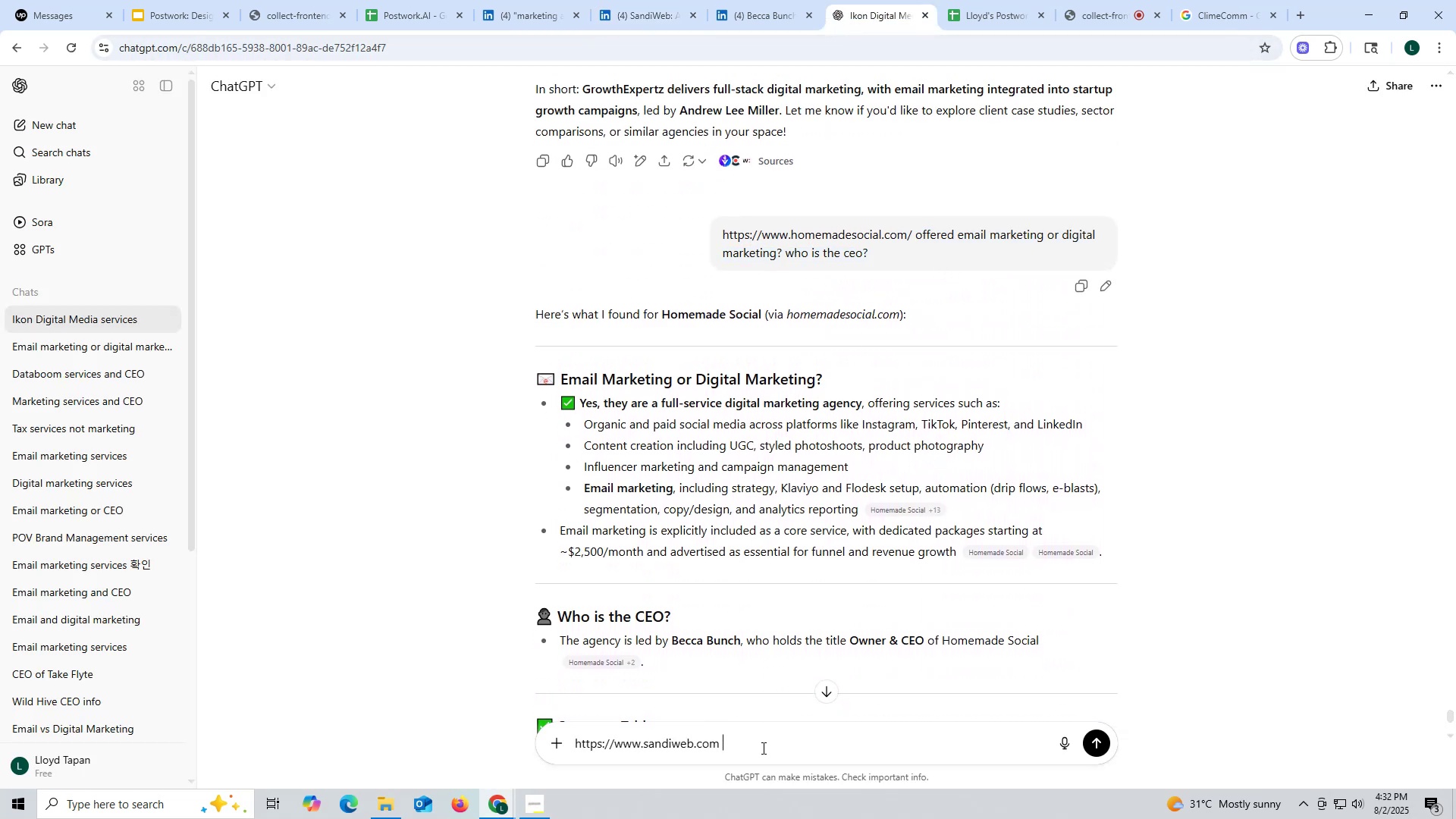 
key(Control+ControlLeft)
 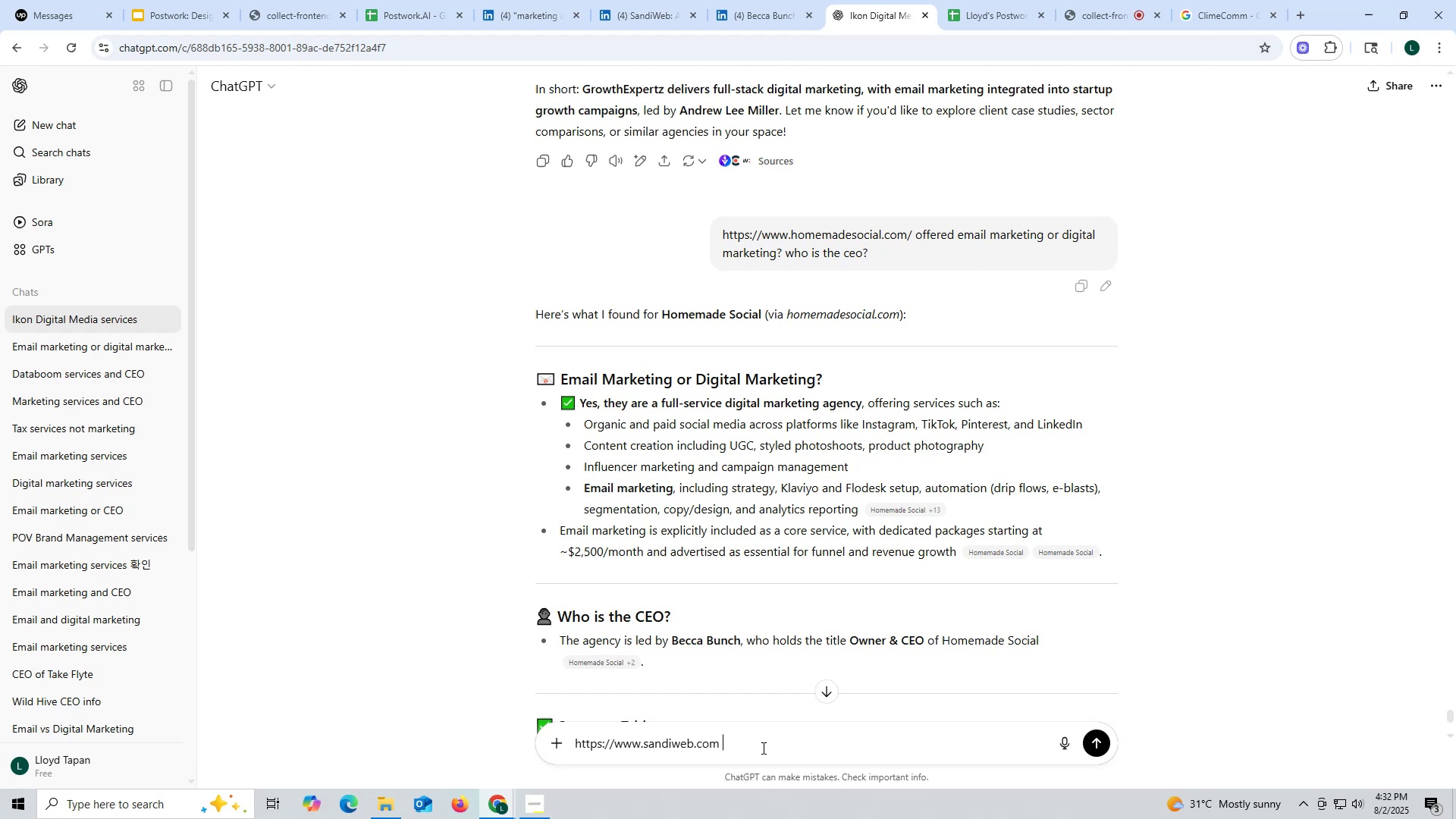 
key(Control+V)
 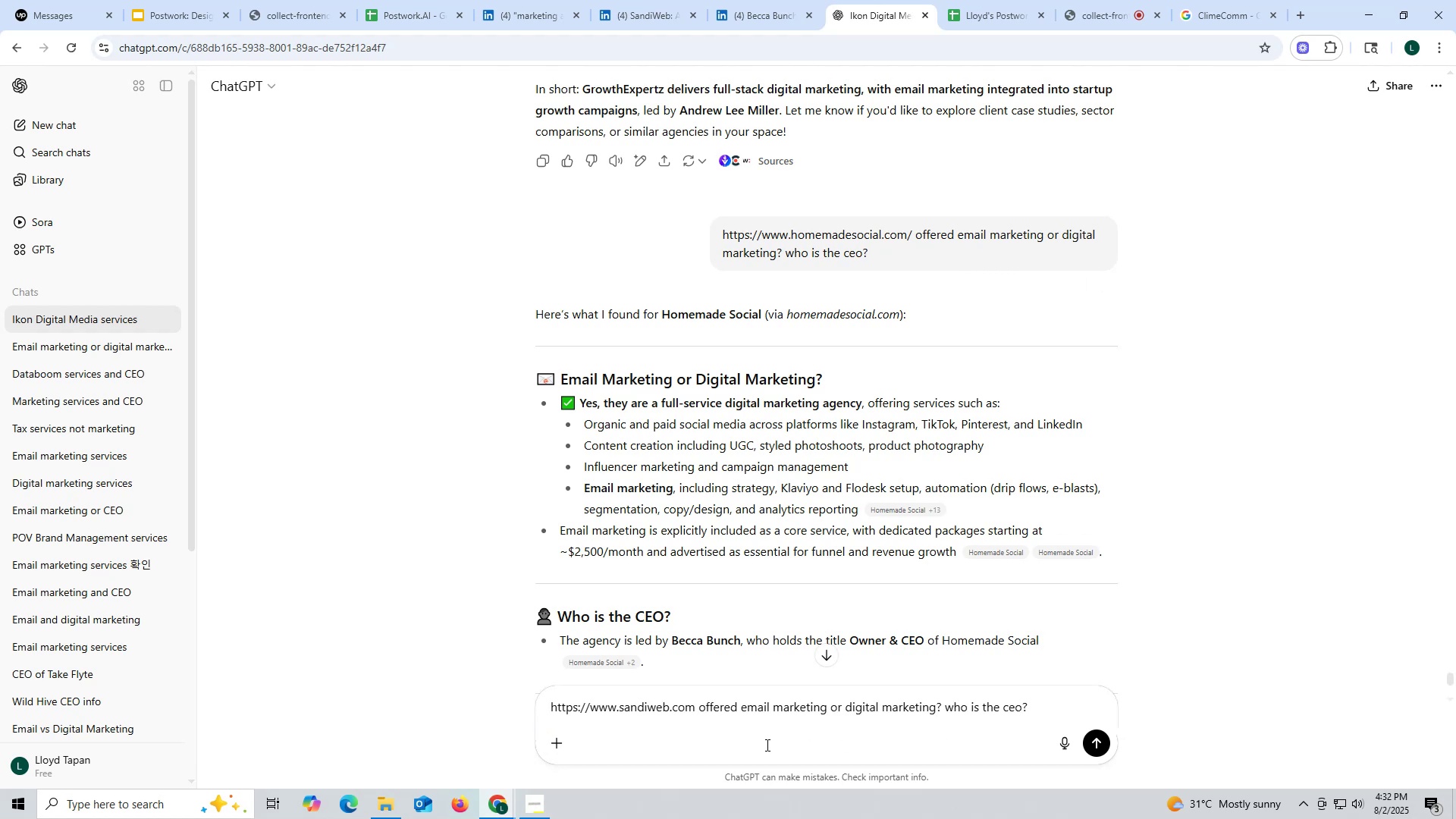 
key(Enter)
 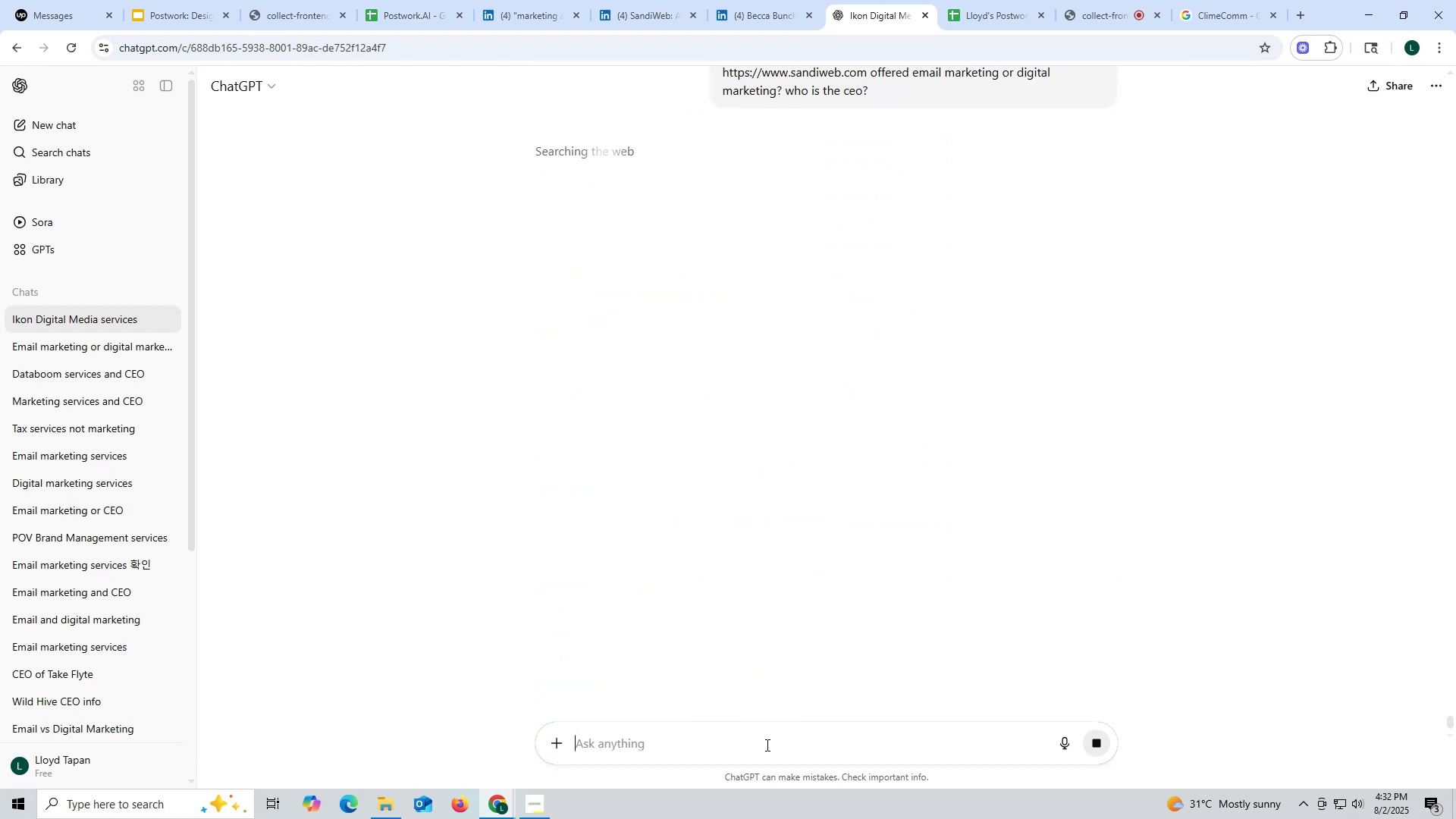 
wait(8.05)
 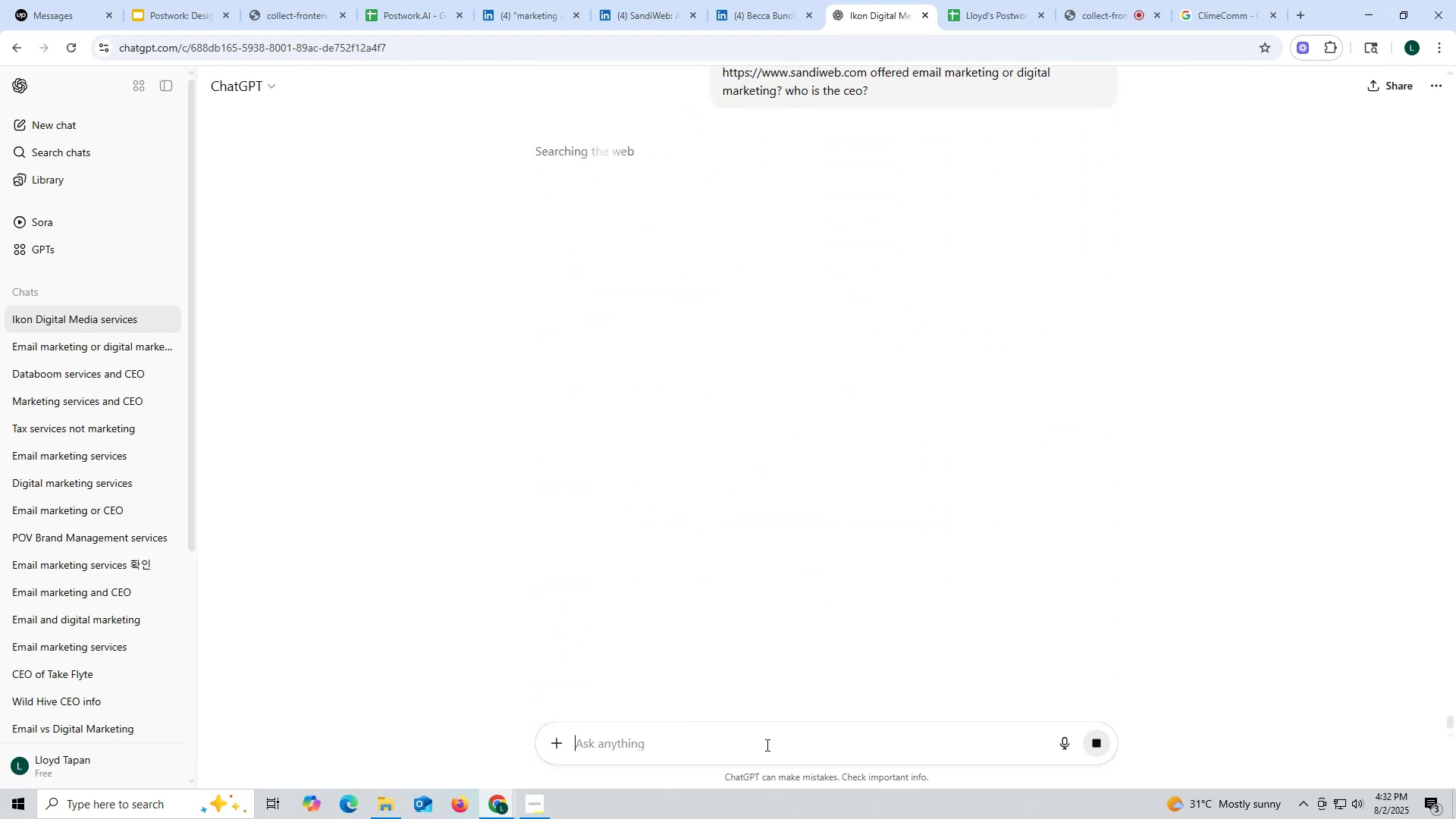 
scroll: coordinate [610, 395], scroll_direction: down, amount: 2.0
 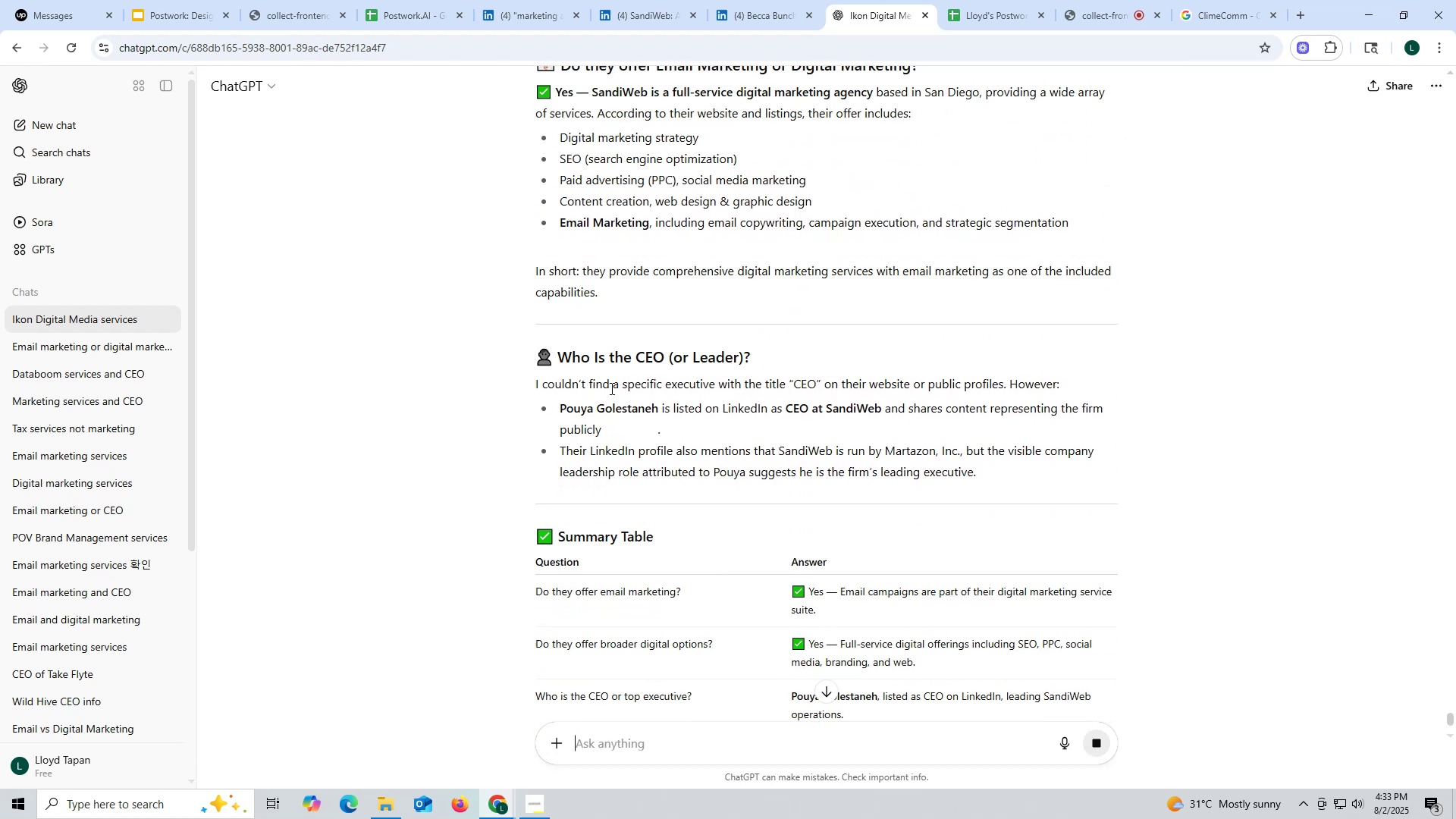 
scroll: coordinate [610, 386], scroll_direction: up, amount: 3.0
 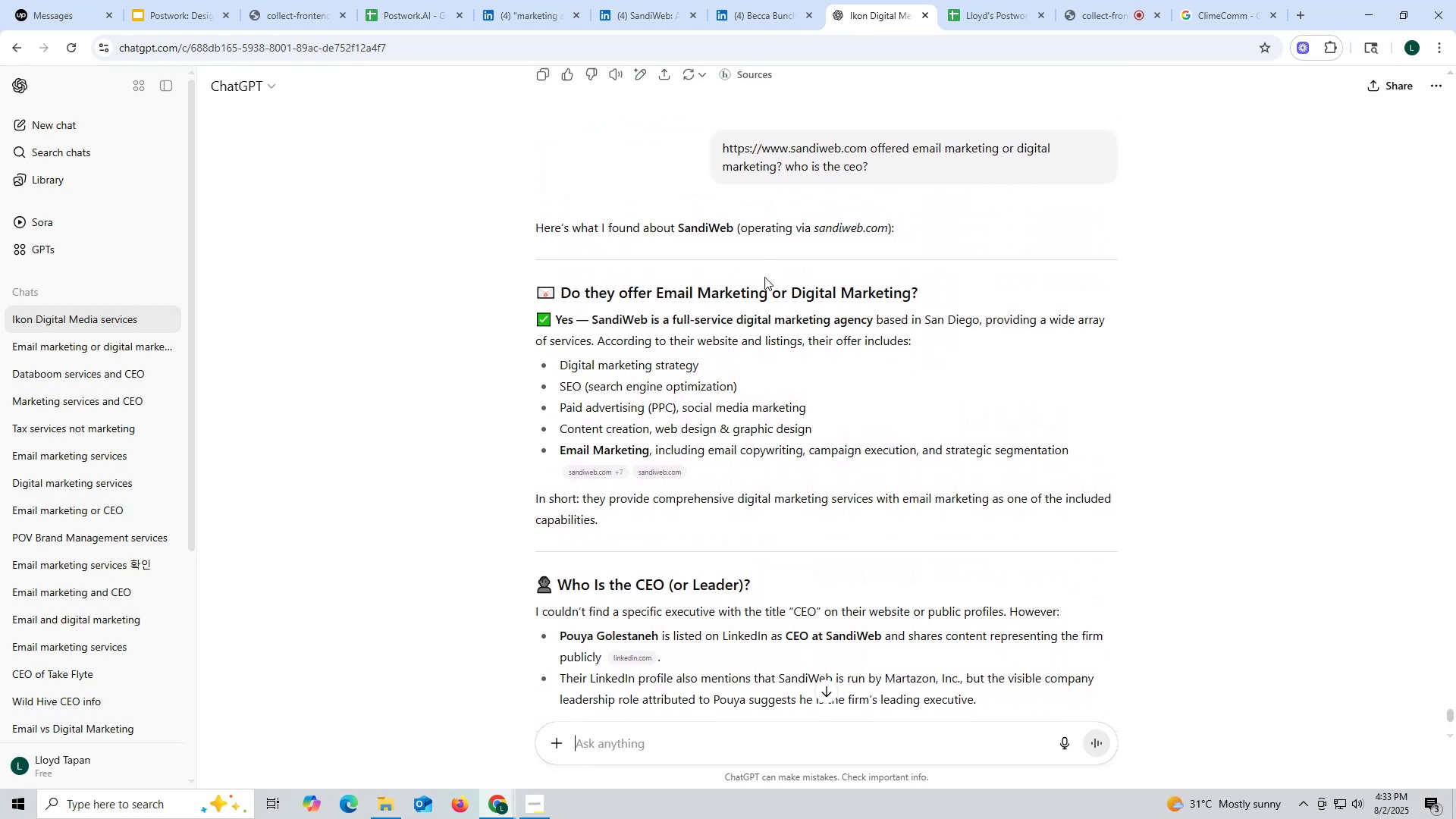 
scroll: coordinate [756, 527], scroll_direction: down, amount: 1.0
 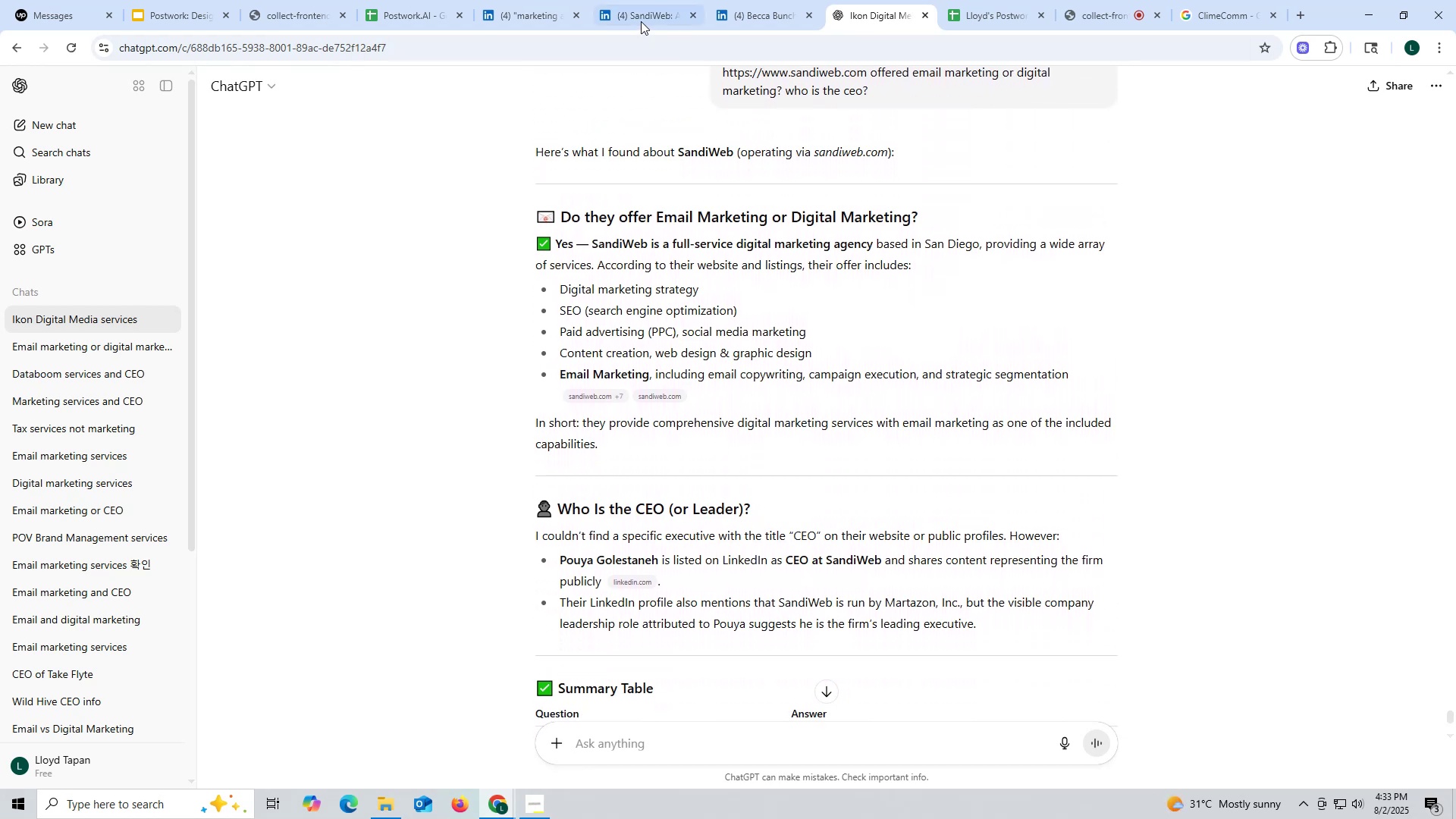 
left_click([644, 5])
 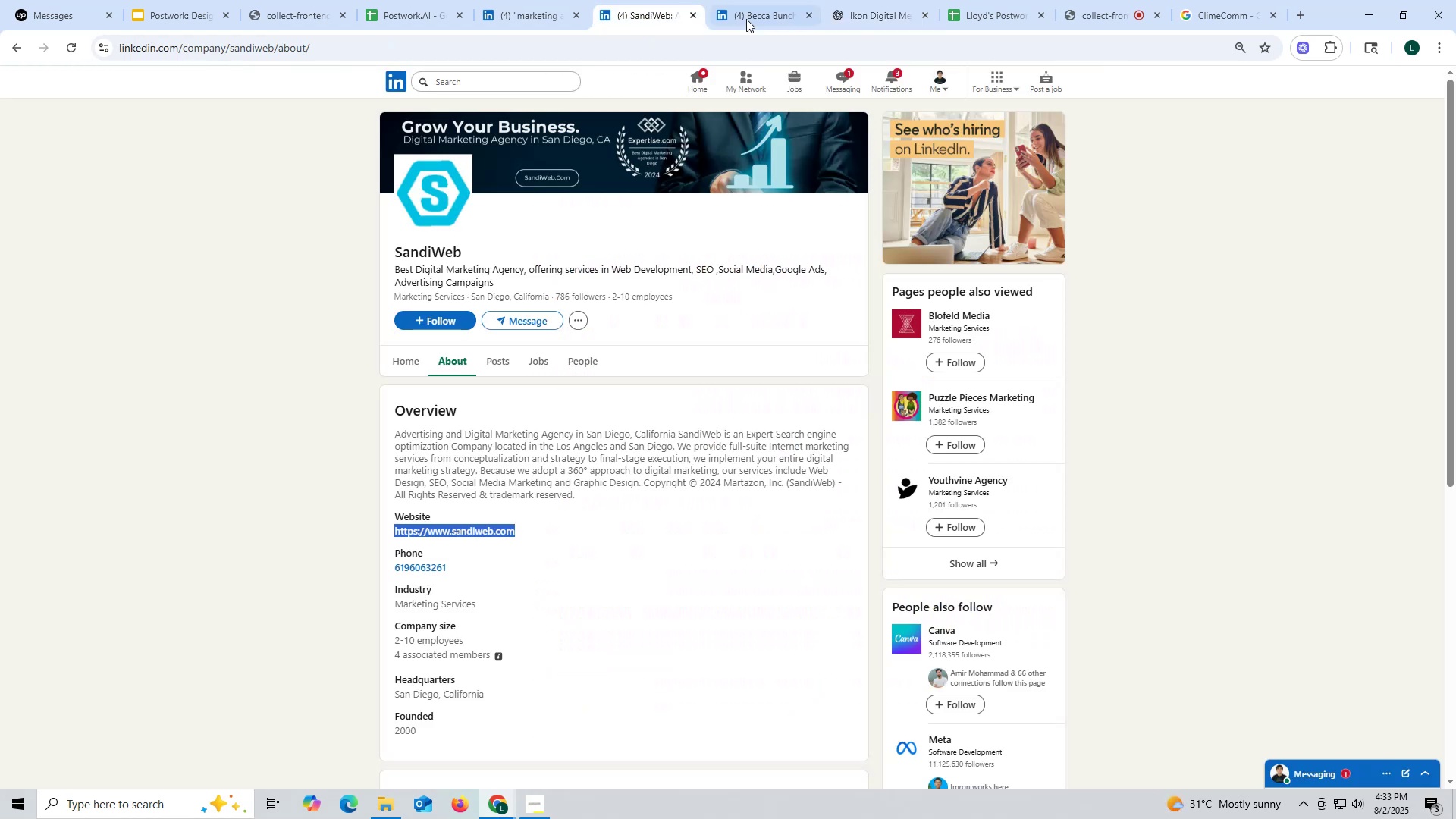 
left_click([758, 21])
 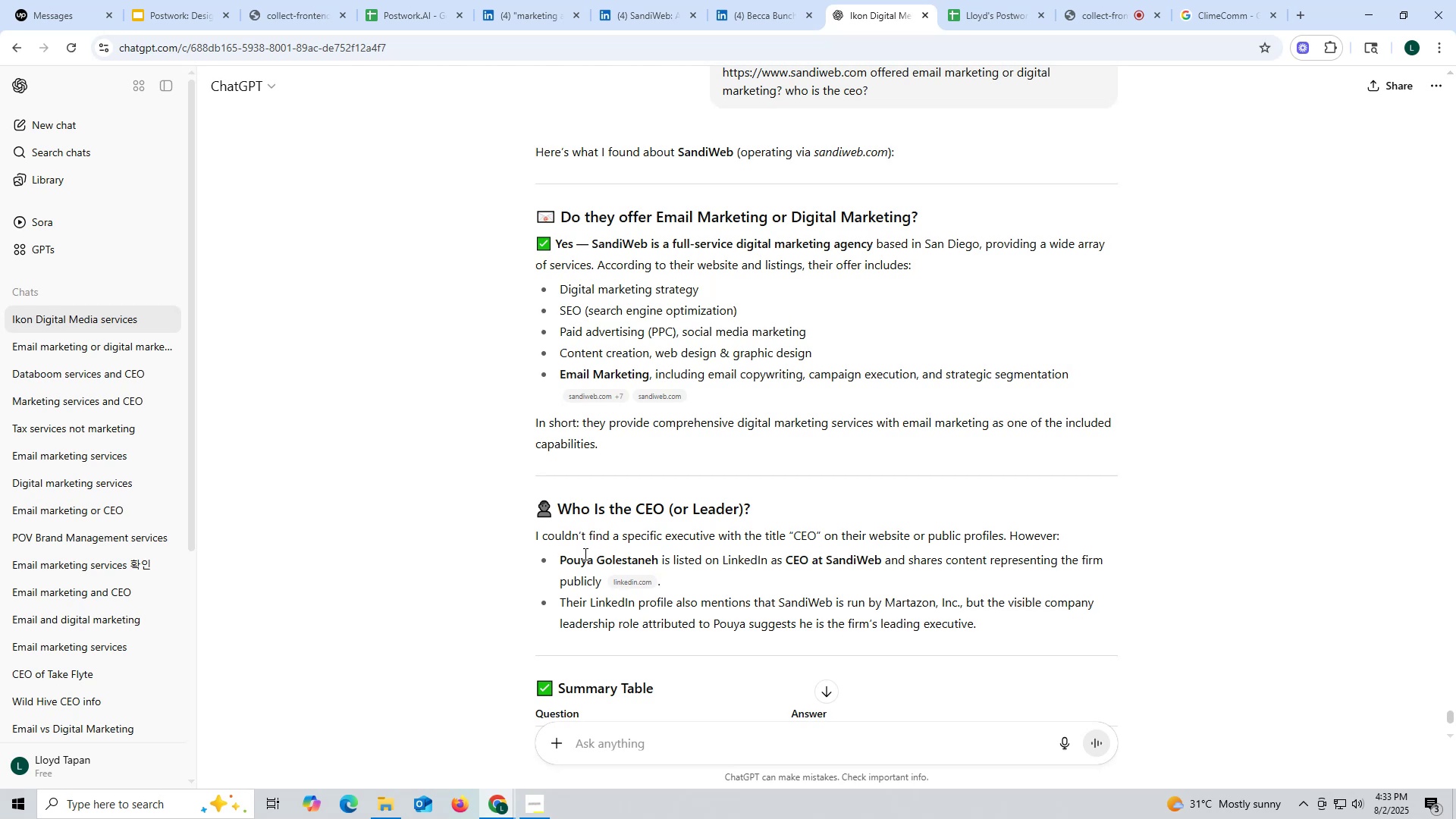 
left_click_drag(start_coordinate=[559, 560], to_coordinate=[657, 562])
 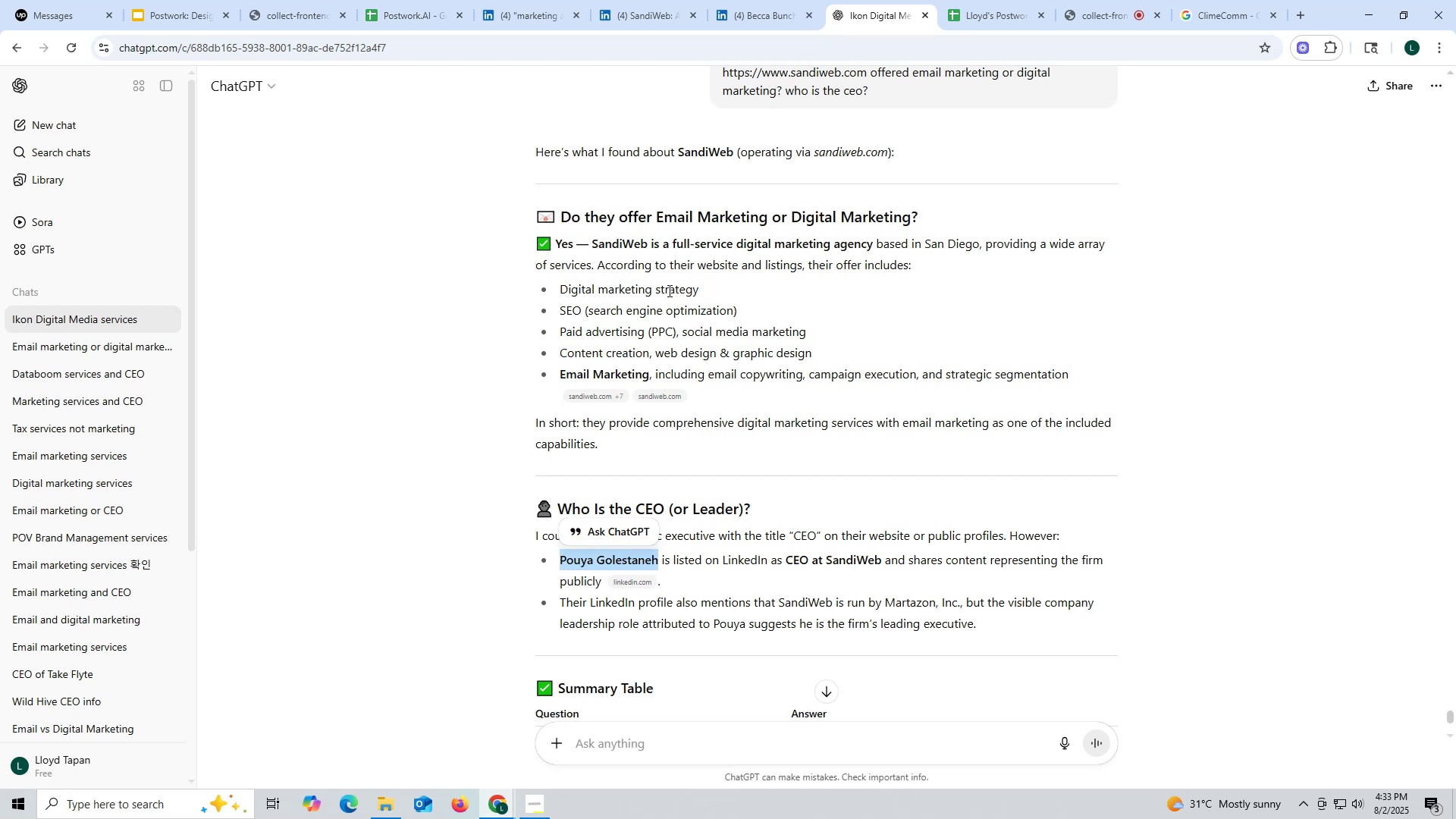 
key(Control+ControlLeft)
 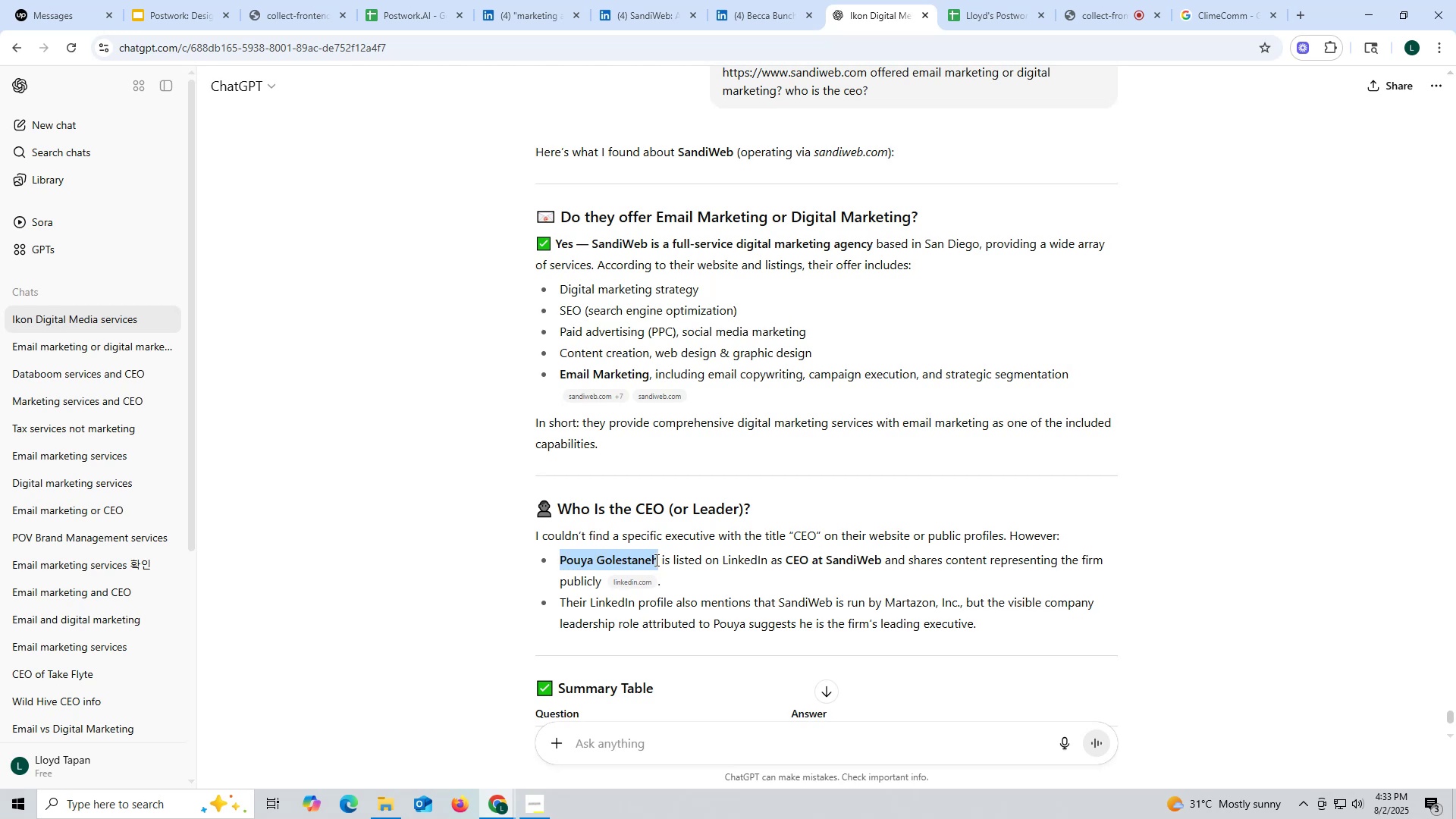 
key(Control+C)
 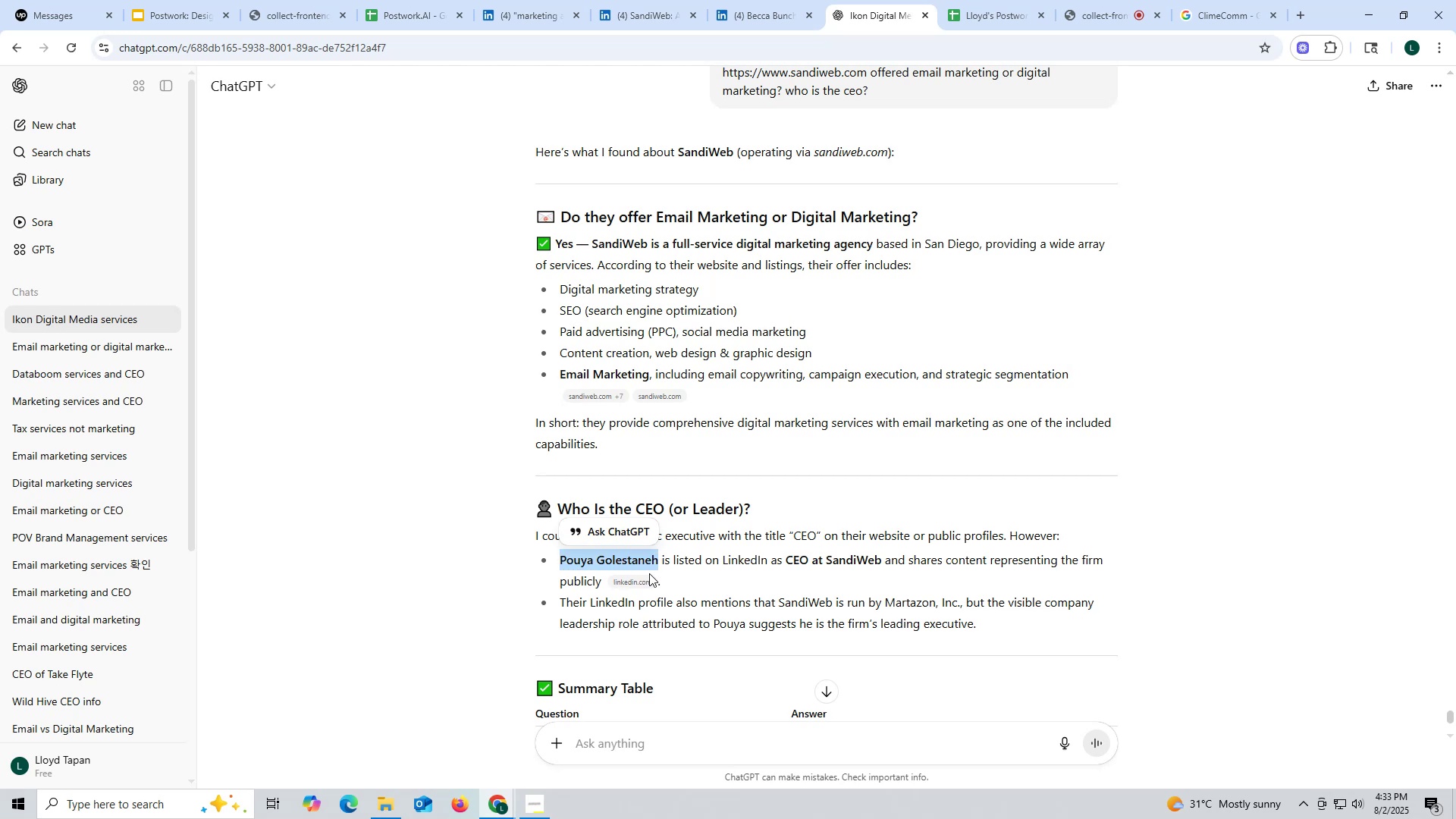 
key(Control+ControlLeft)
 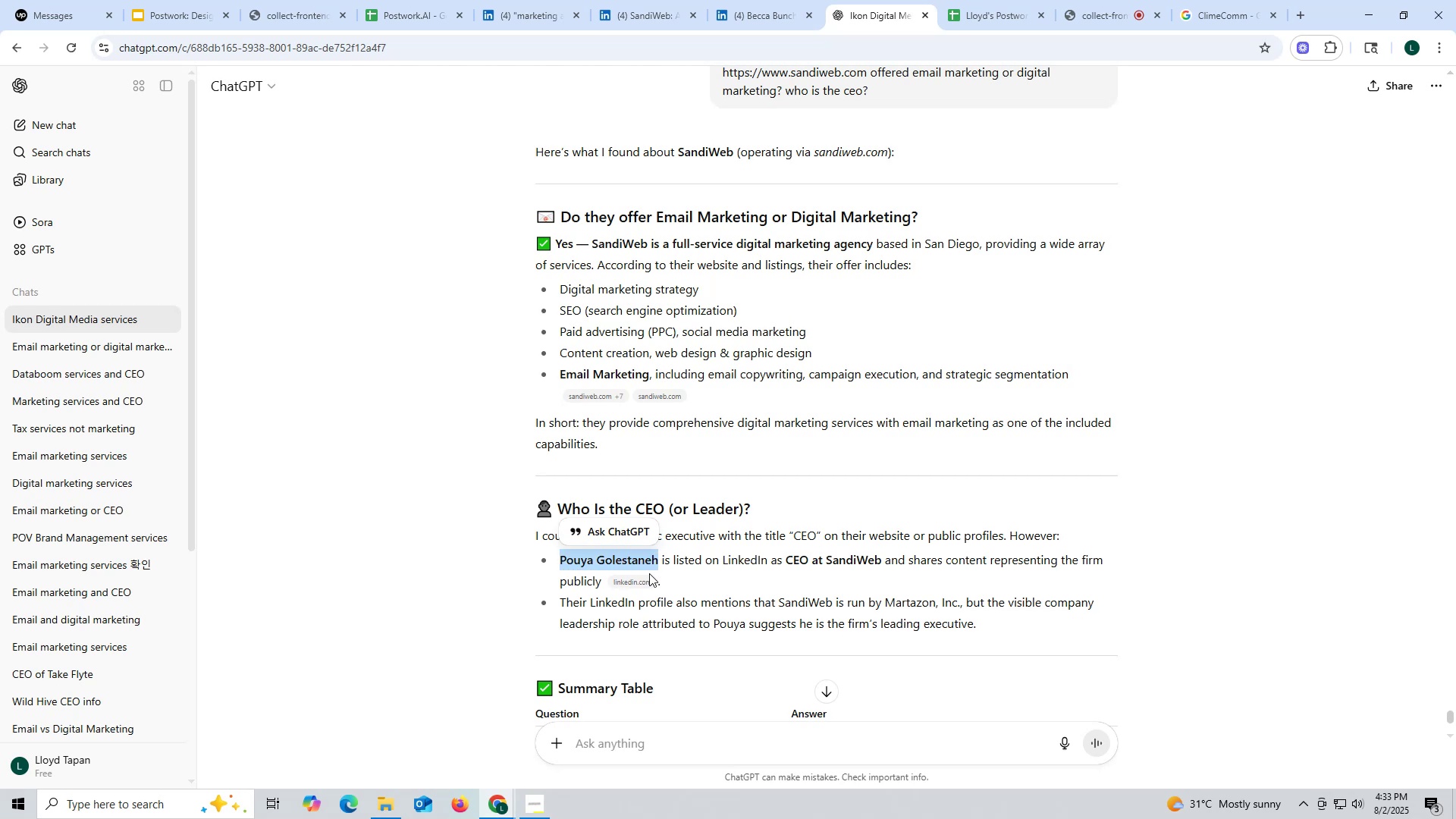 
key(Control+C)
 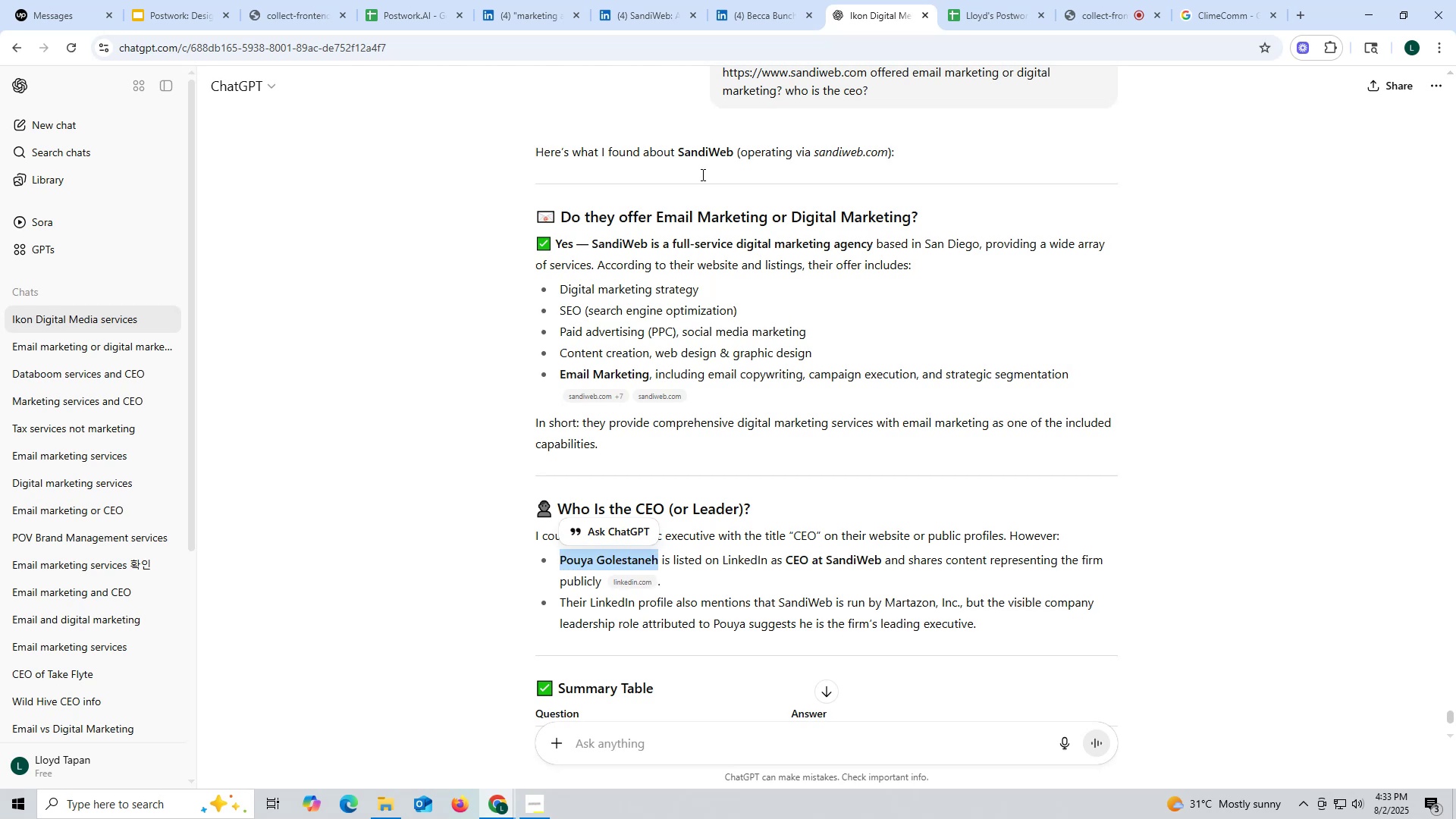 
key(Control+ControlLeft)
 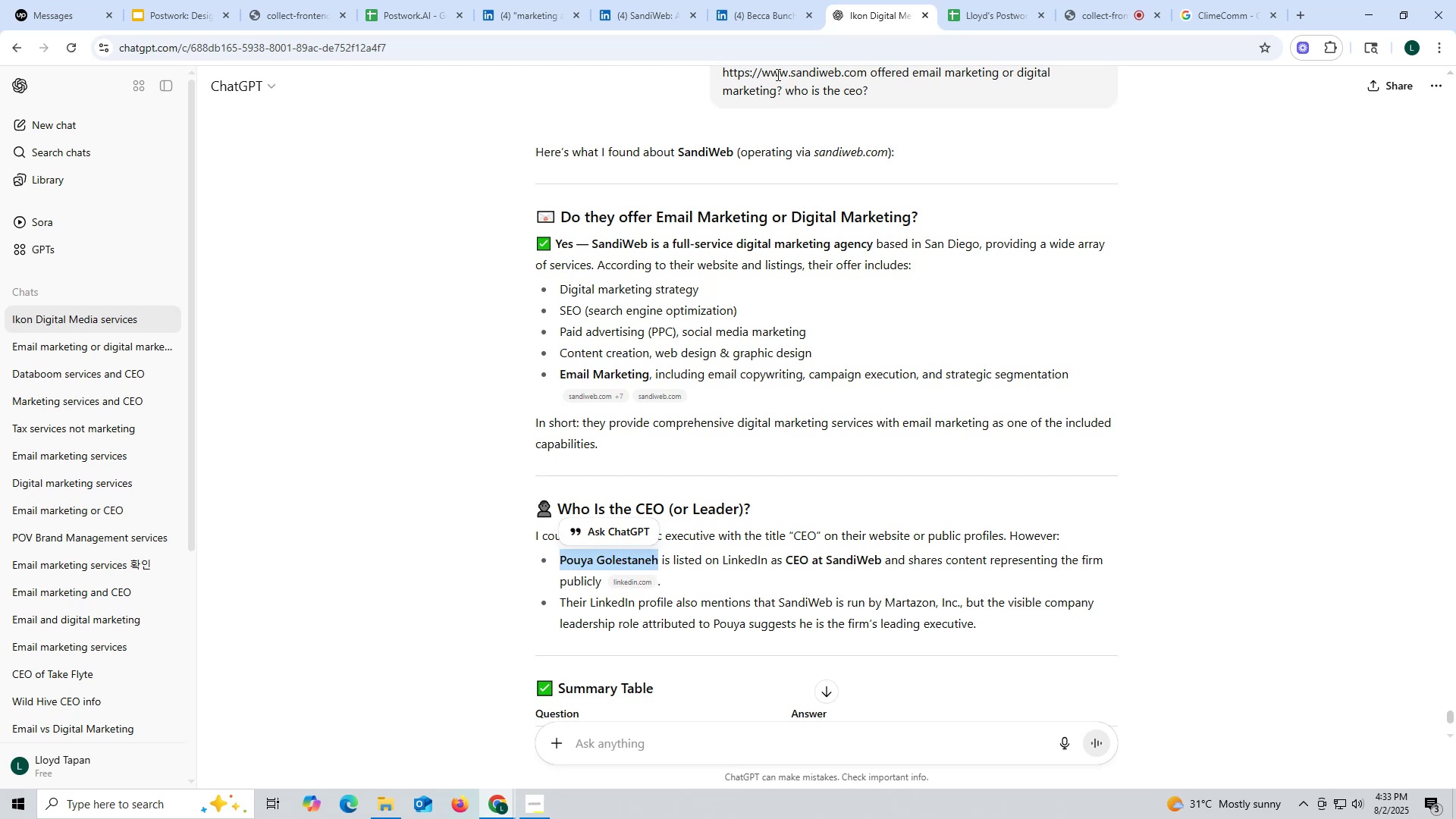 
key(Control+C)
 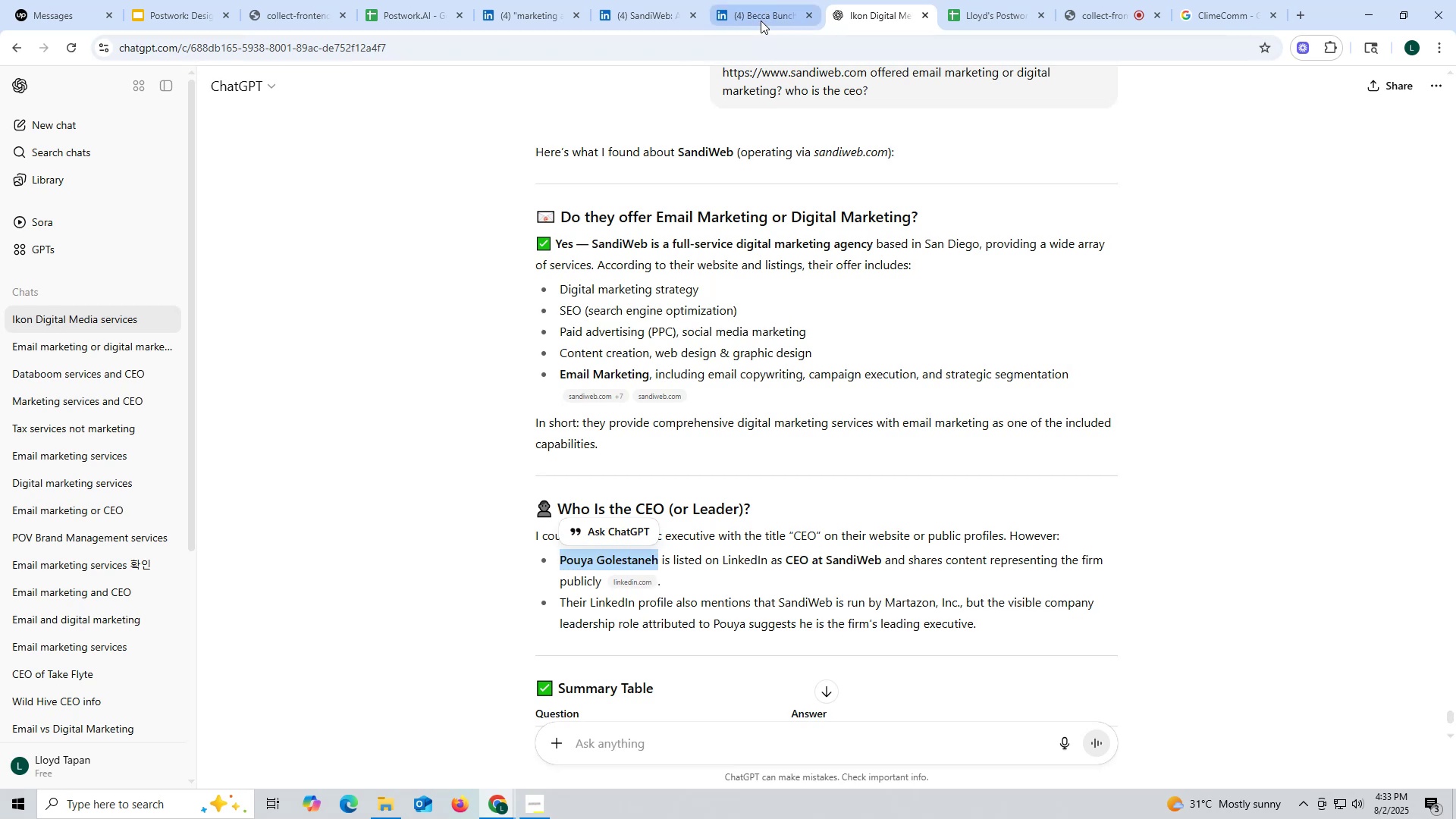 
left_click([759, 20])
 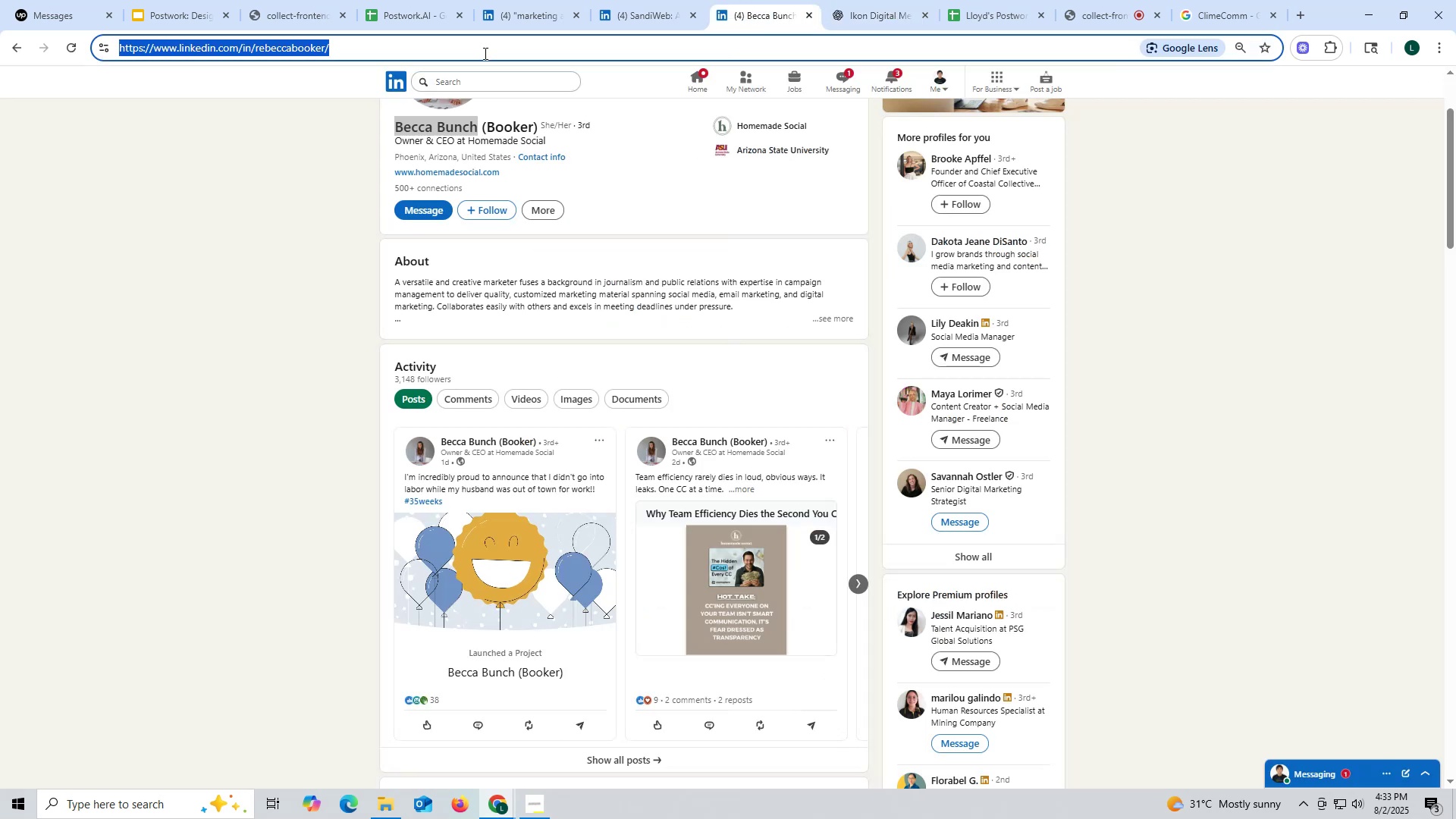 
key(Control+V)
 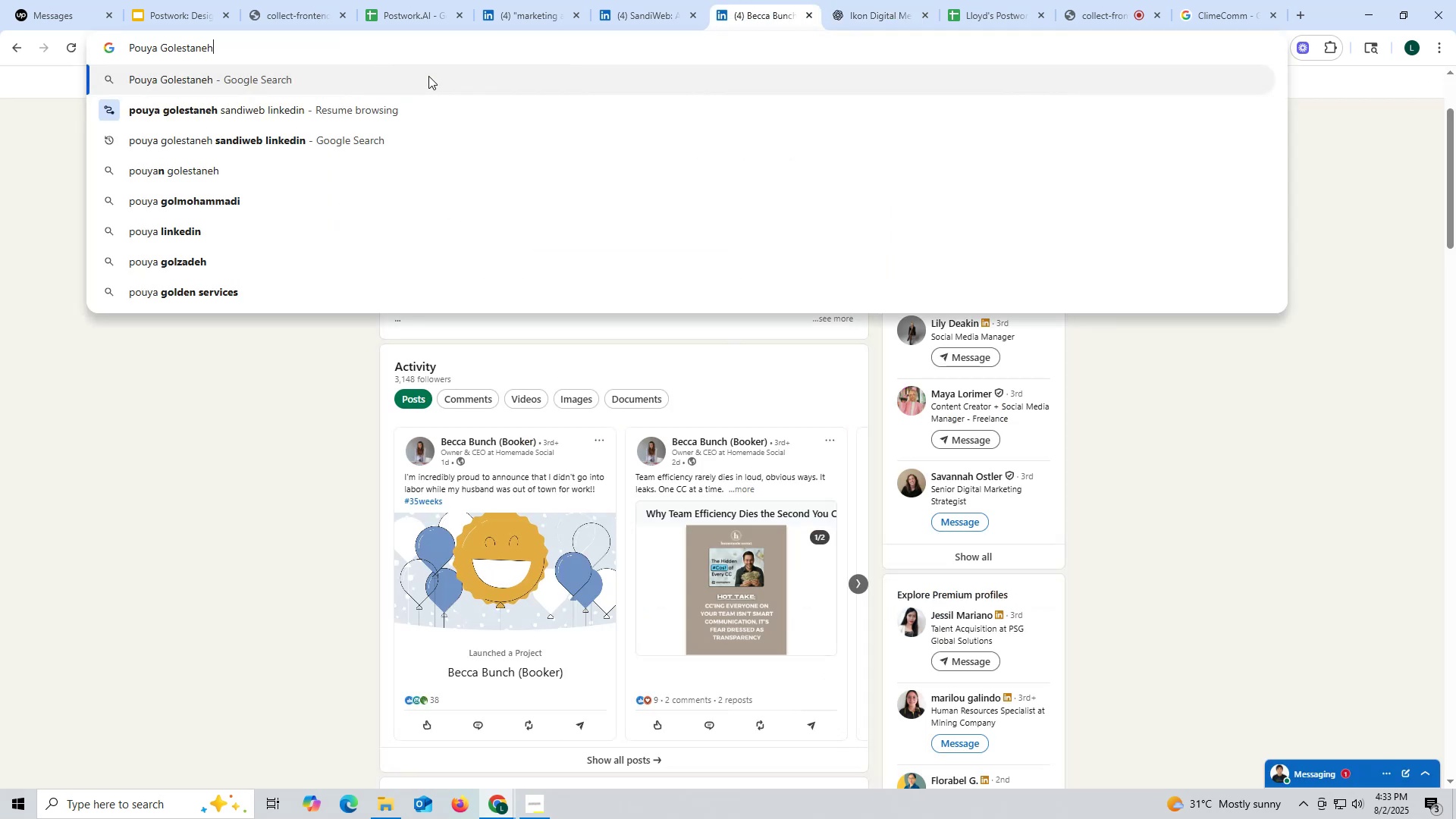 
key(Space)
 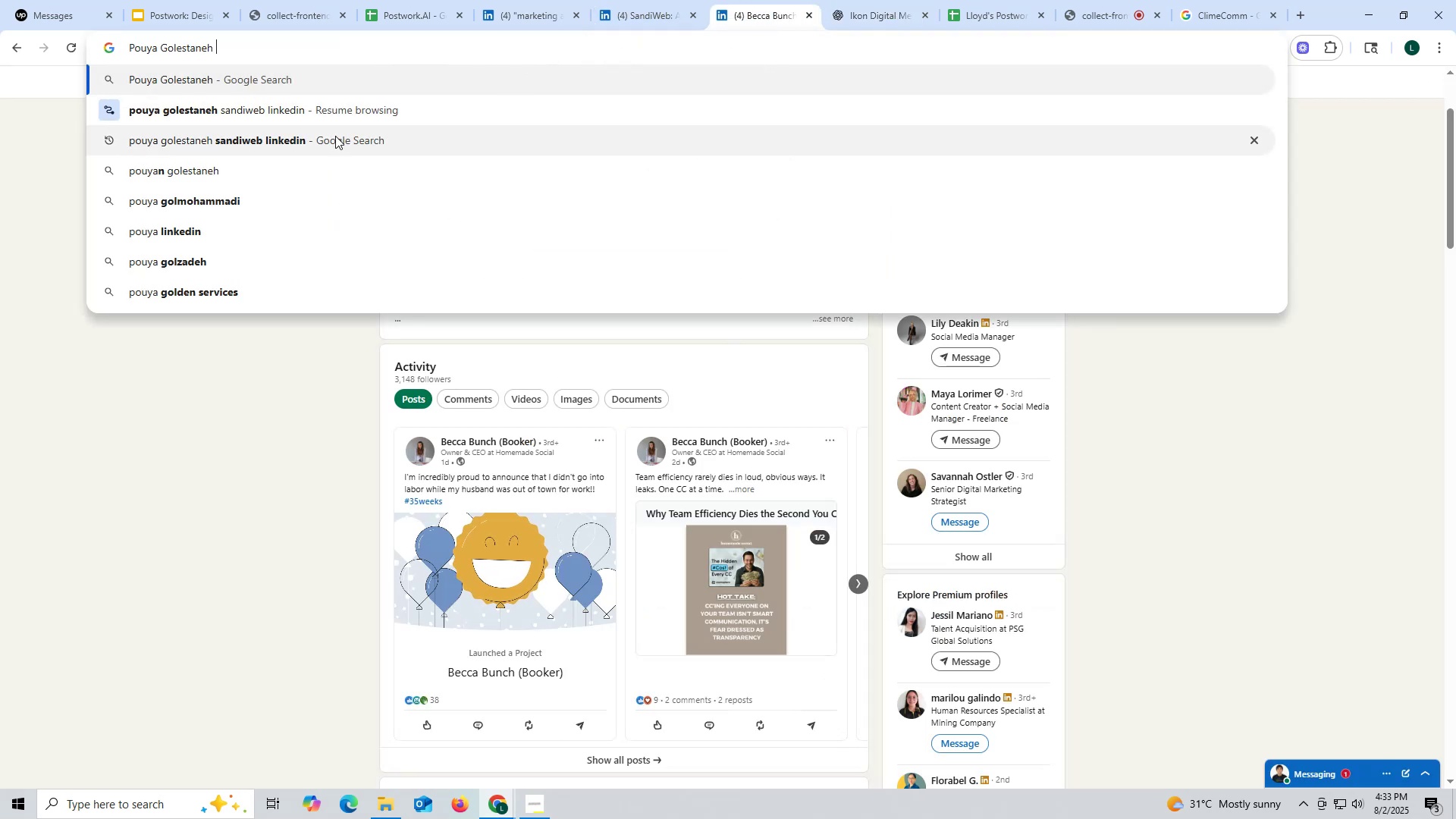 
left_click([639, 19])
 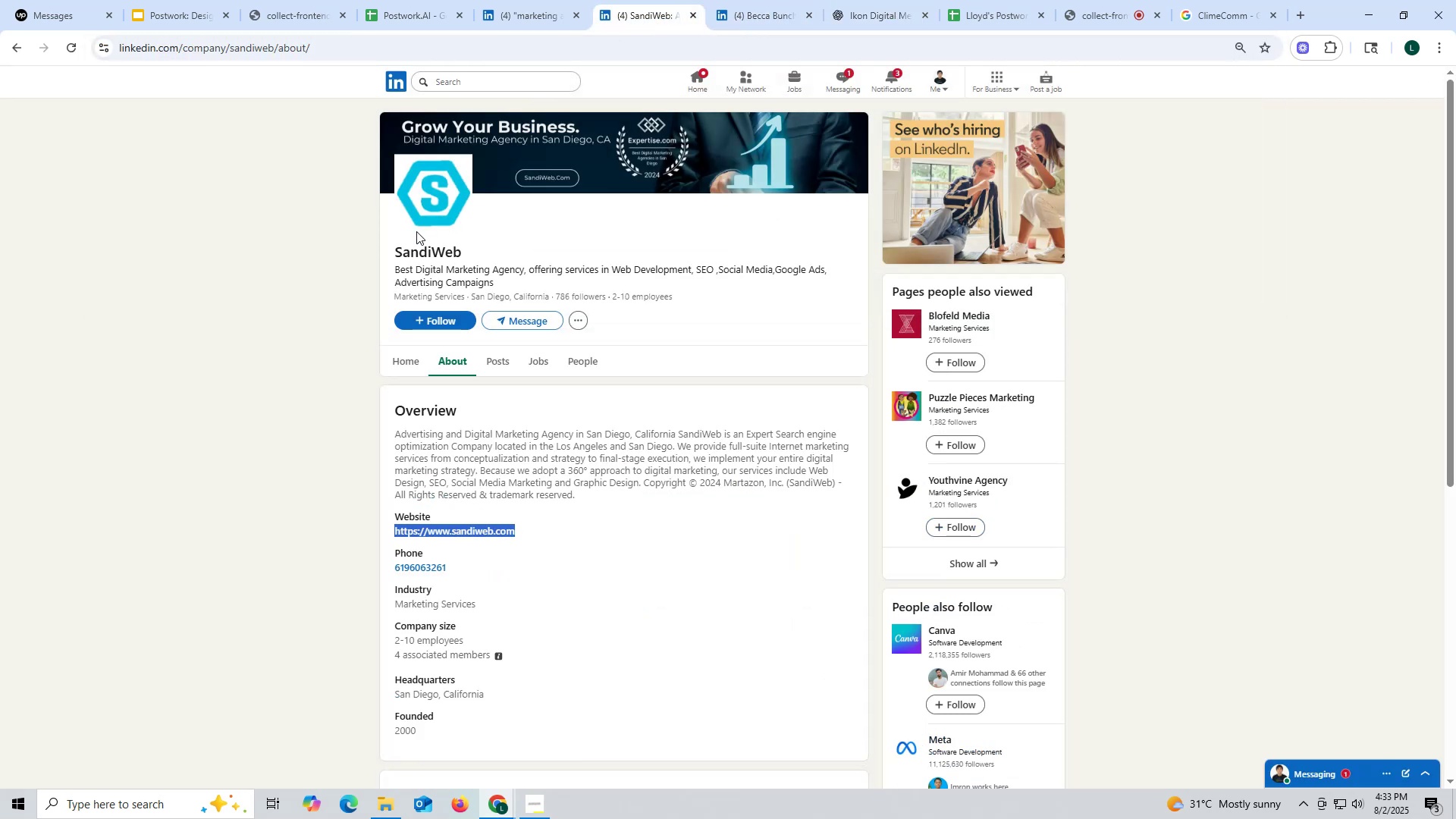 
left_click_drag(start_coordinate=[389, 243], to_coordinate=[512, 243])
 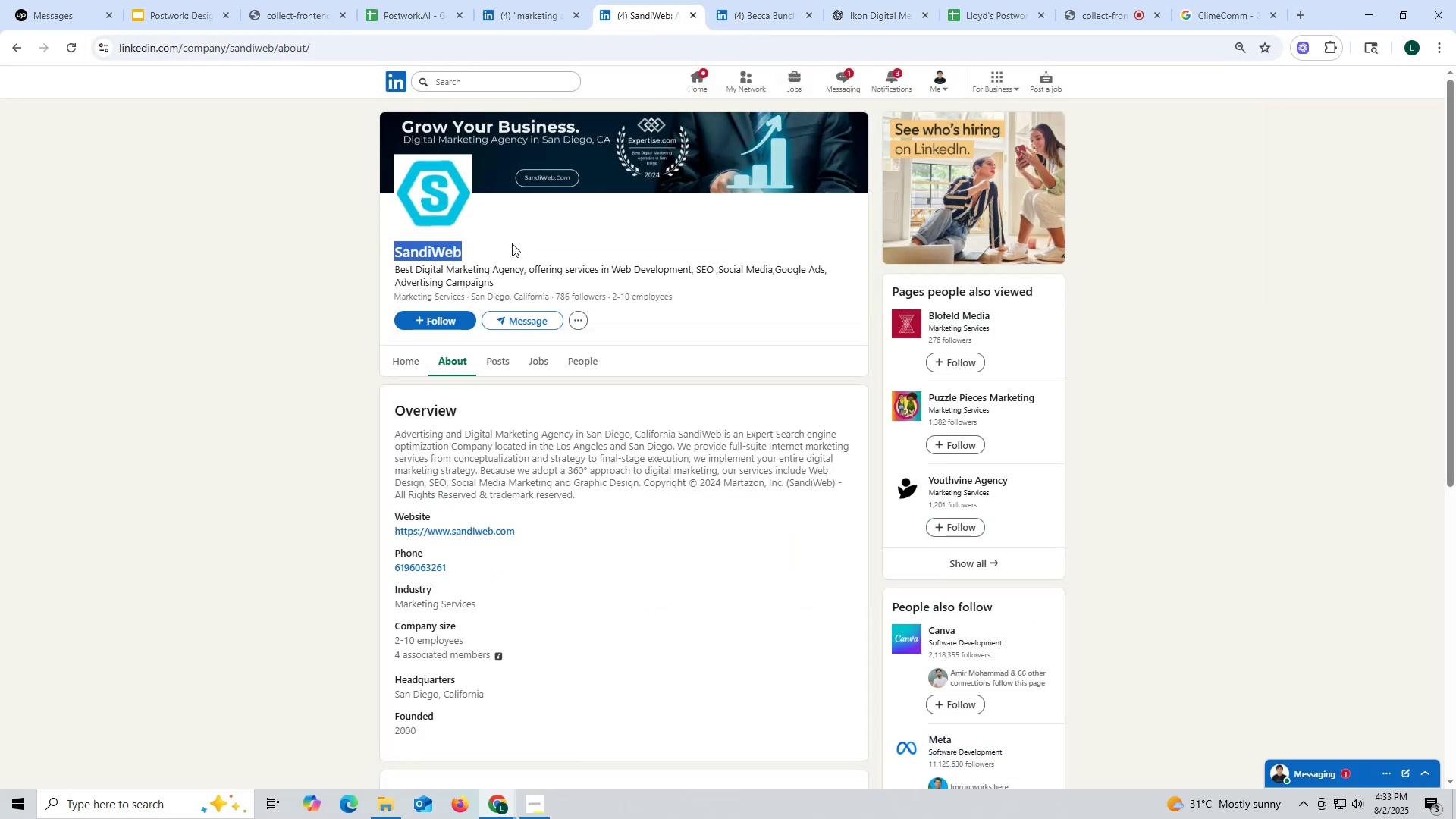 
key(Control+ControlLeft)
 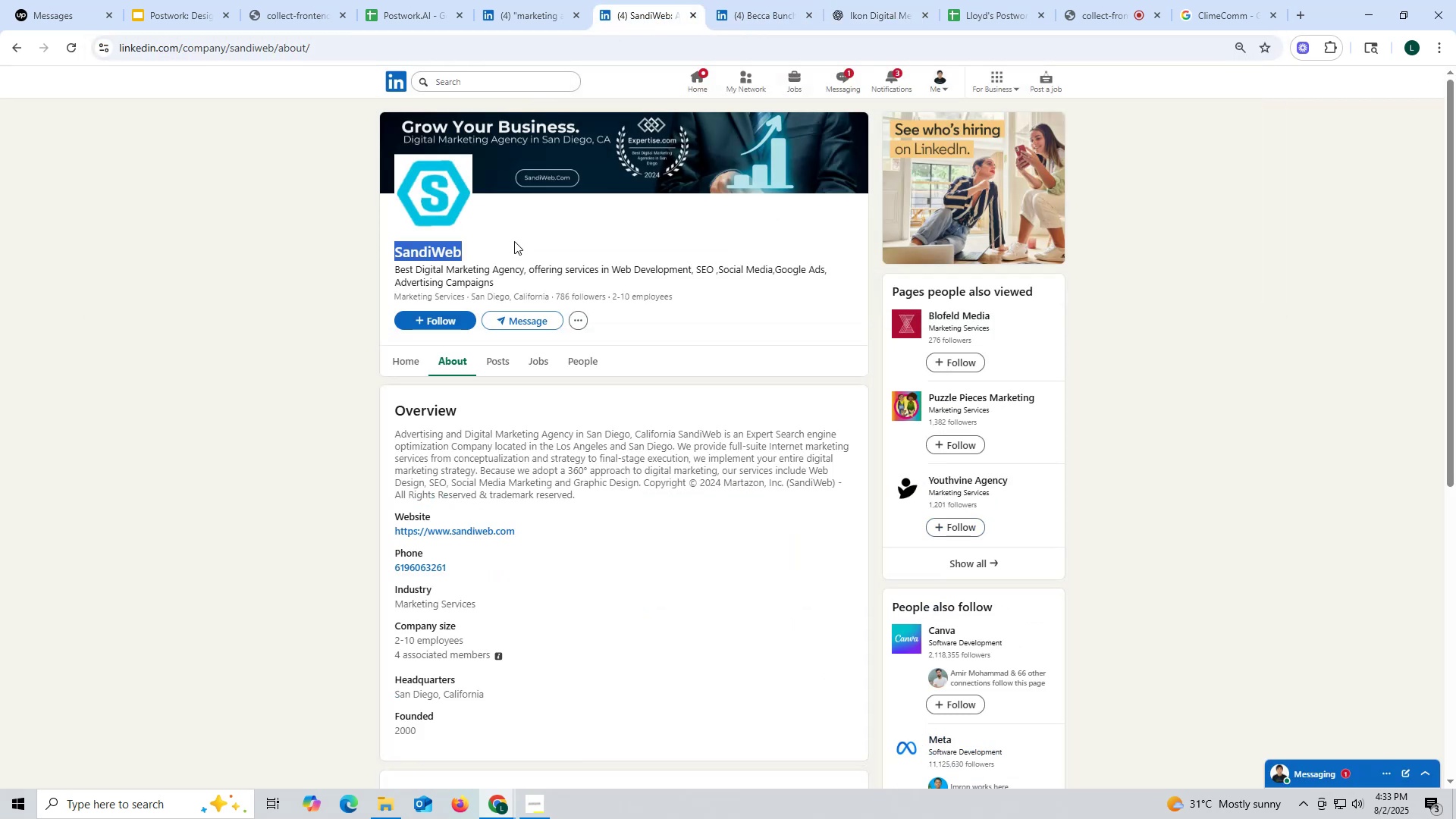 
key(Control+C)
 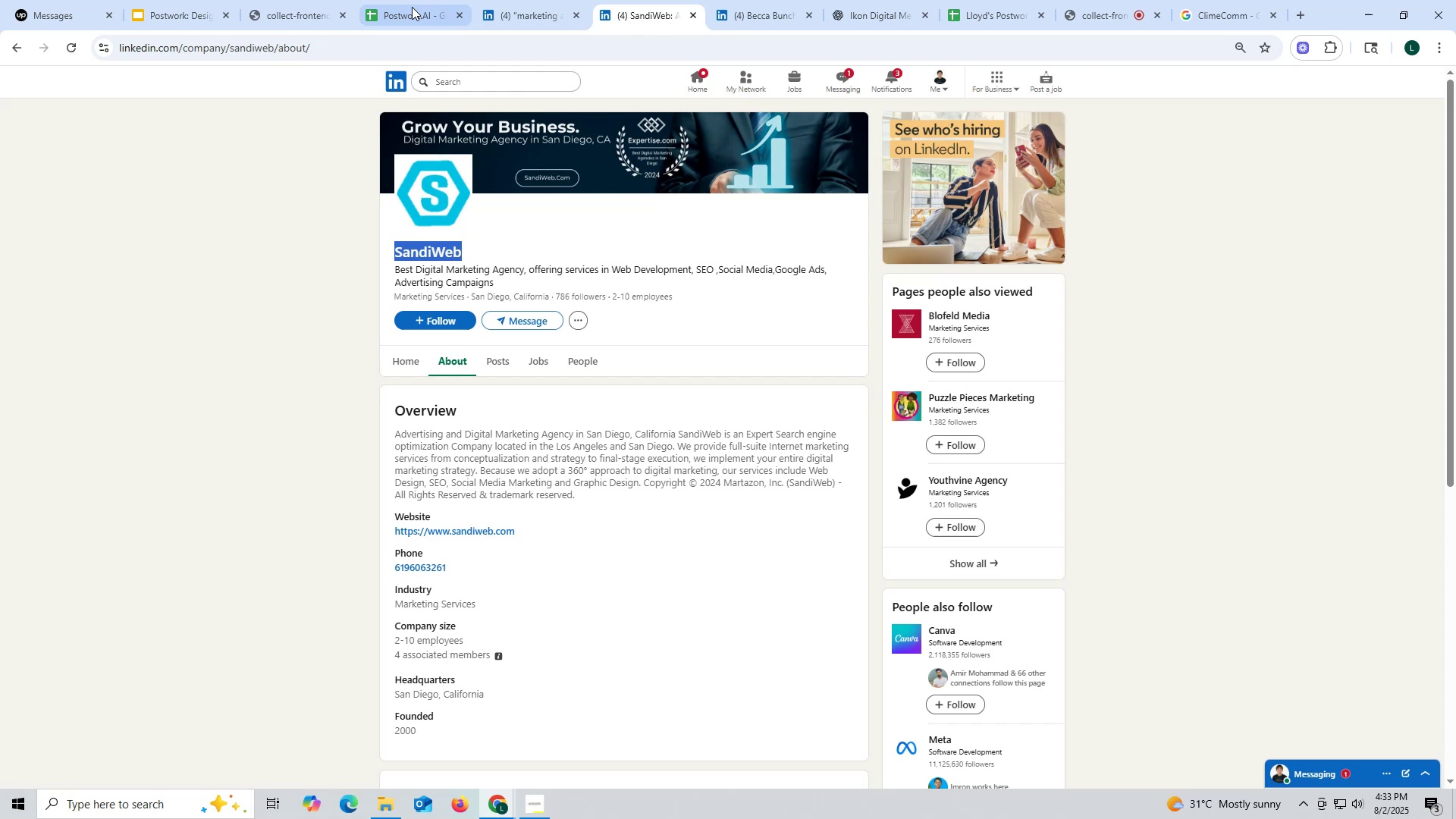 
left_click([412, 6])
 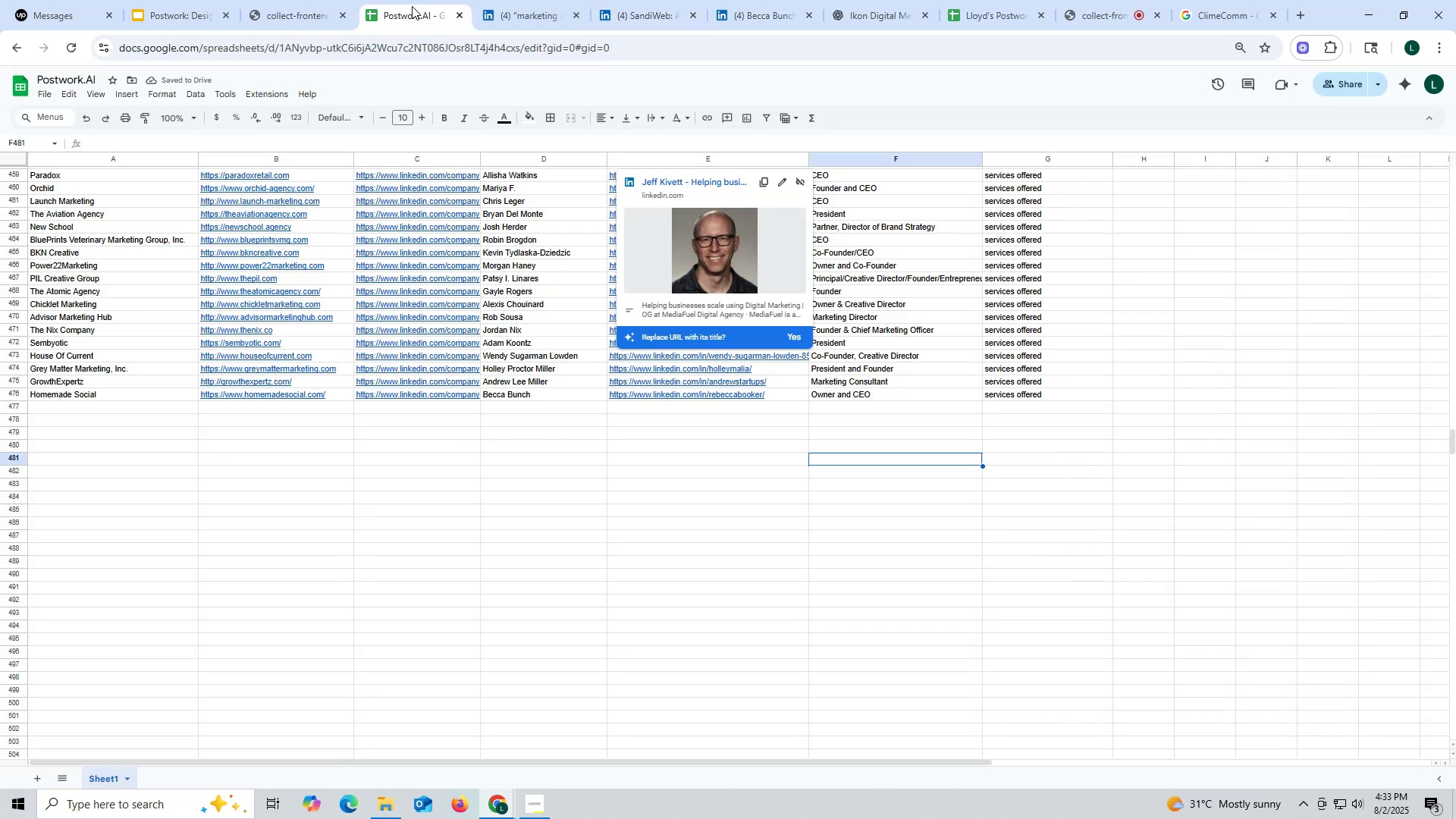 
key(Control+F)
 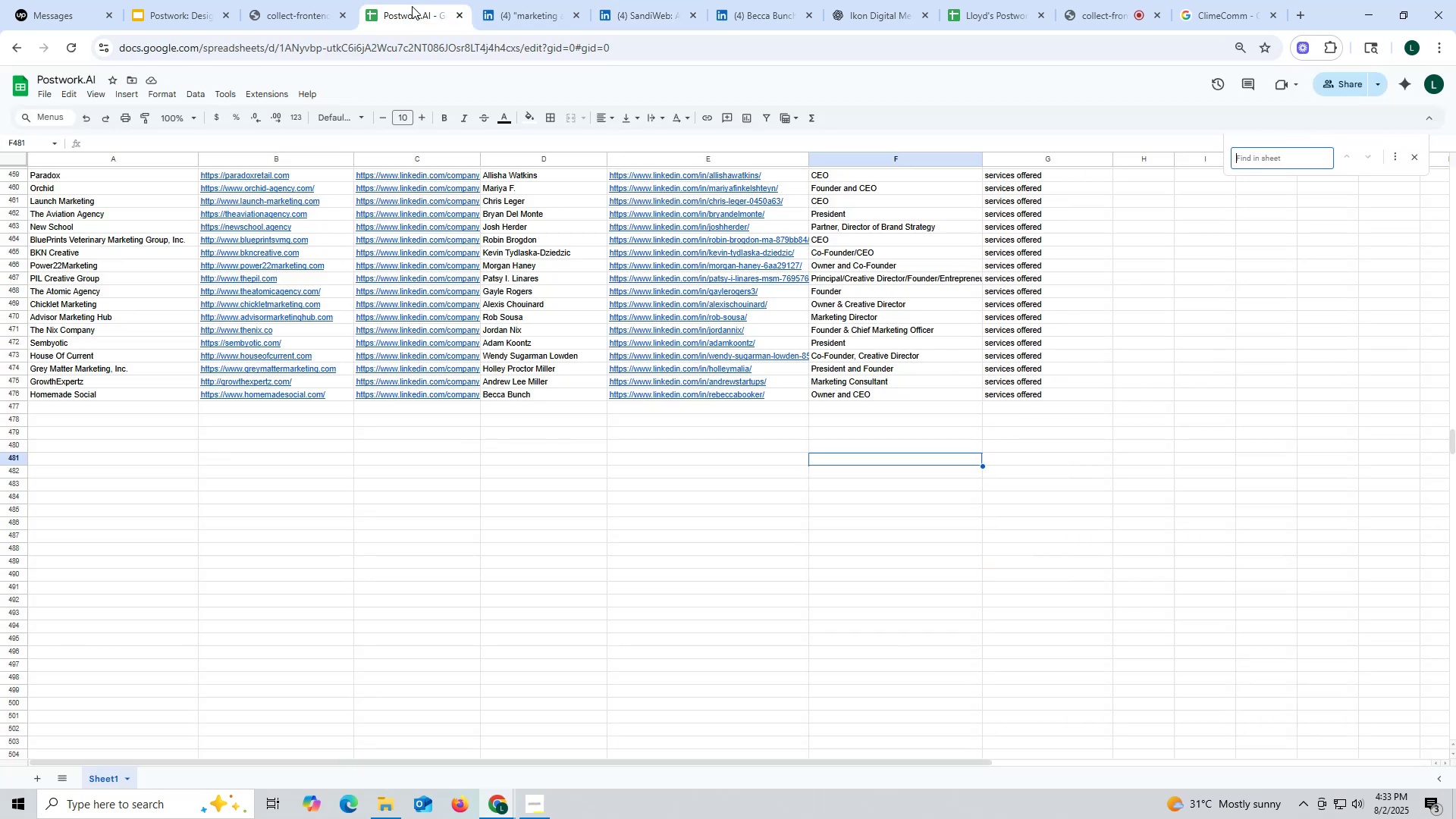 
key(Control+ControlLeft)
 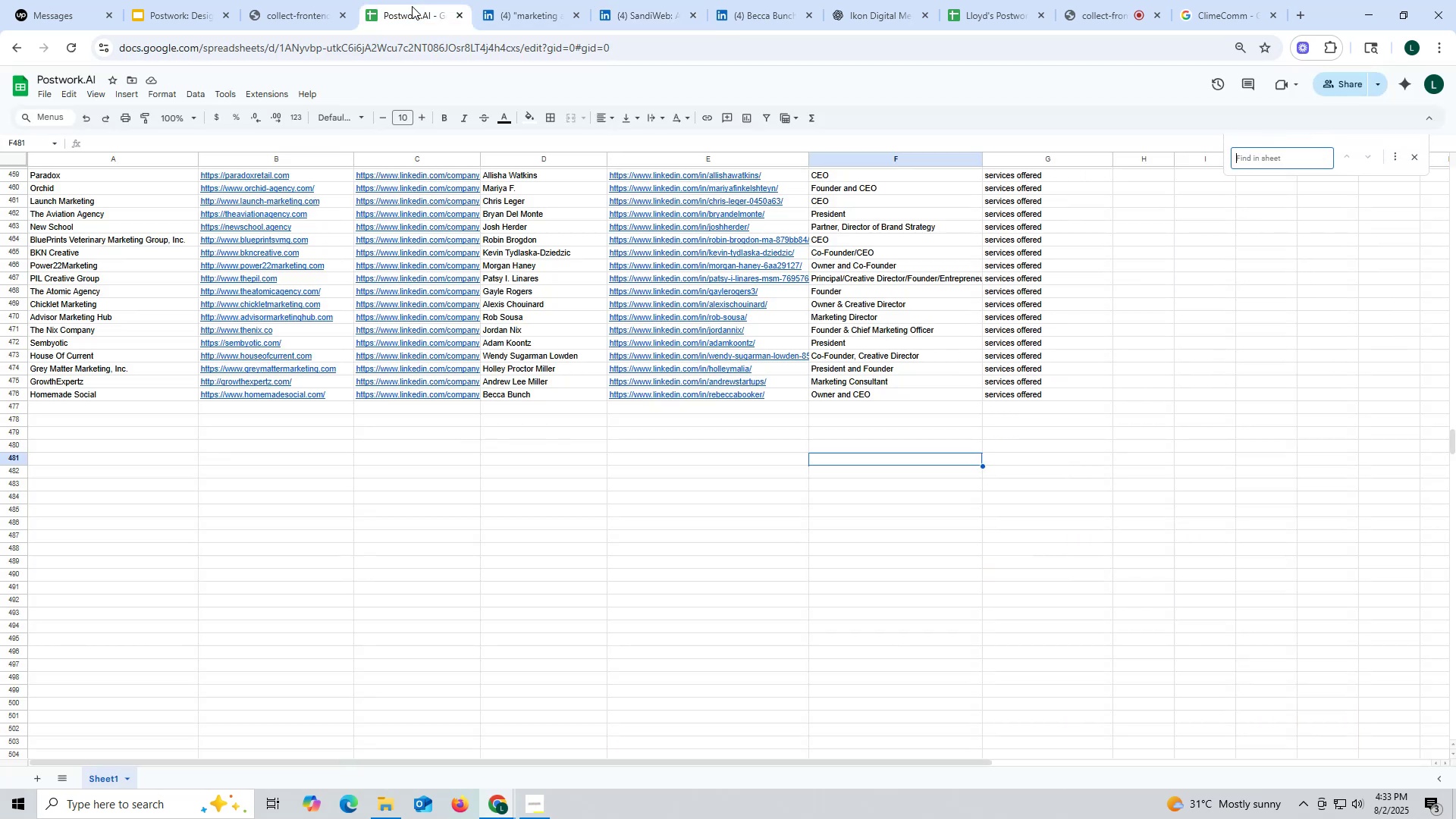 
key(Control+V)
 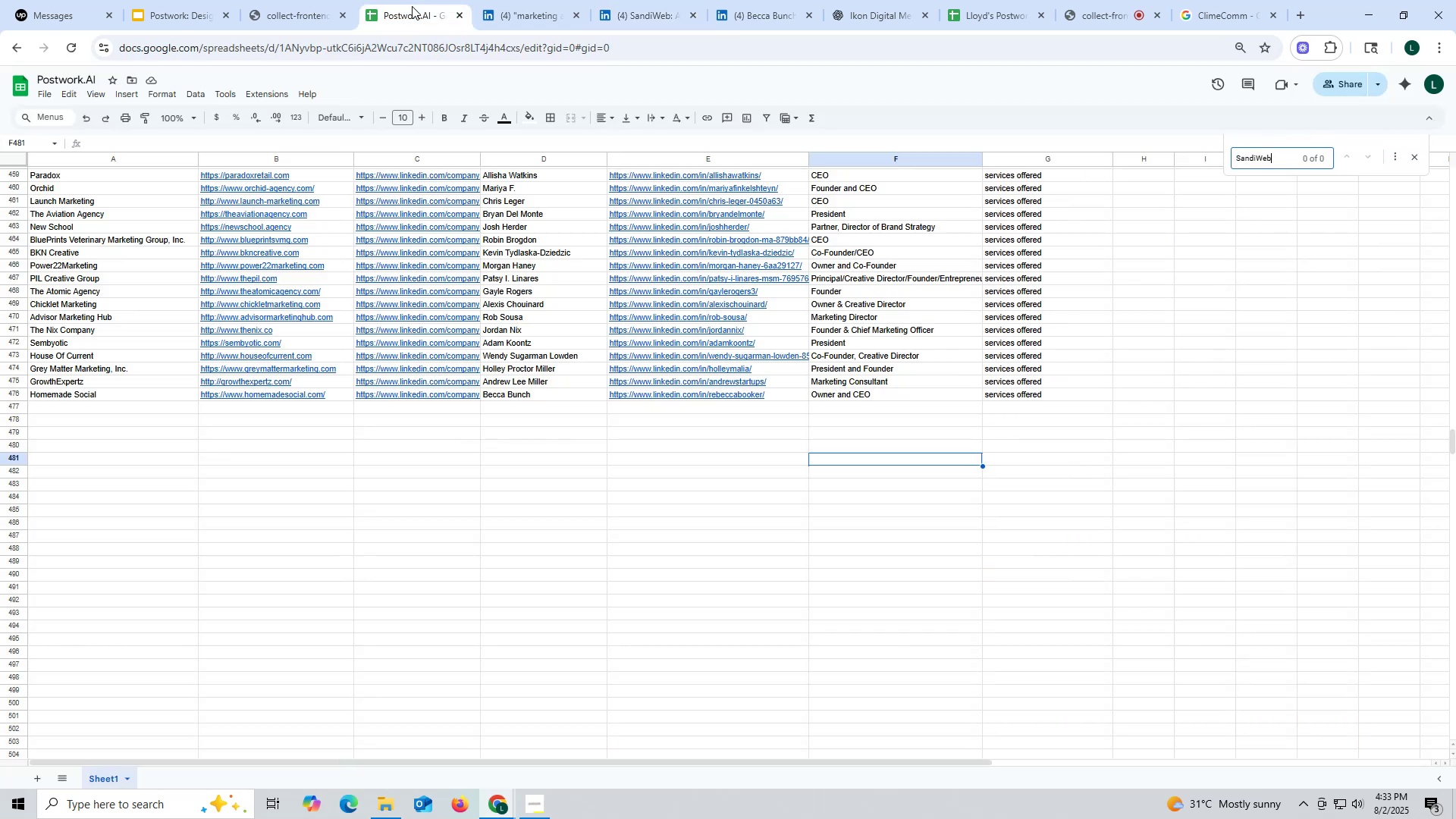 
key(Enter)
 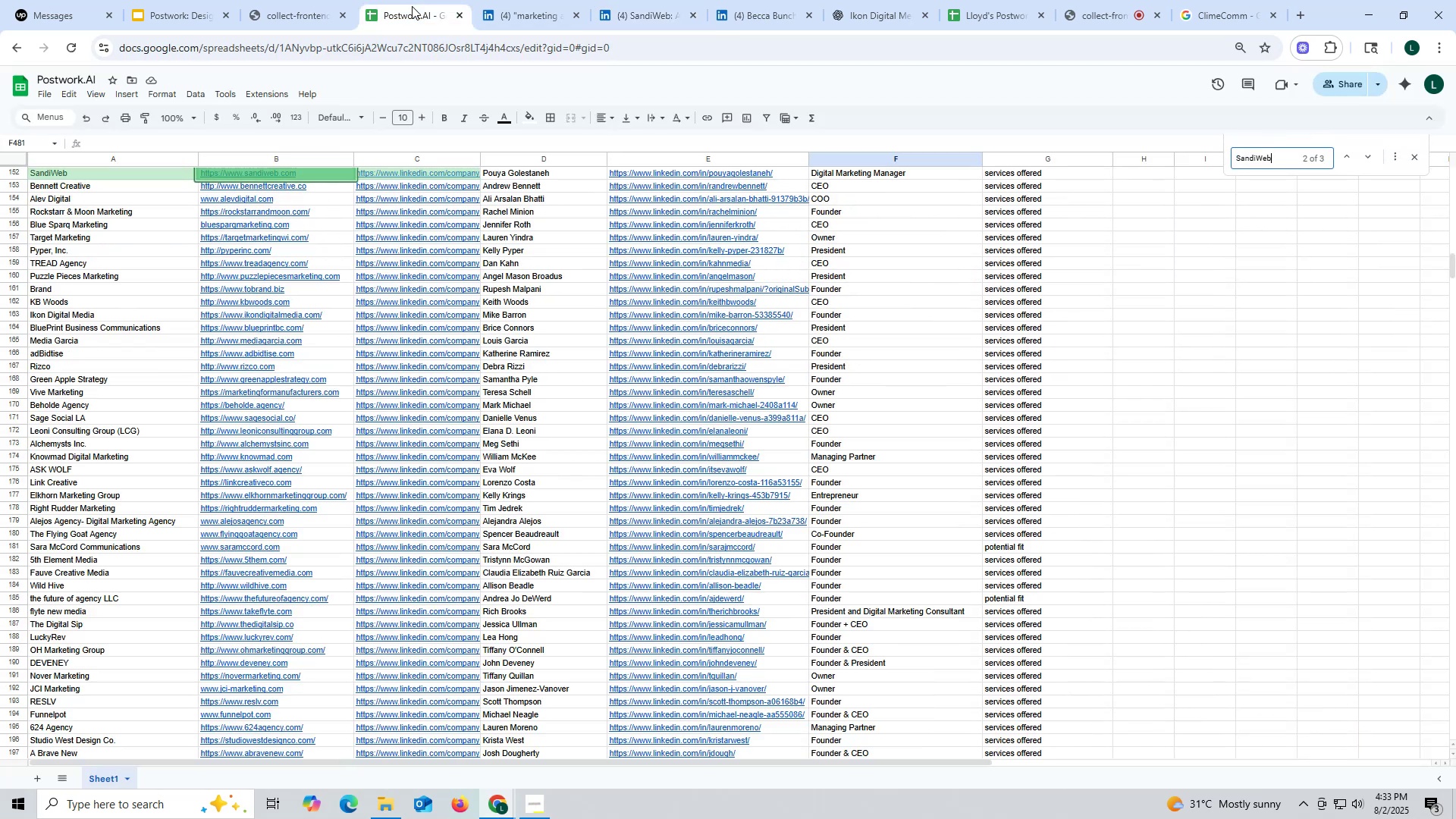 
key(Enter)
 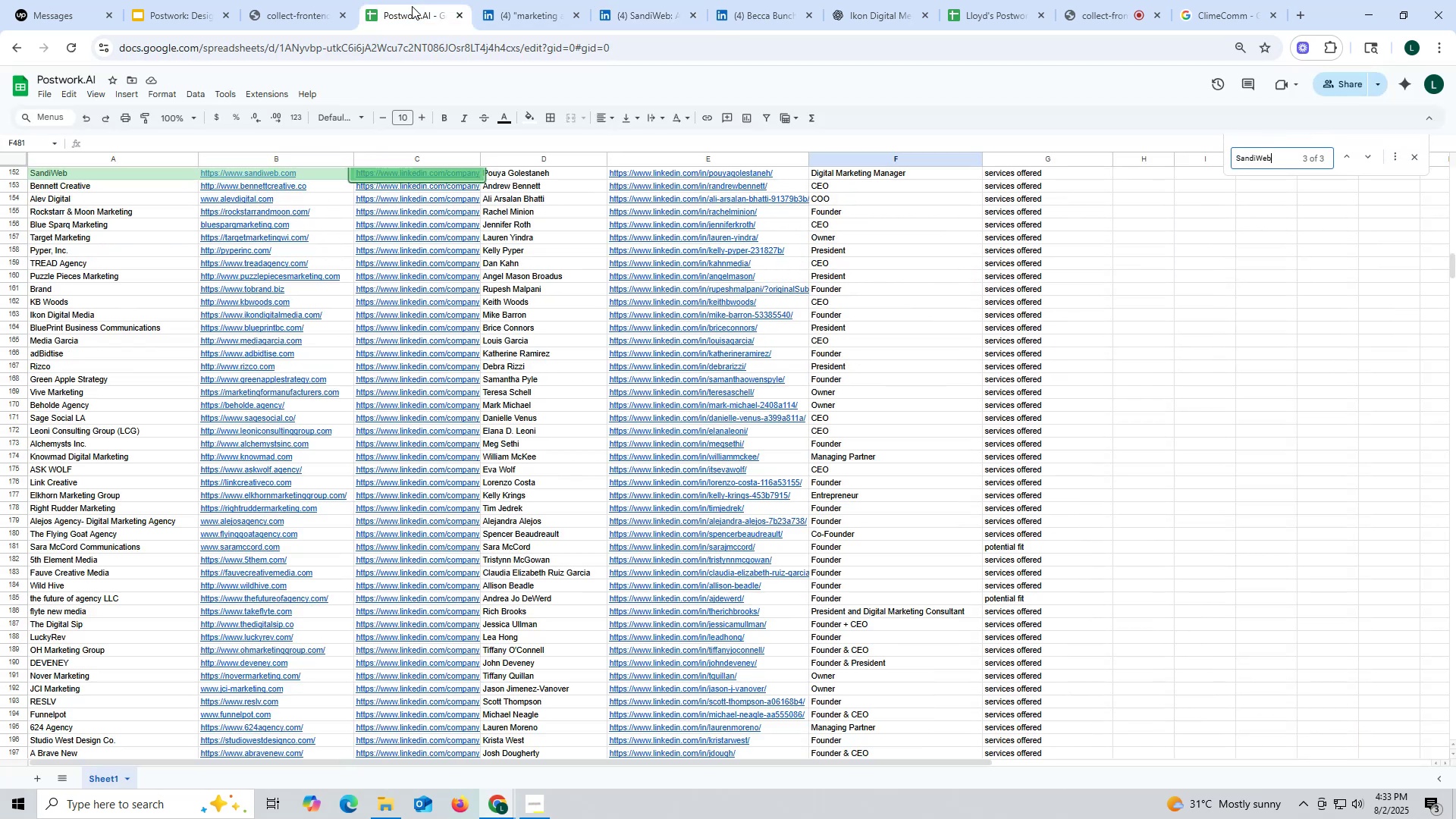 
key(Enter)
 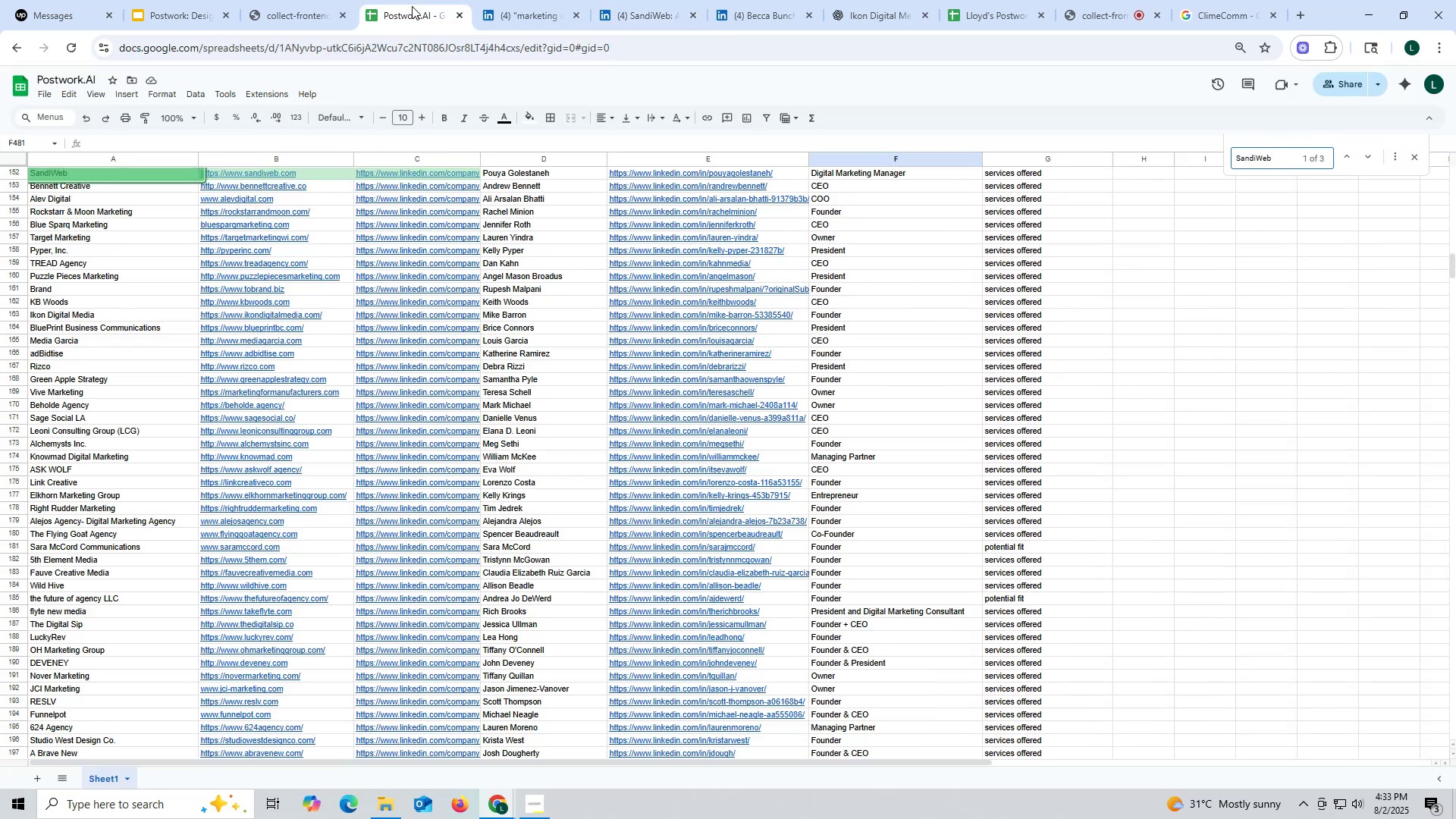 
key(Enter)
 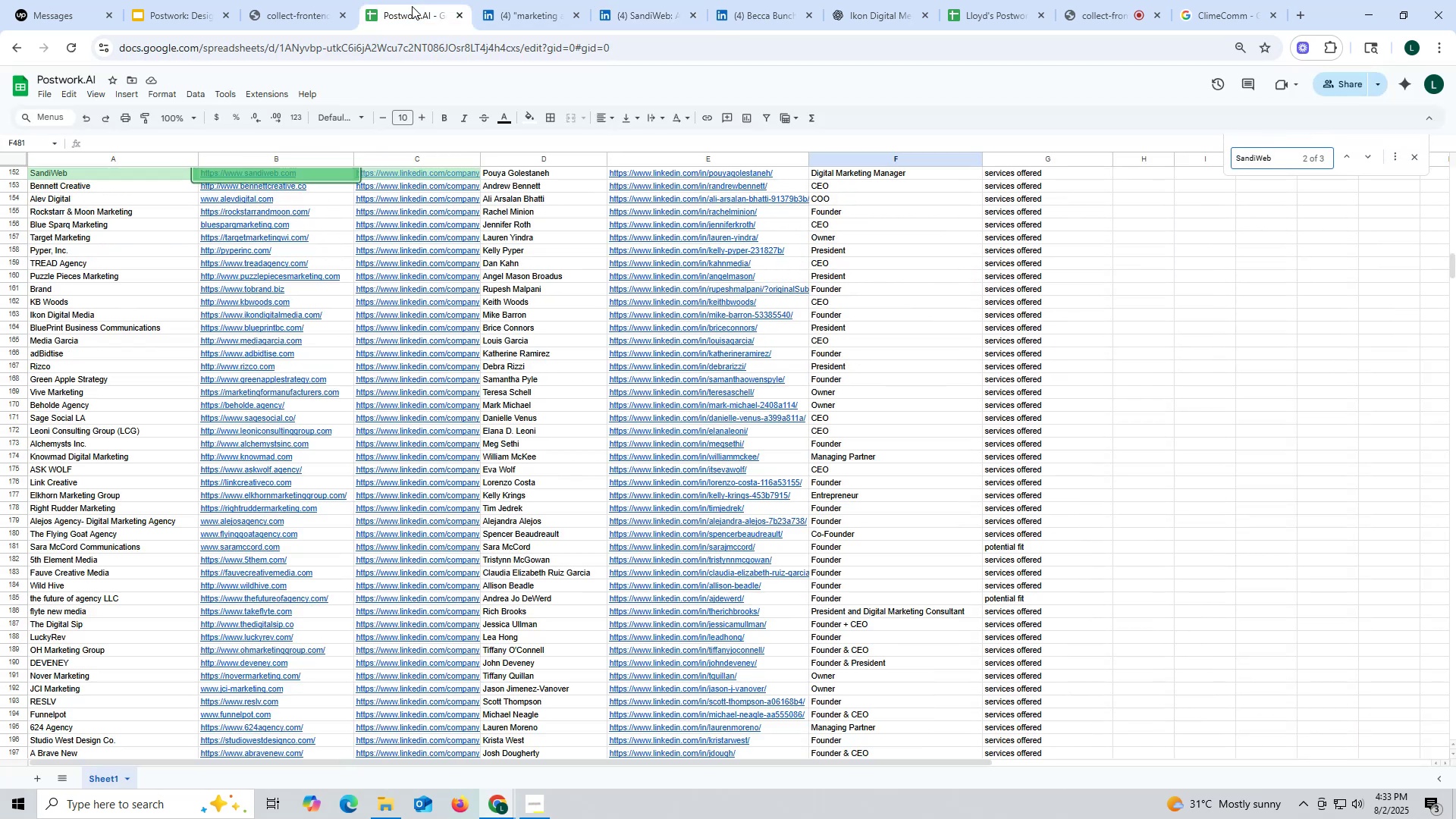 
key(Enter)
 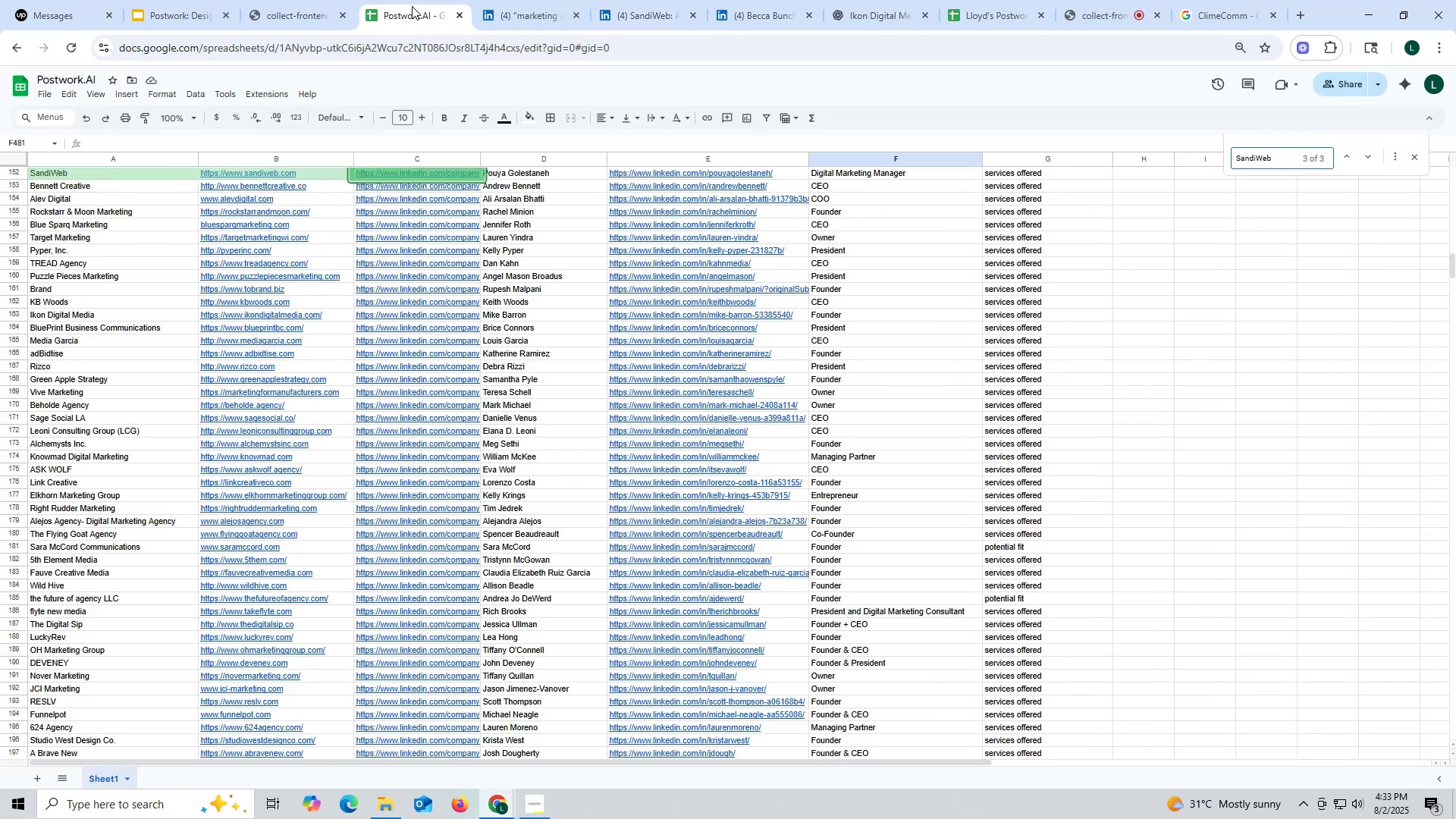 
key(Enter)
 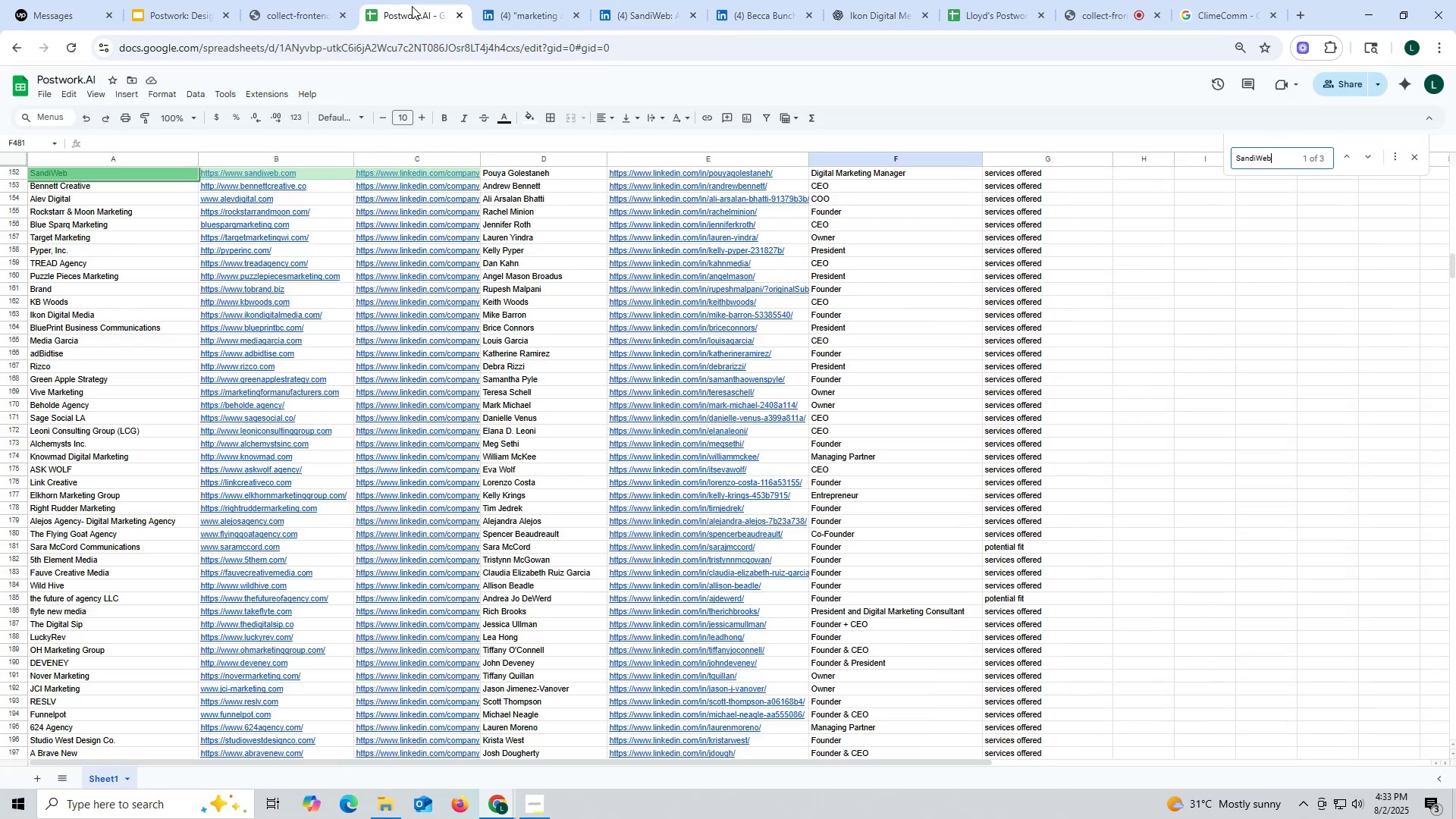 
key(Escape)
 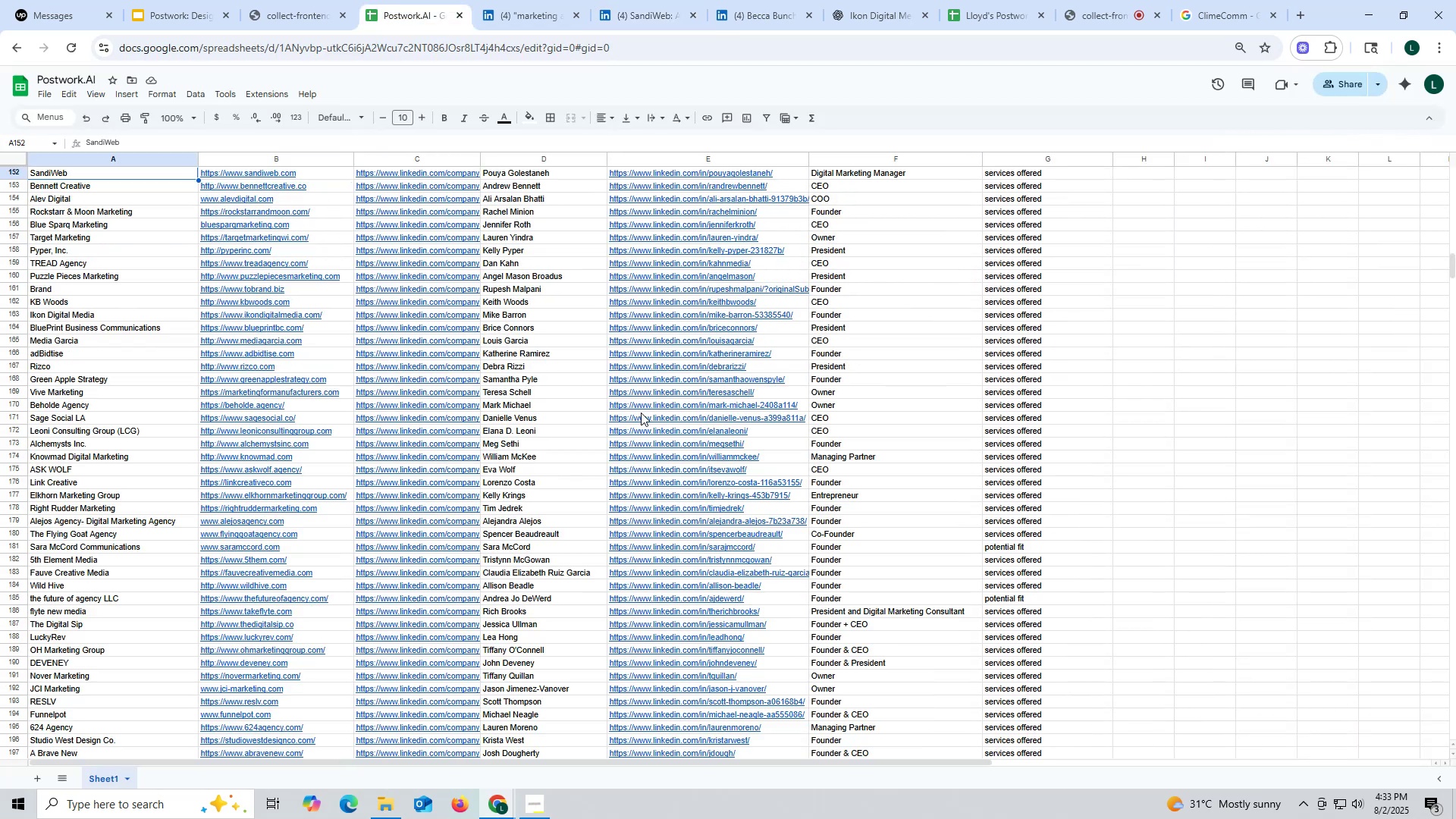 
scroll: coordinate [469, 475], scroll_direction: down, amount: 53.0
 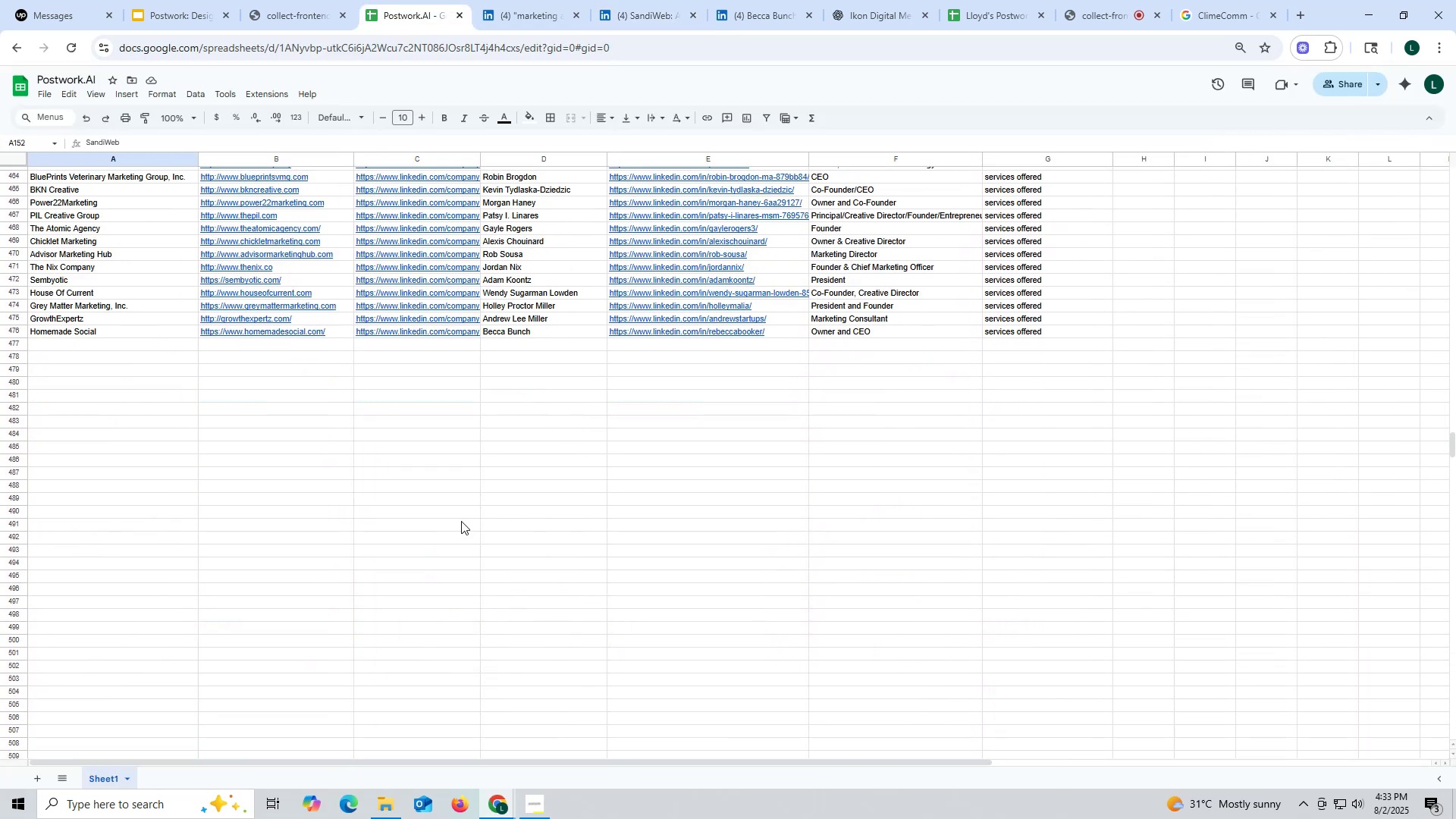 
left_click([461, 515])
 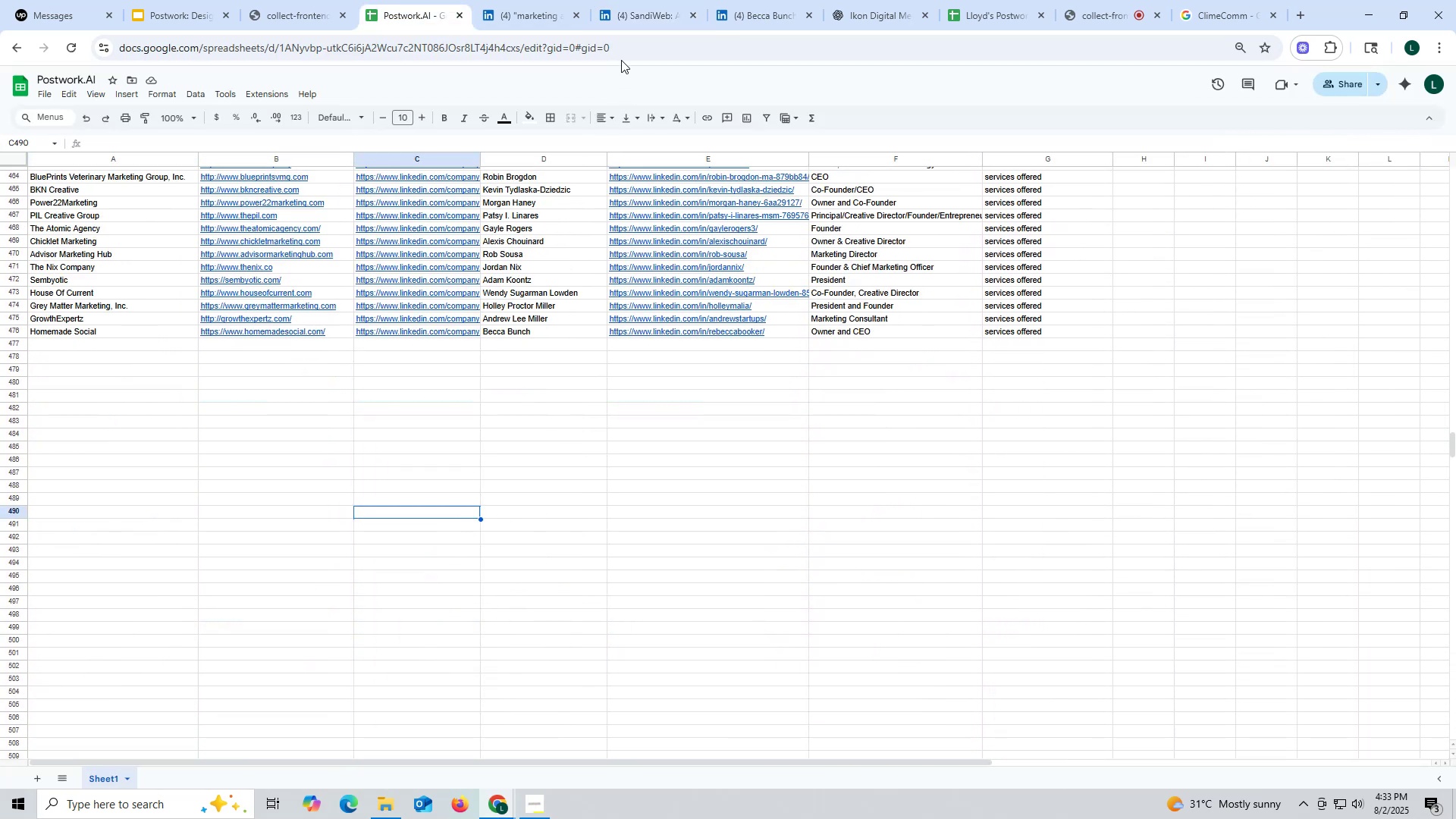 
left_click([644, 17])
 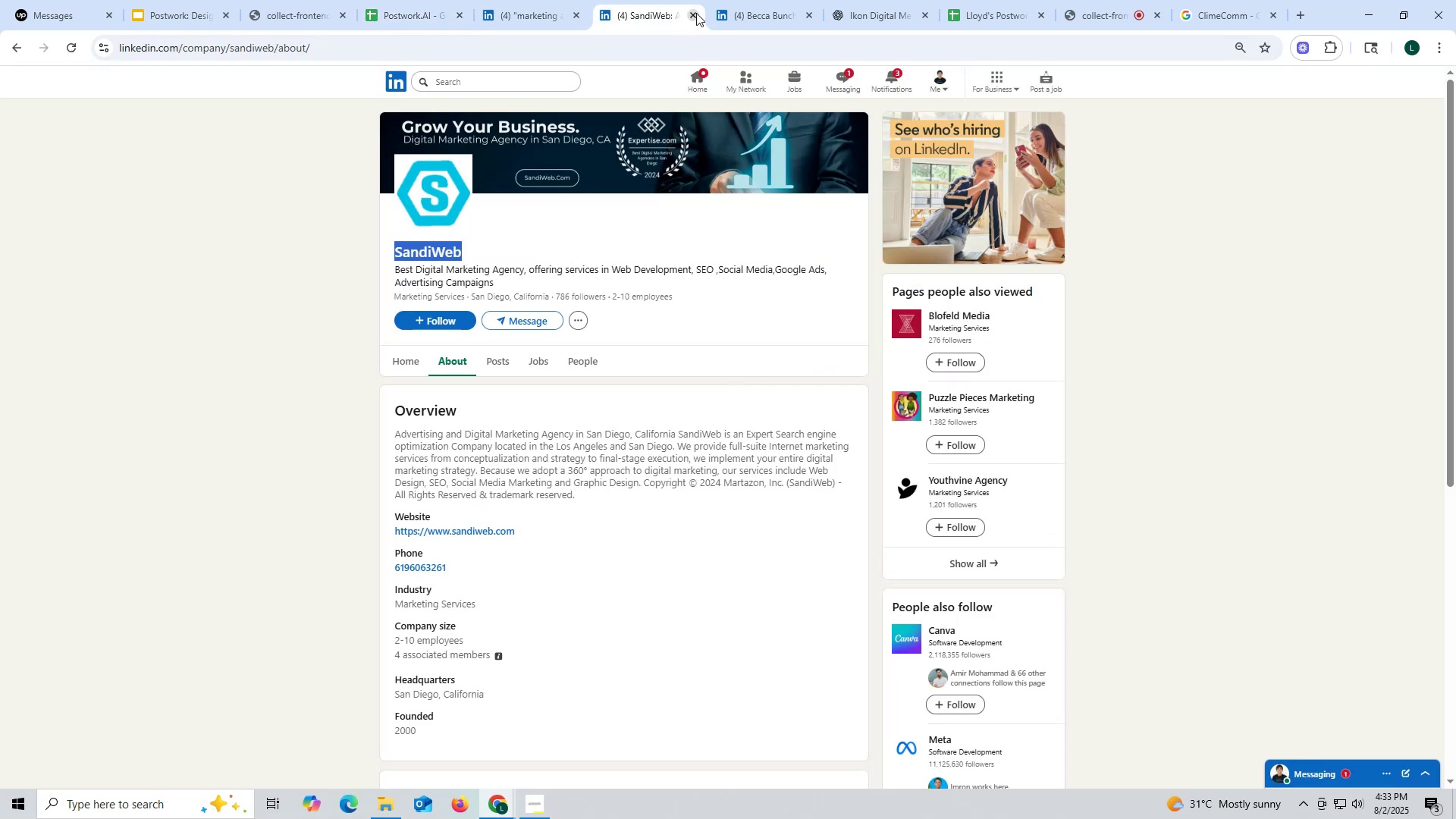 
left_click([695, 13])
 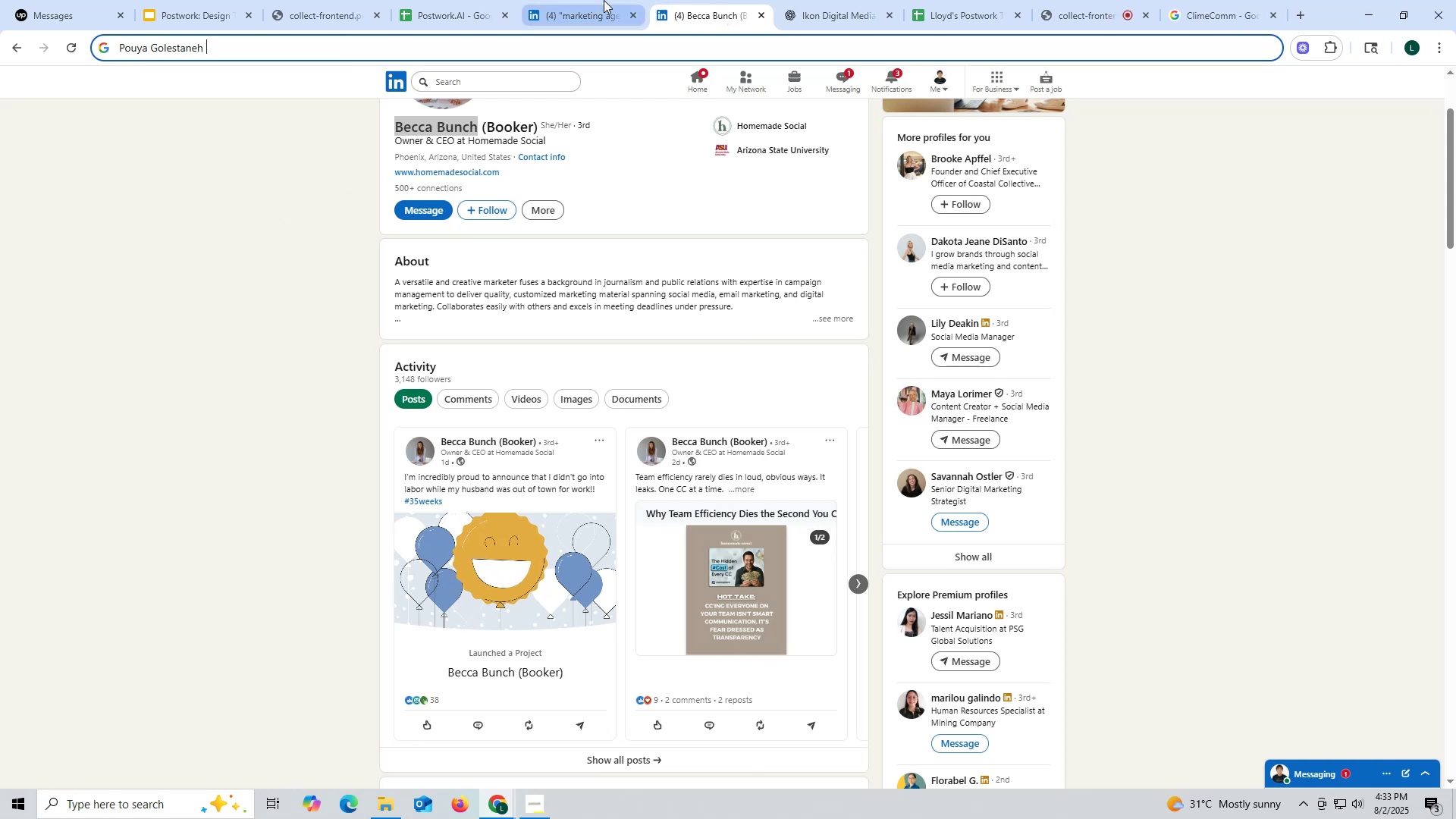 
left_click([586, 23])
 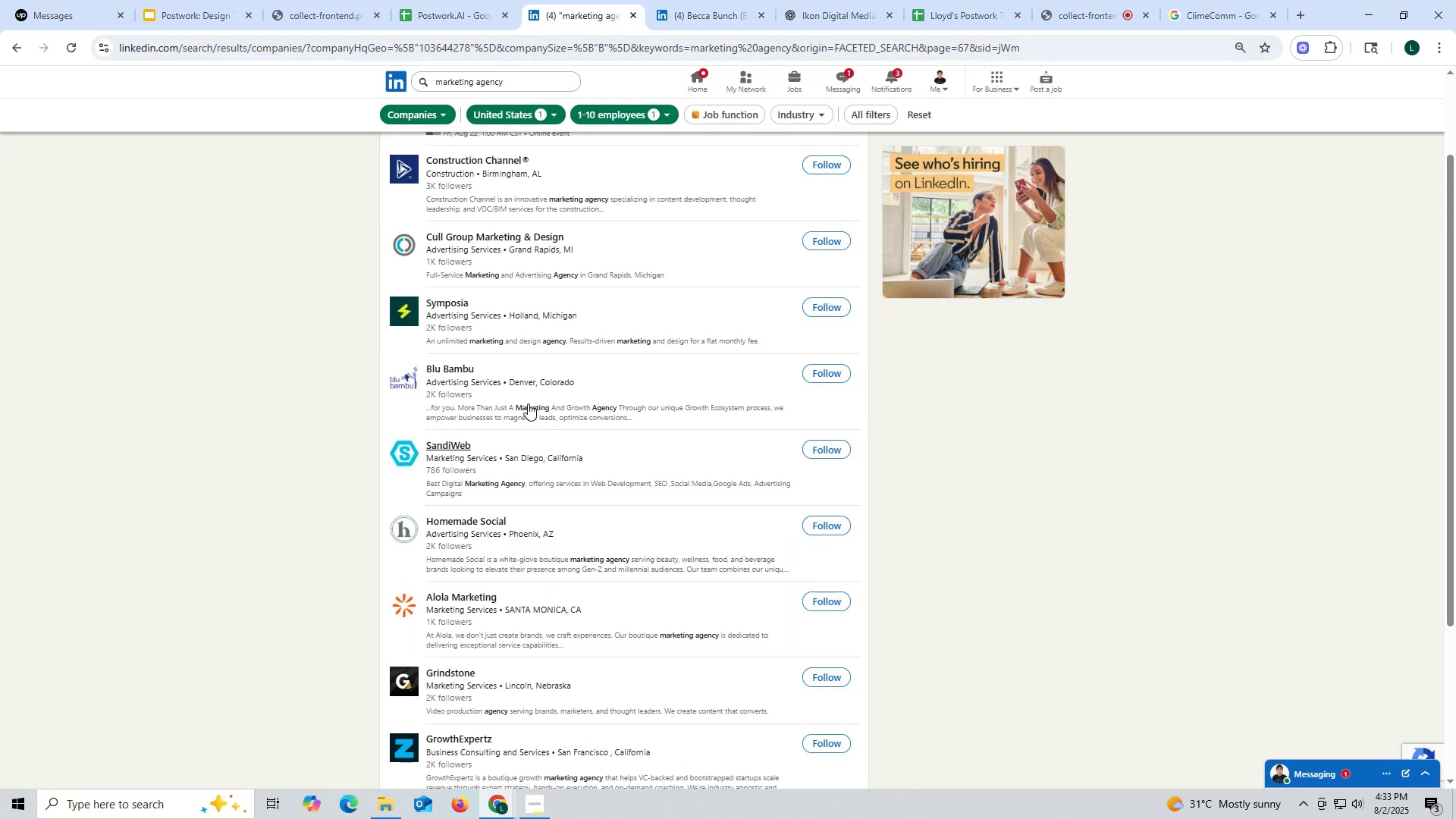 
scroll: coordinate [528, 403], scroll_direction: up, amount: 1.0
 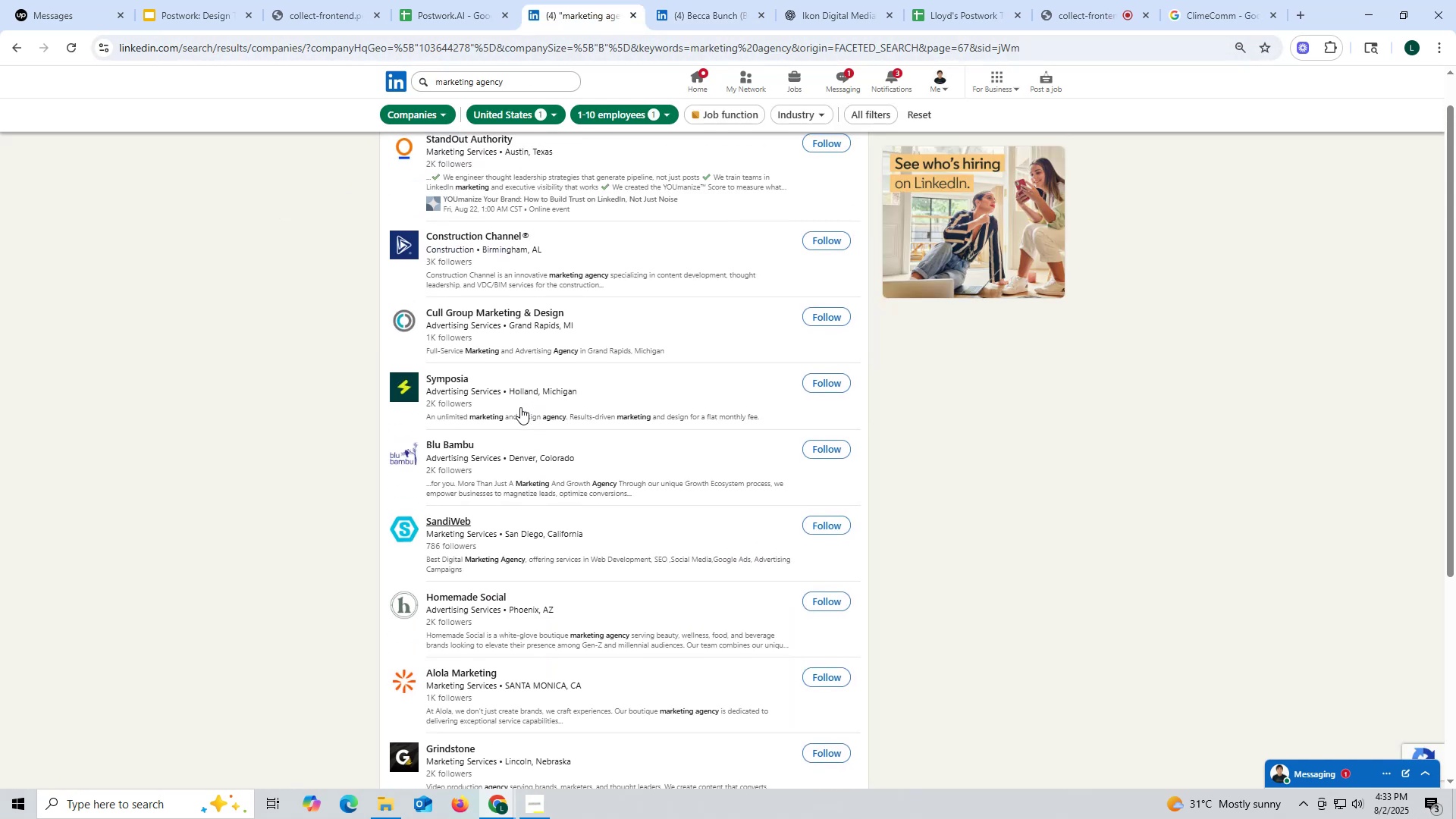 
wait(5.46)
 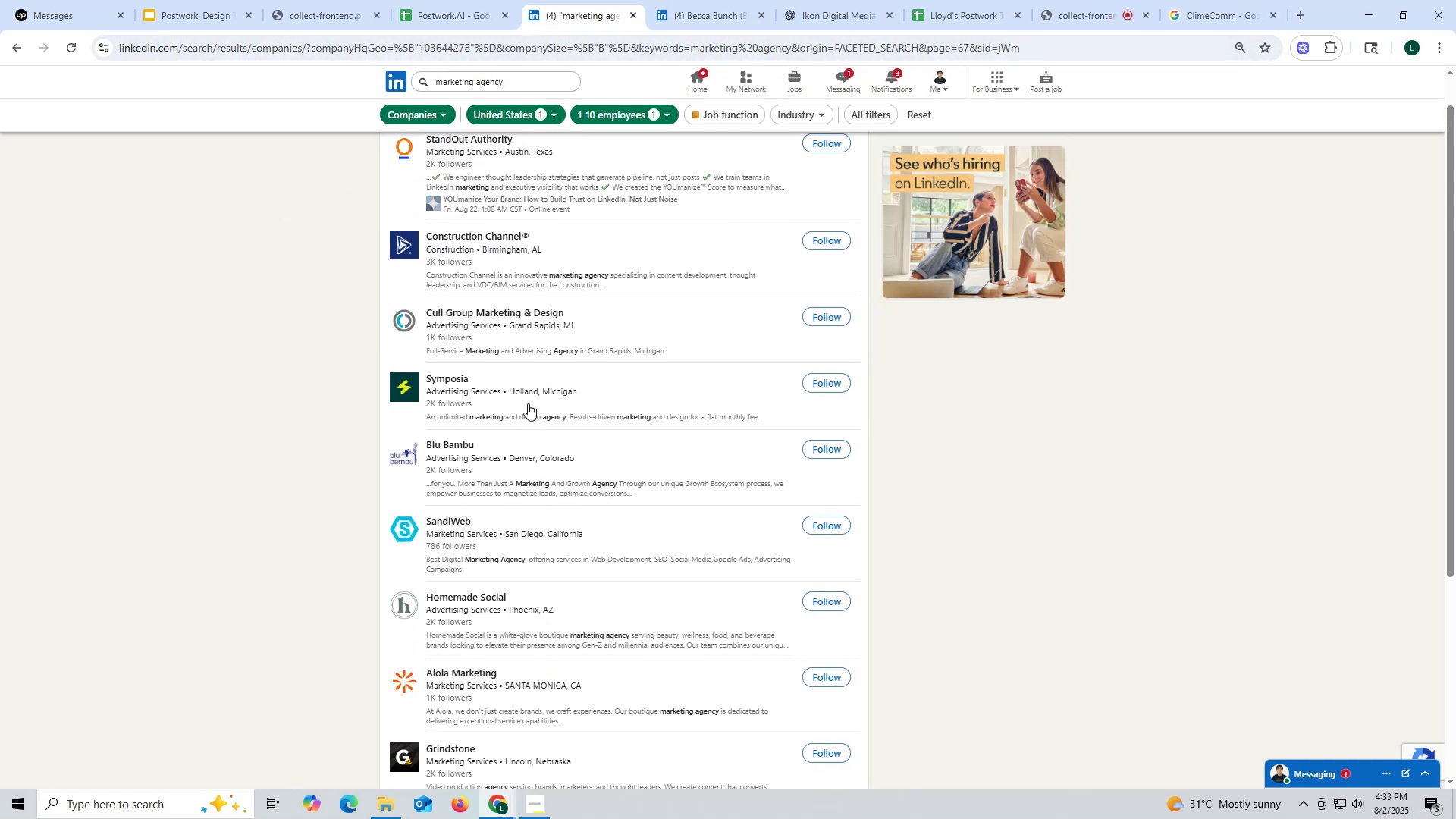 
right_click([447, 439])
 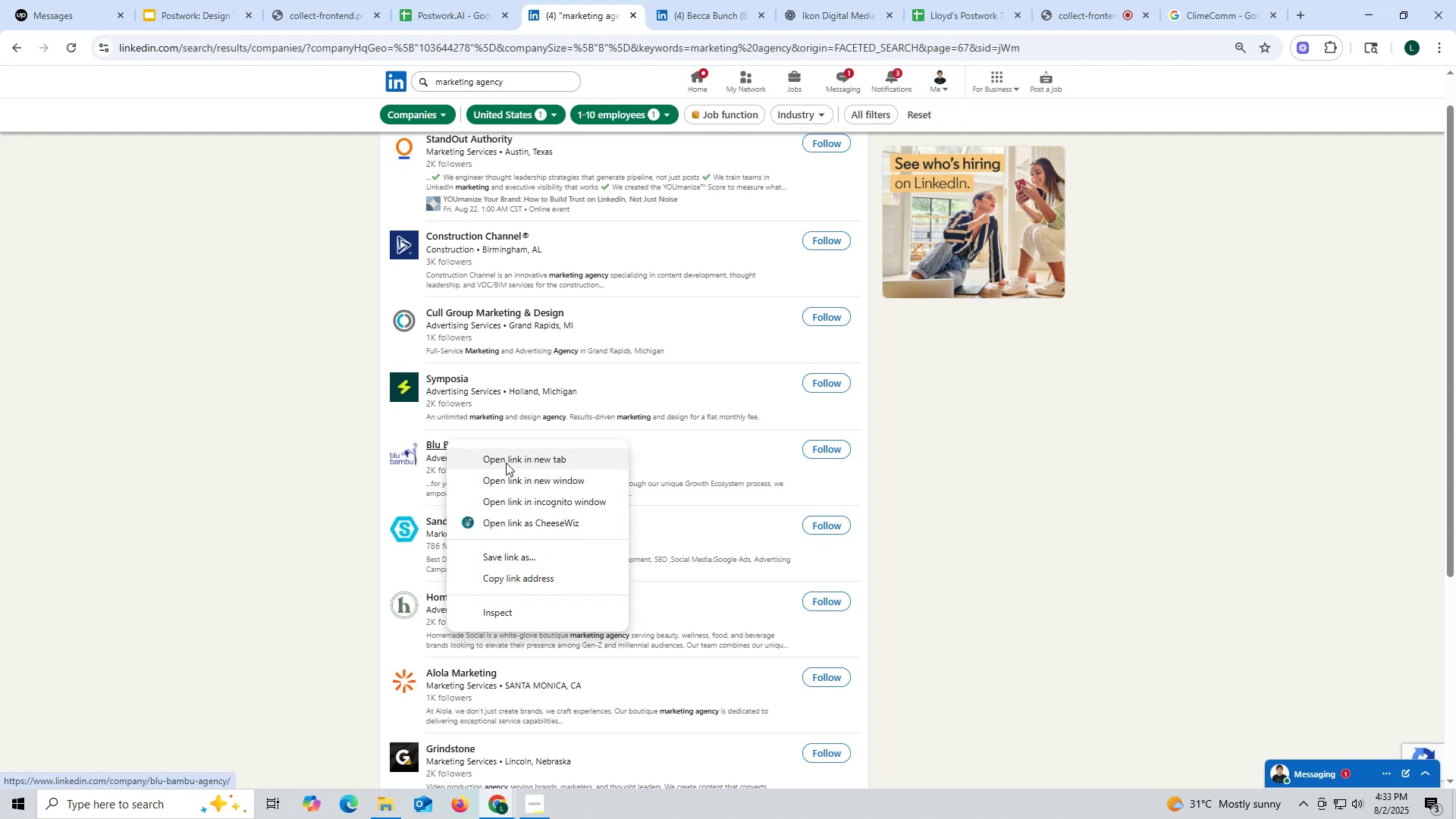 
left_click([506, 463])
 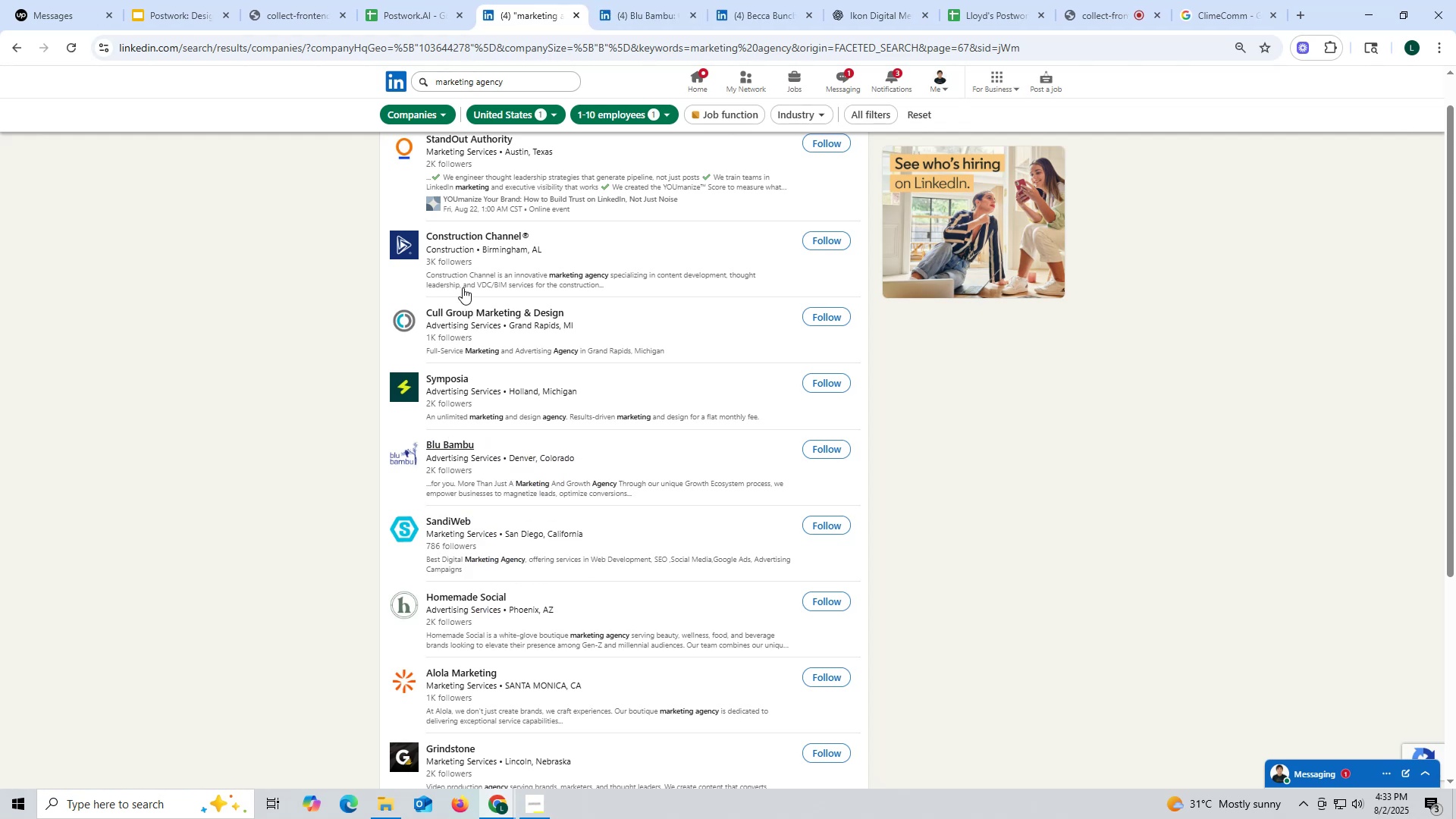 
wait(9.58)
 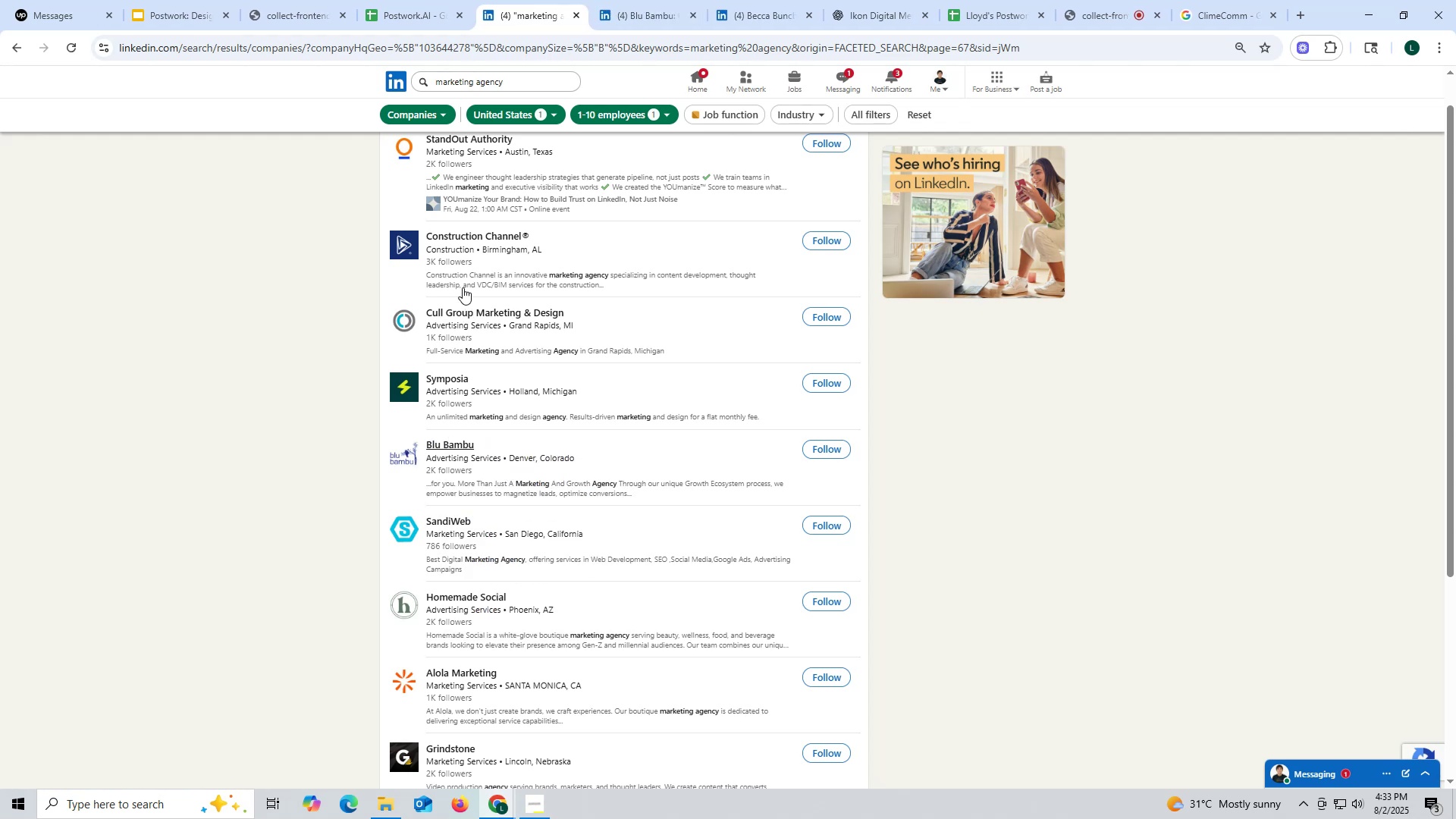 
left_click([649, 10])
 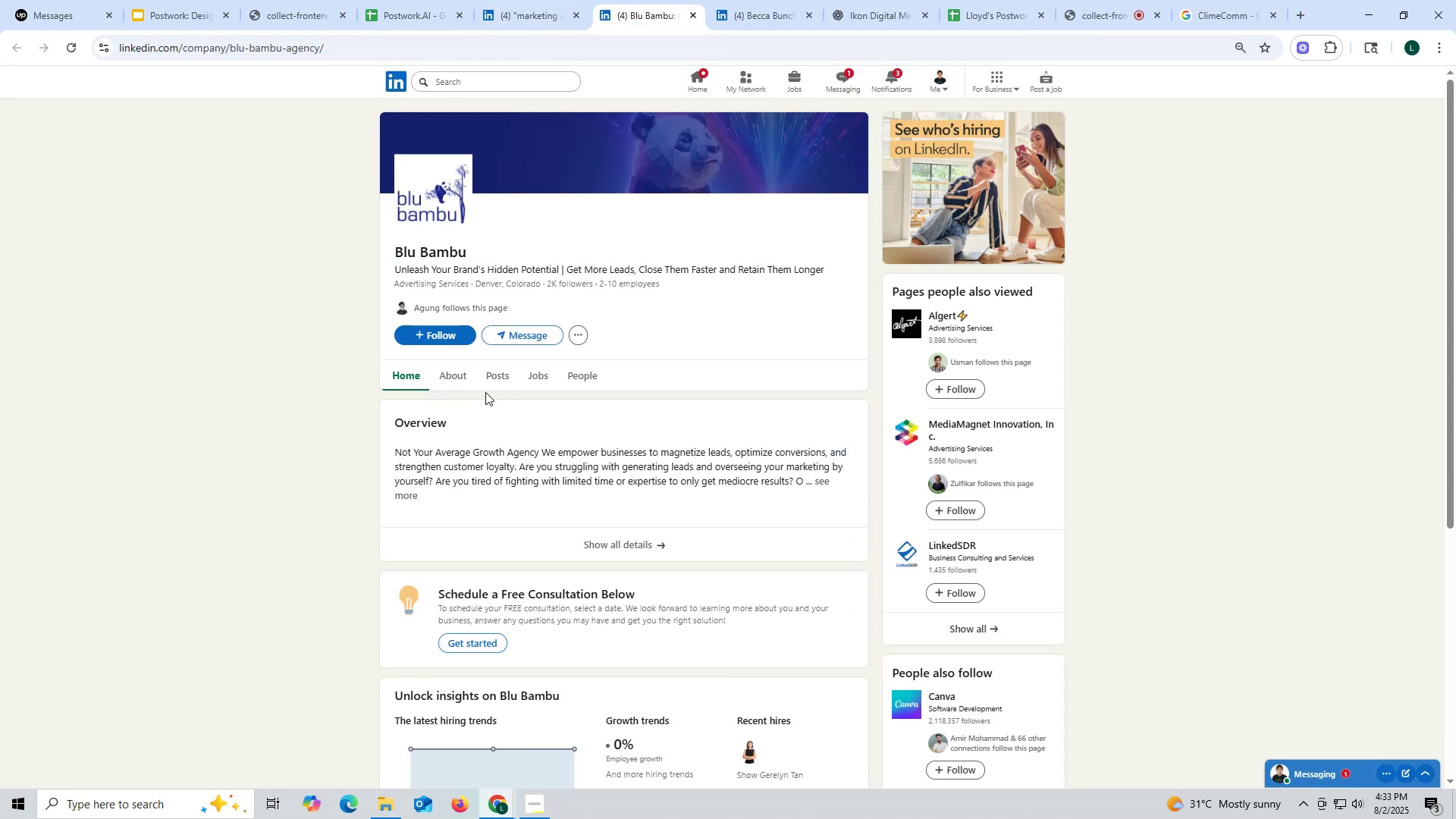 
left_click([494, 378])
 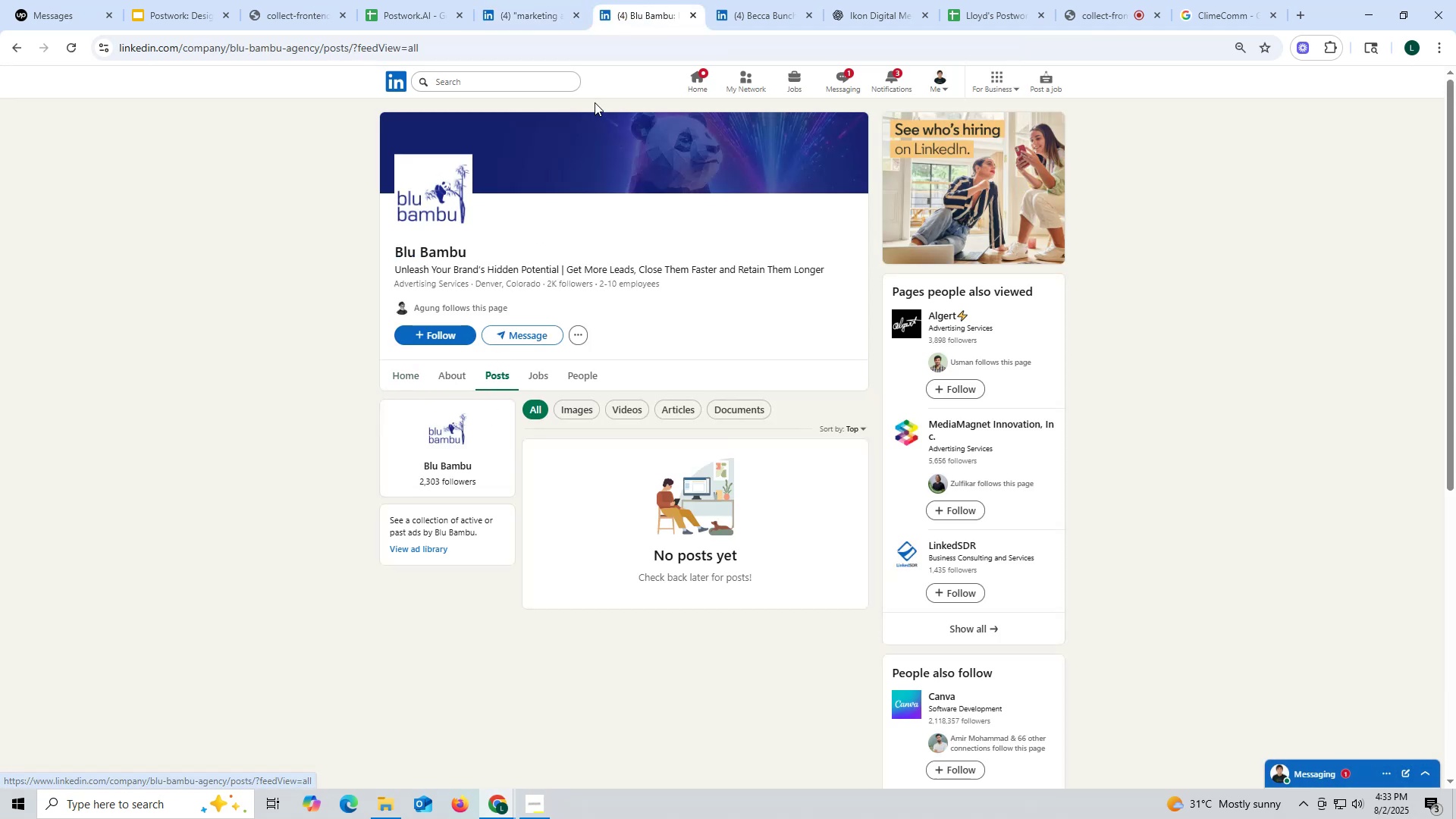 
left_click([693, 16])
 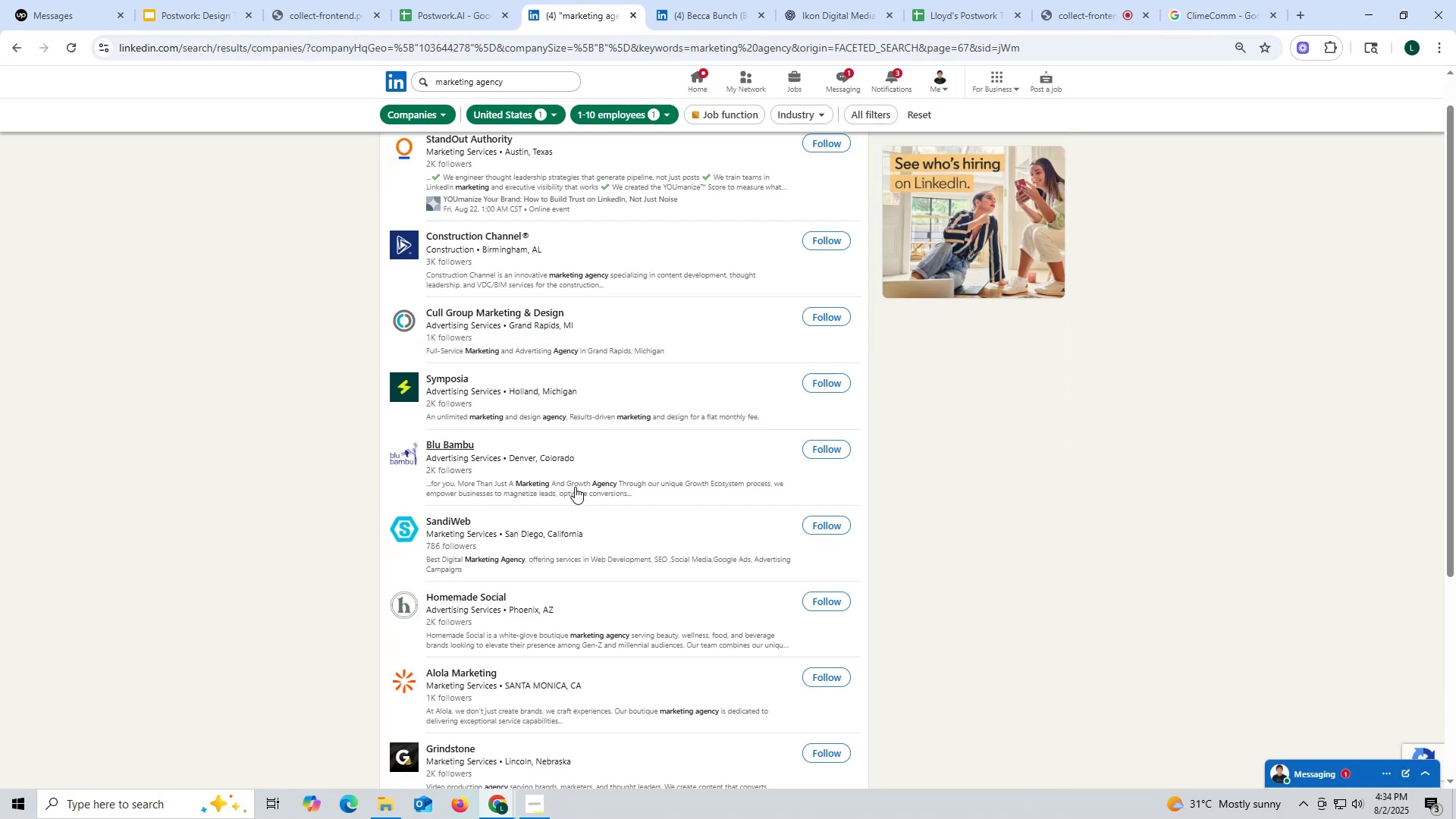 
scroll: coordinate [519, 466], scroll_direction: up, amount: 1.0
 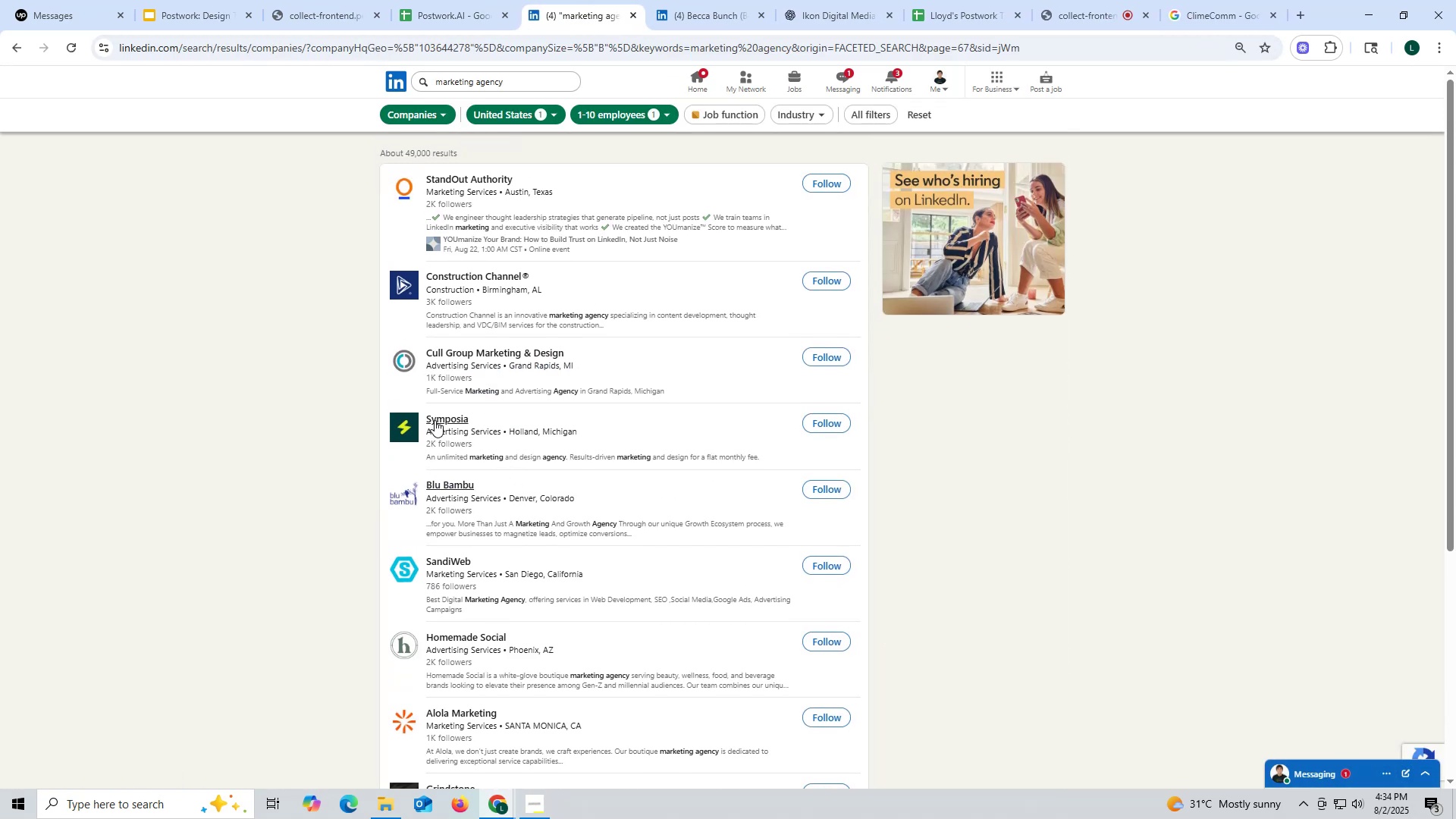 
right_click([435, 419])
 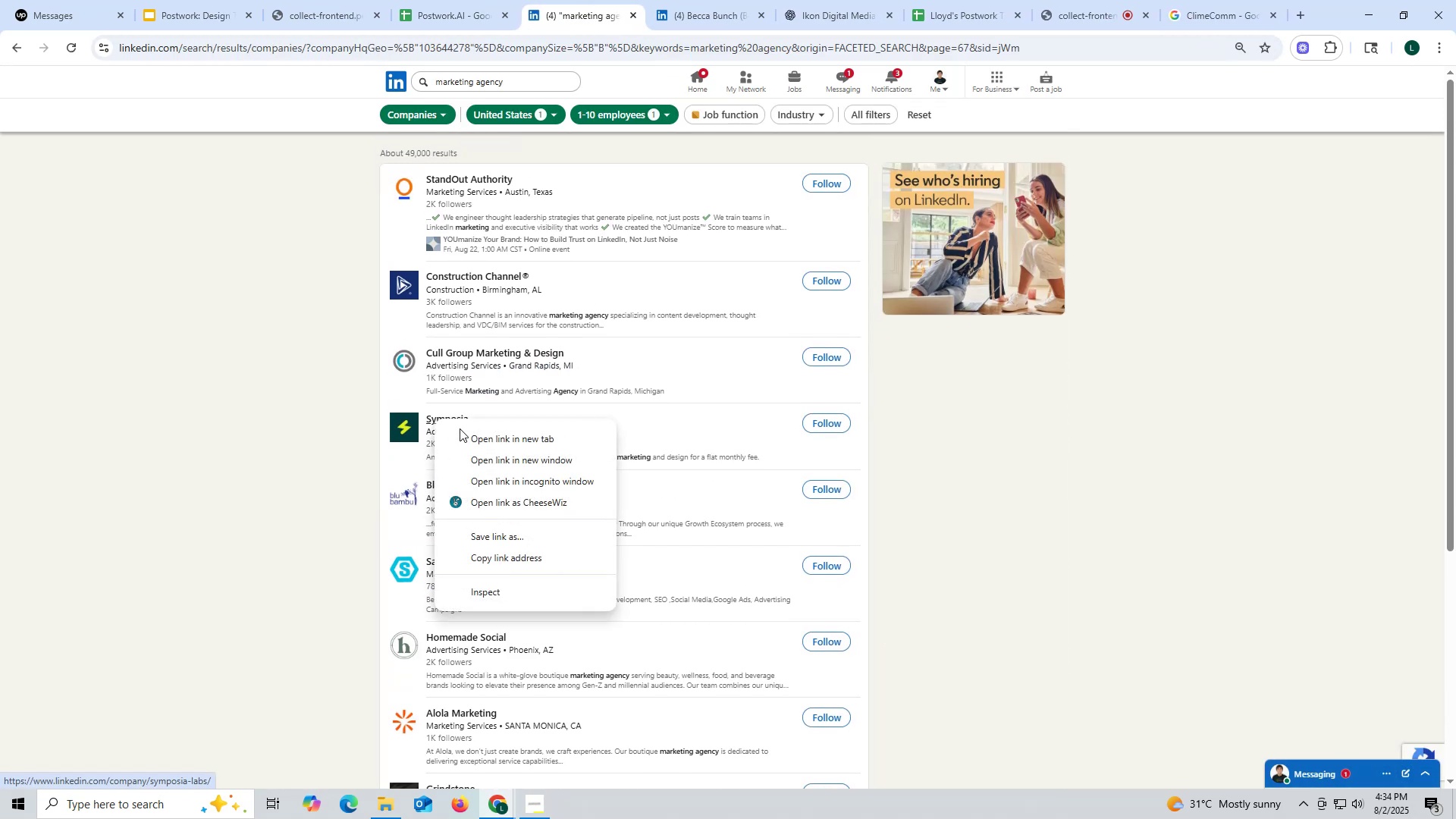 
mouse_move([465, 413])
 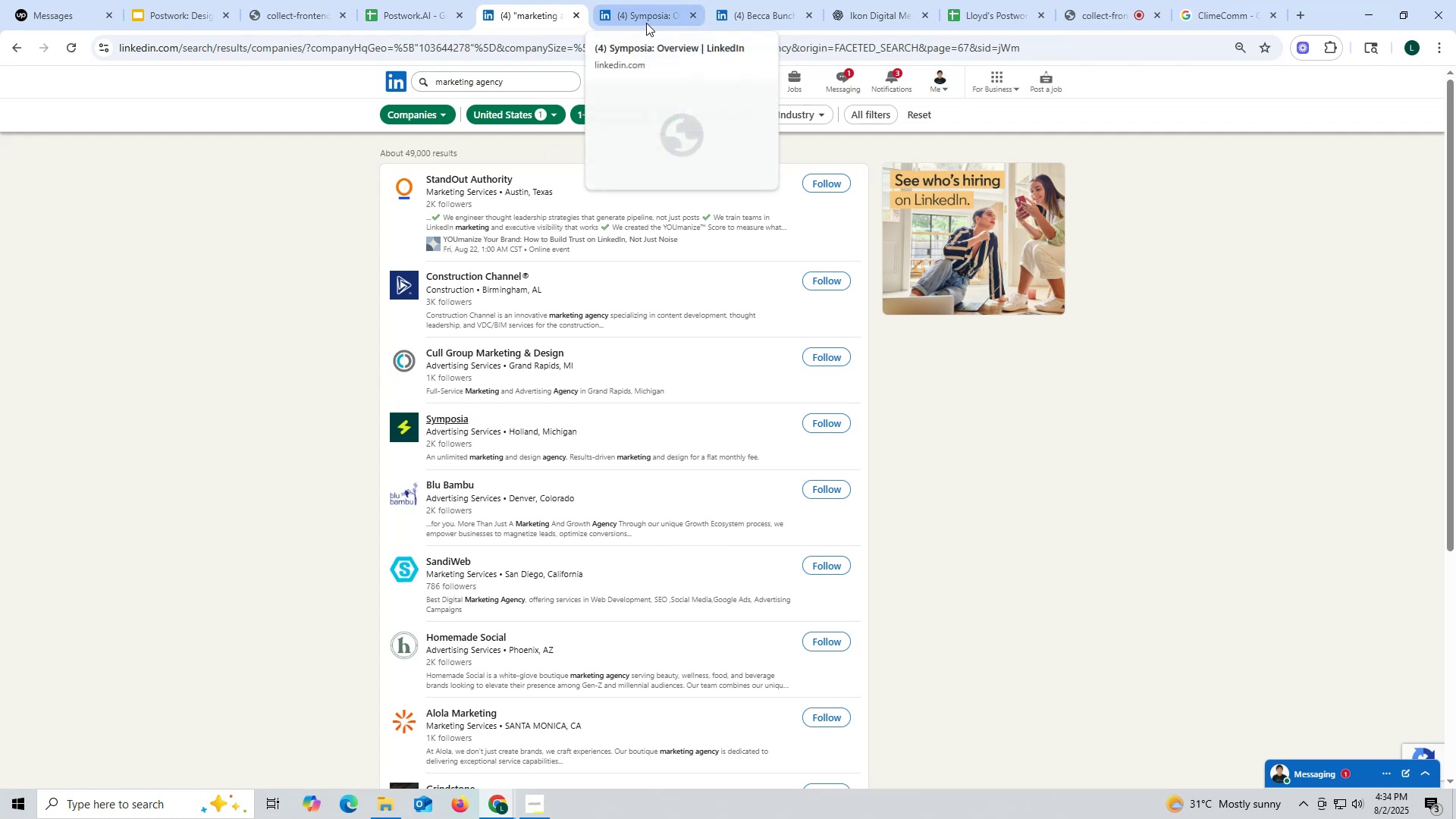 
left_click([646, 23])
 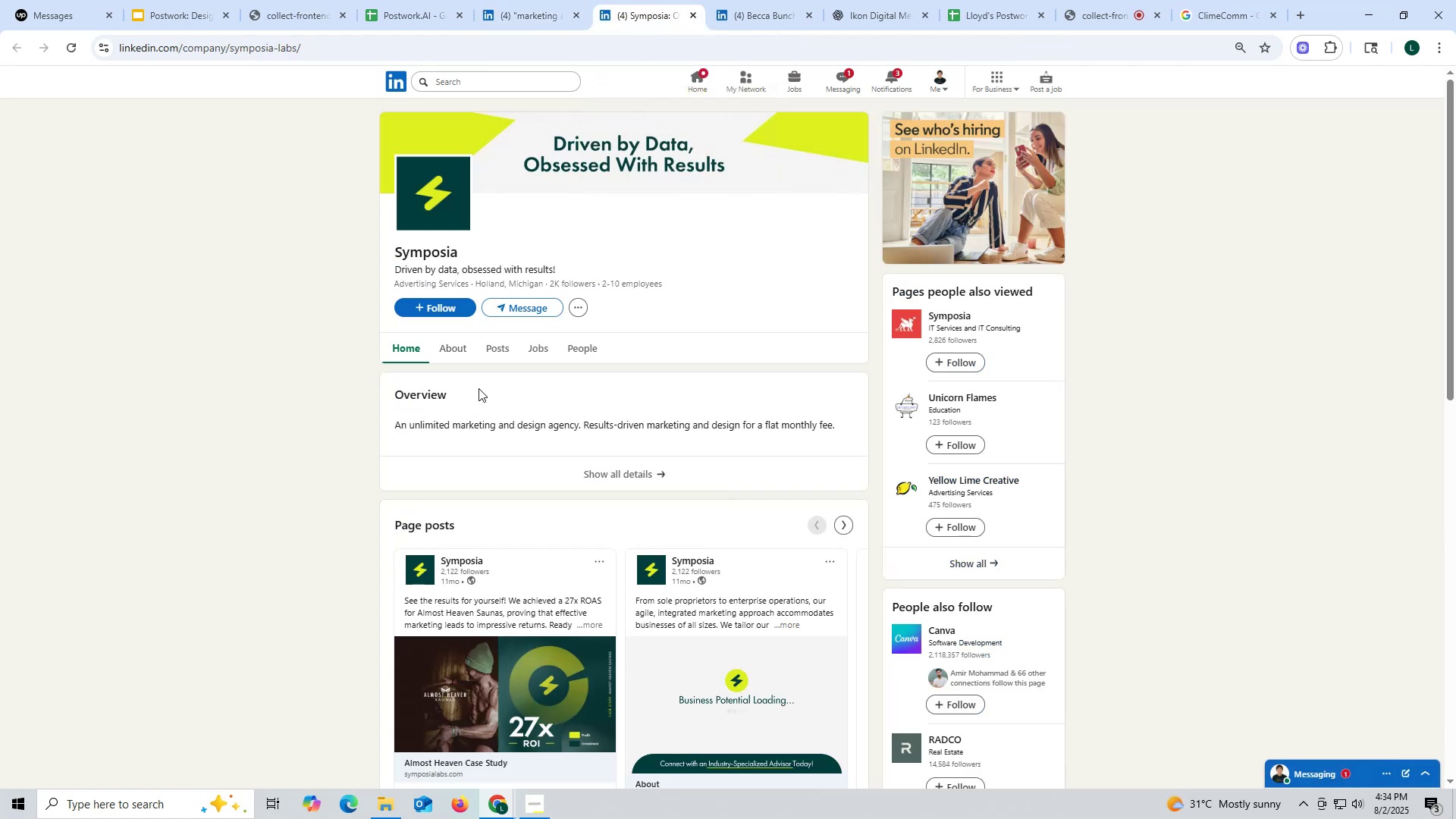 
left_click([497, 346])
 